 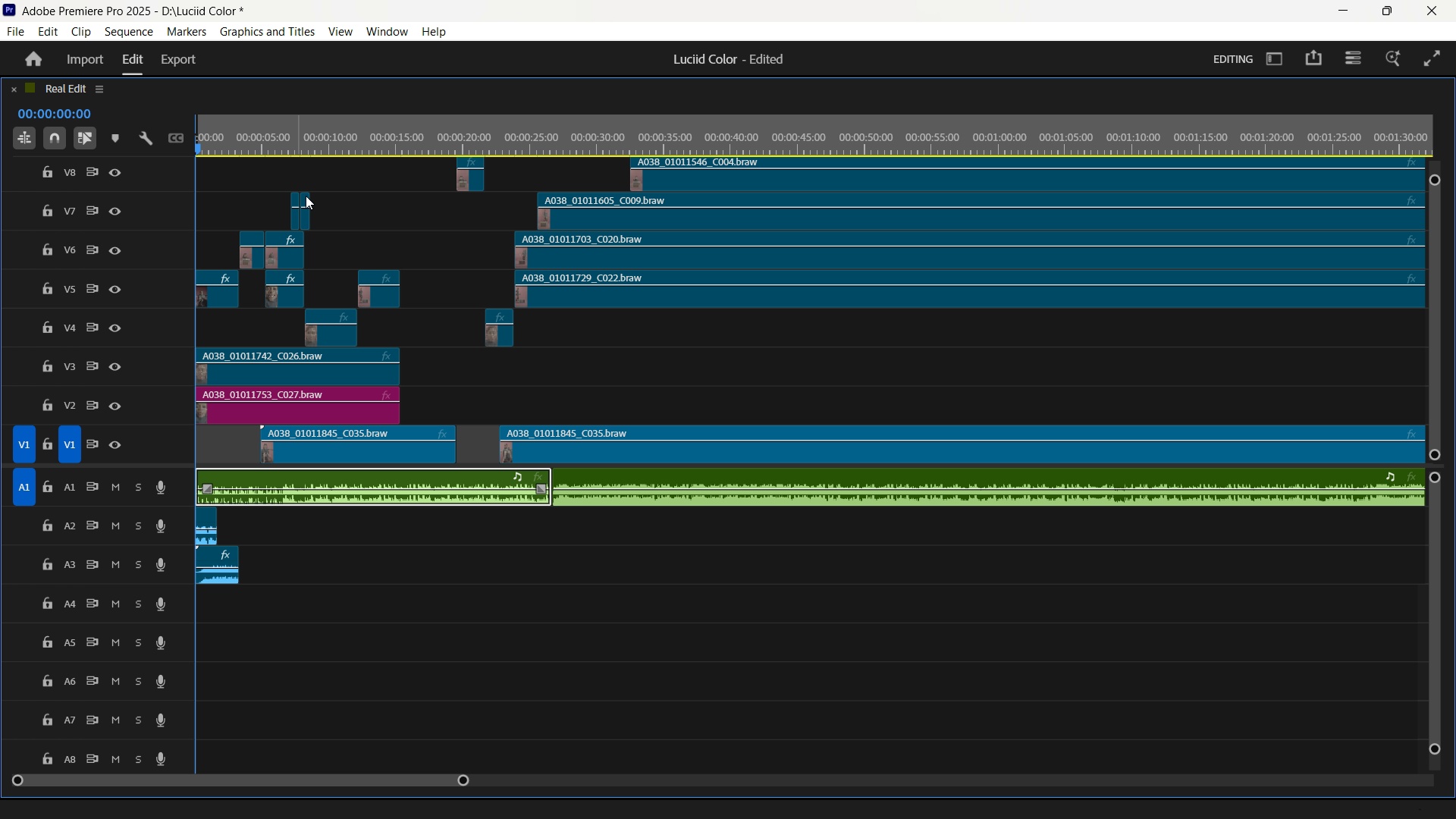 
key(Backquote)
 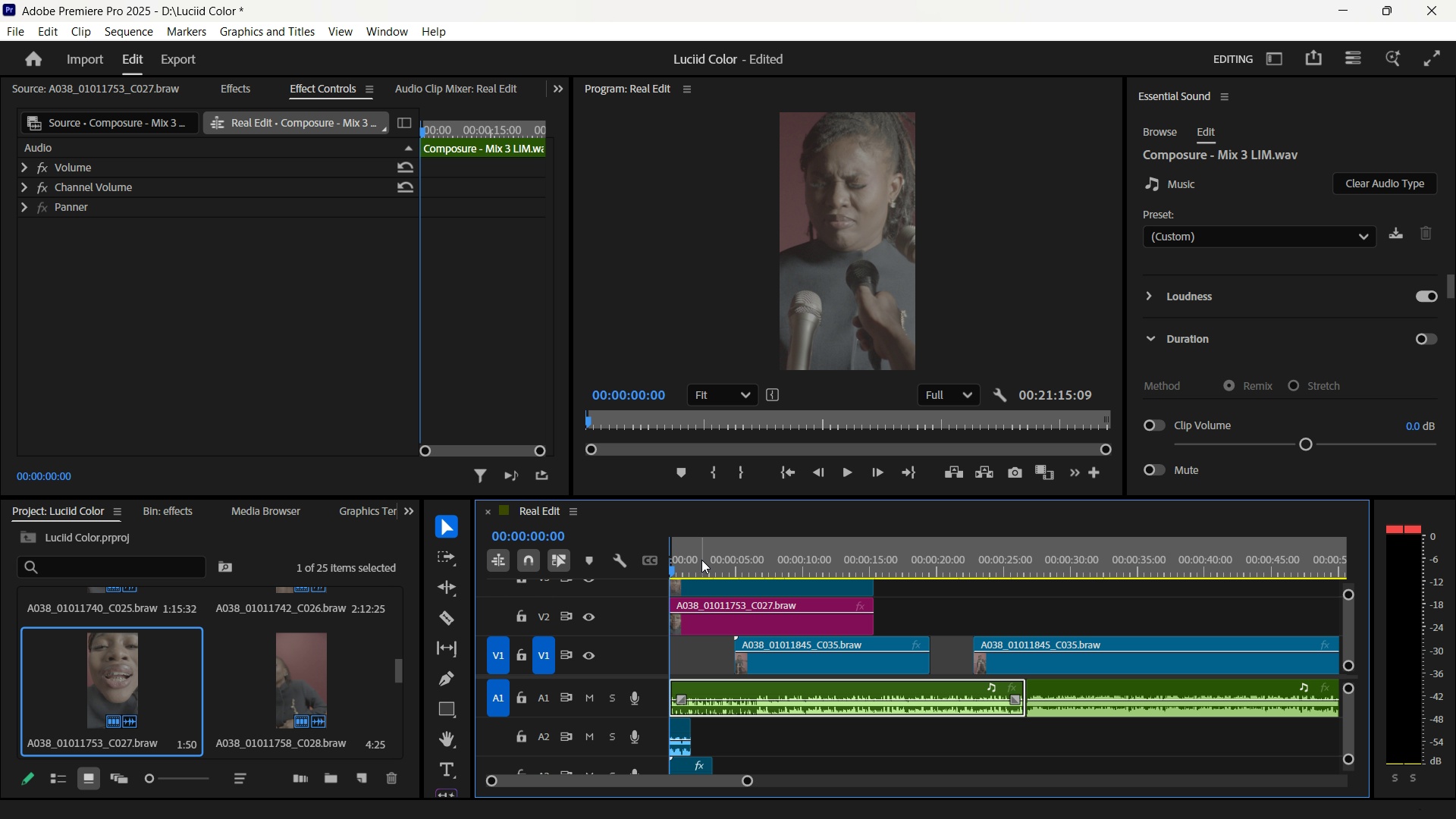 
left_click_drag(start_coordinate=[689, 567], to_coordinate=[595, 570])
 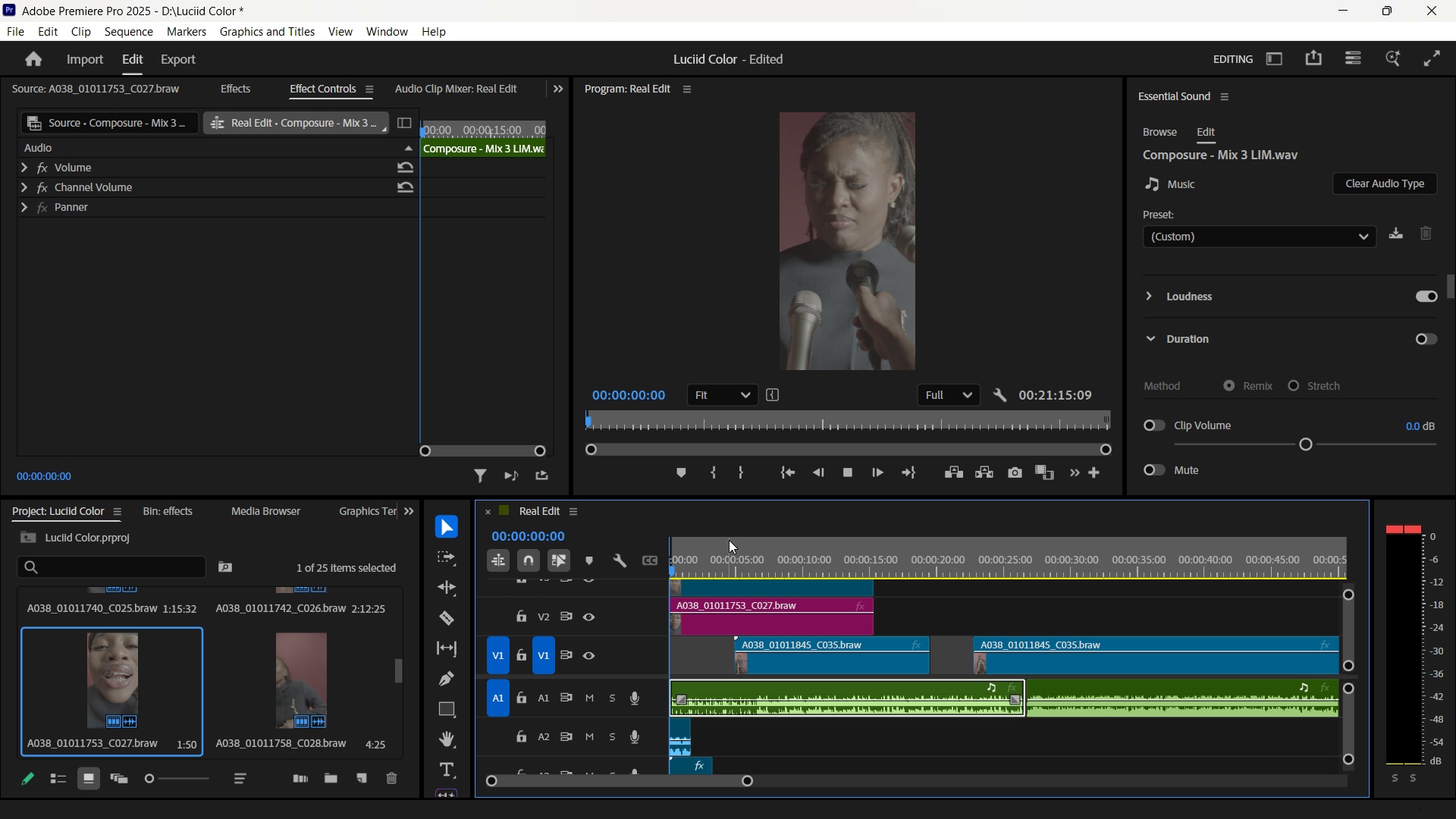 
key(Space)
 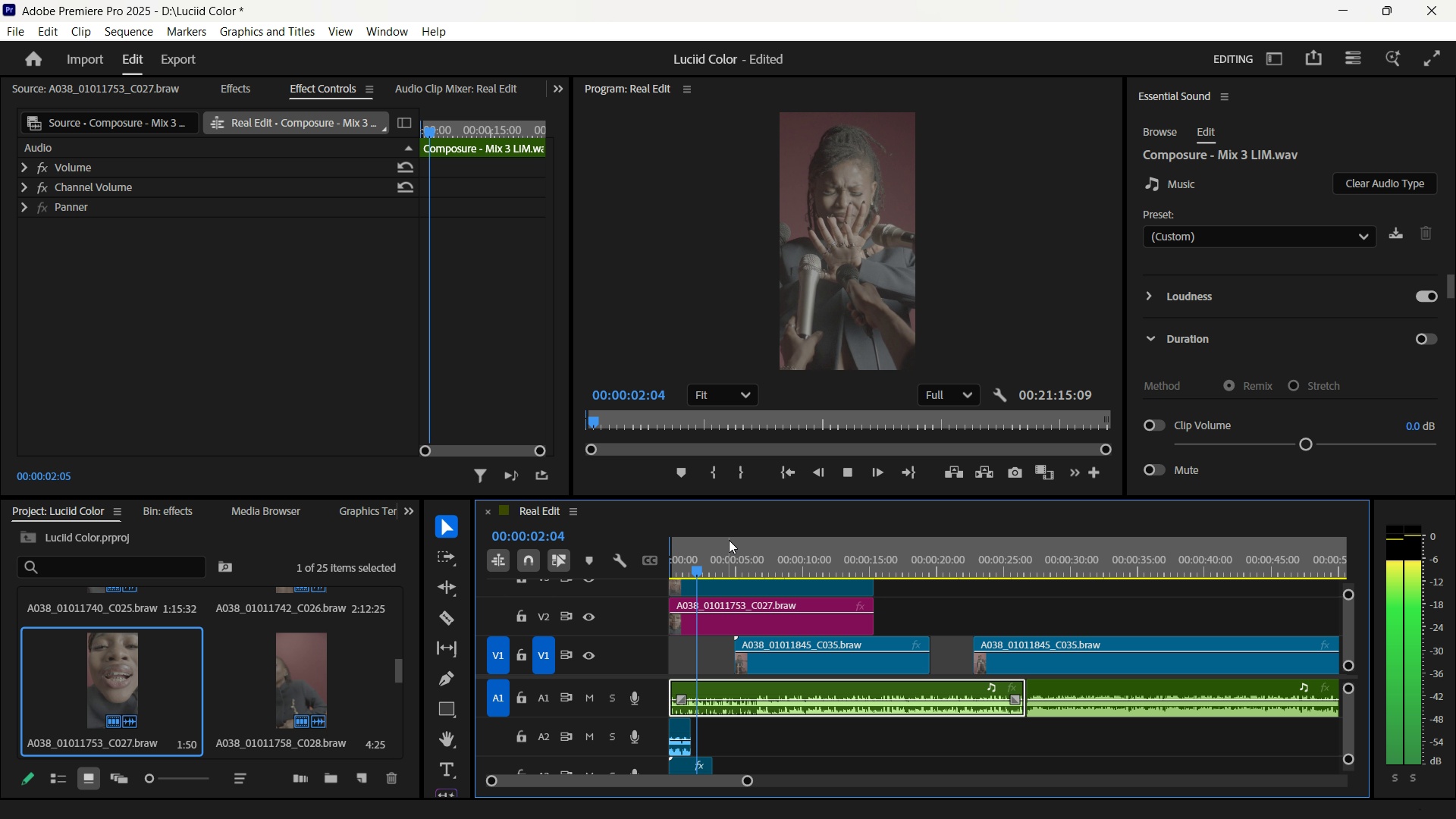 
key(Space)
 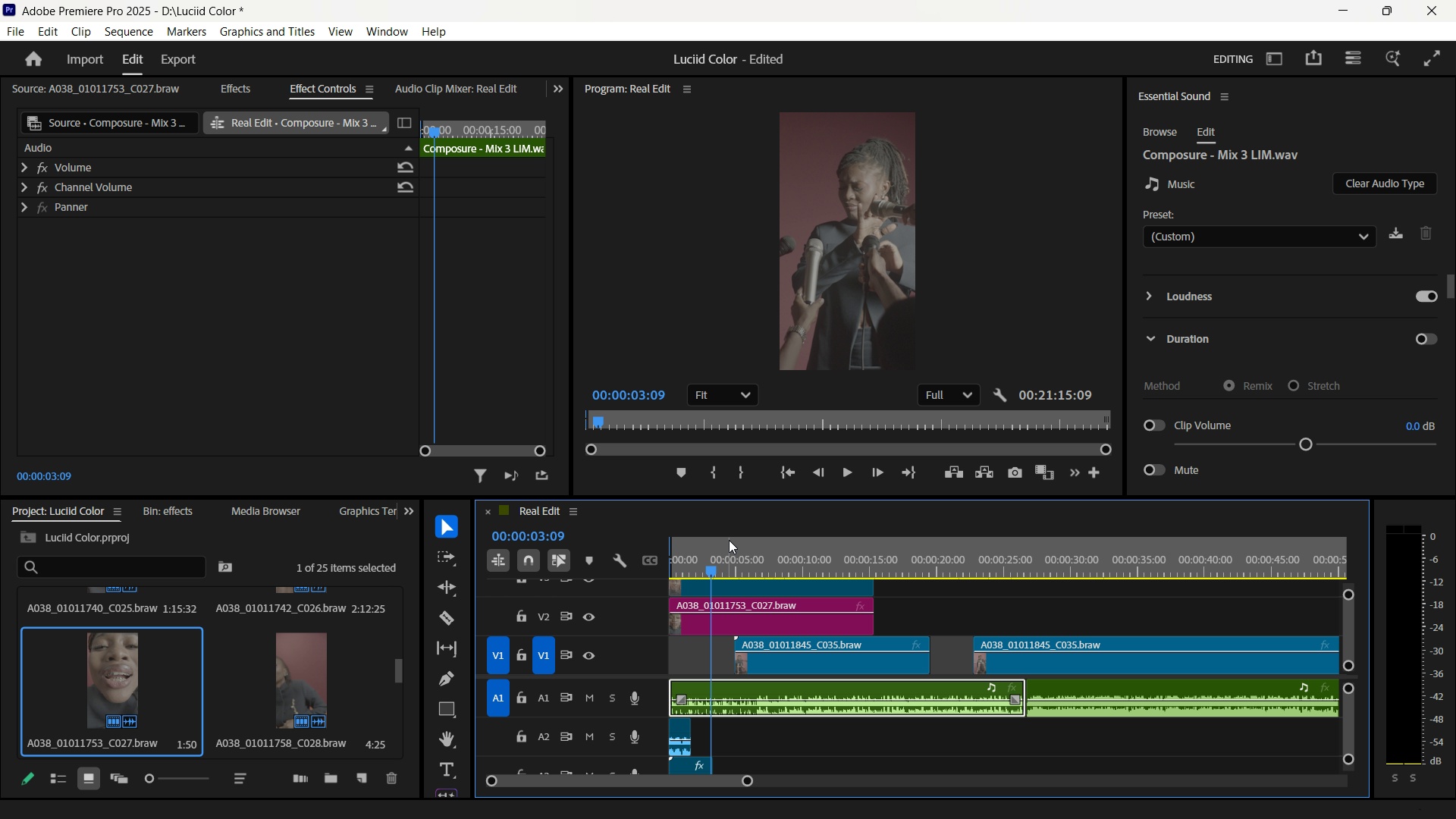 
key(Space)
 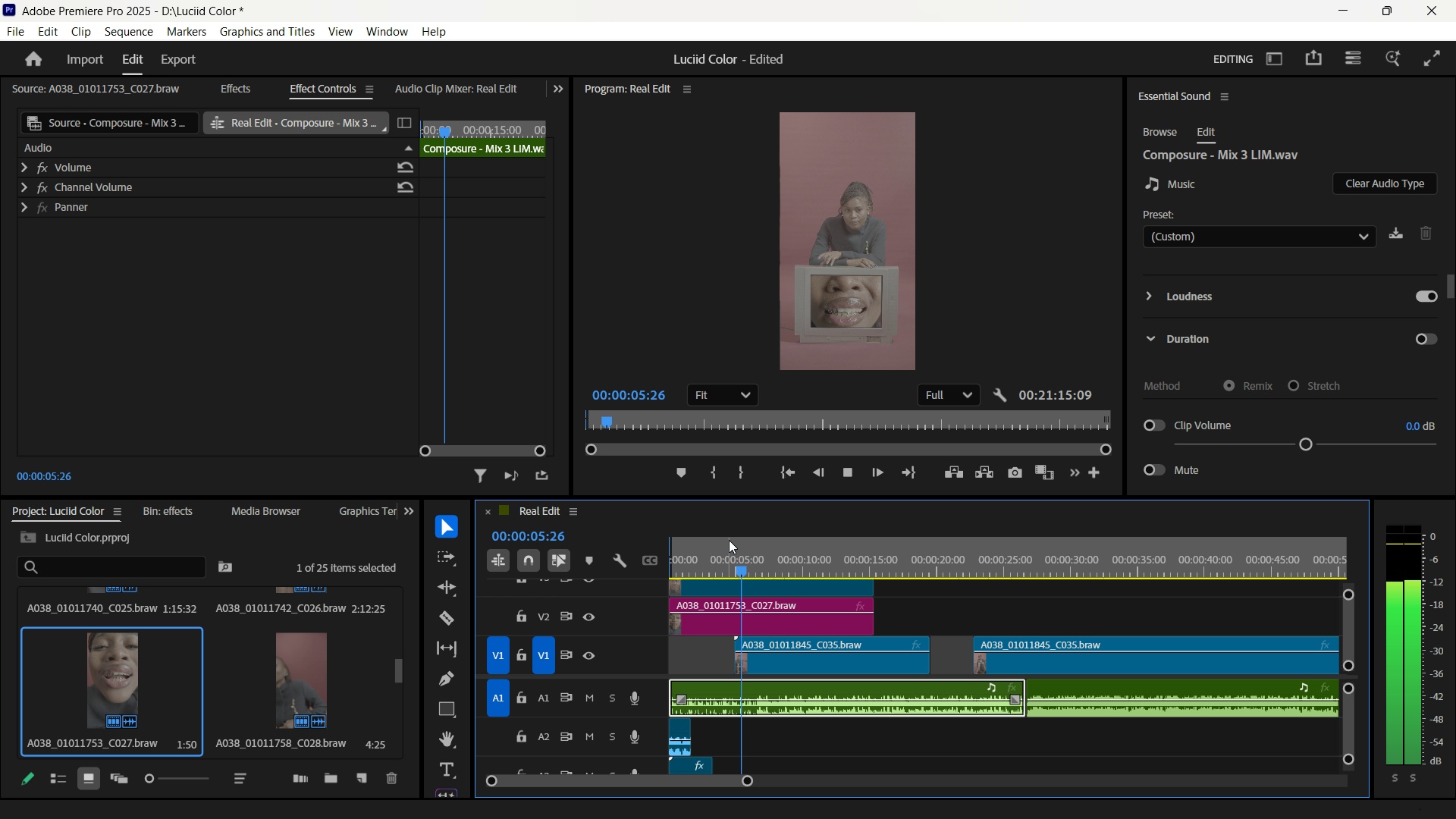 
key(Space)
 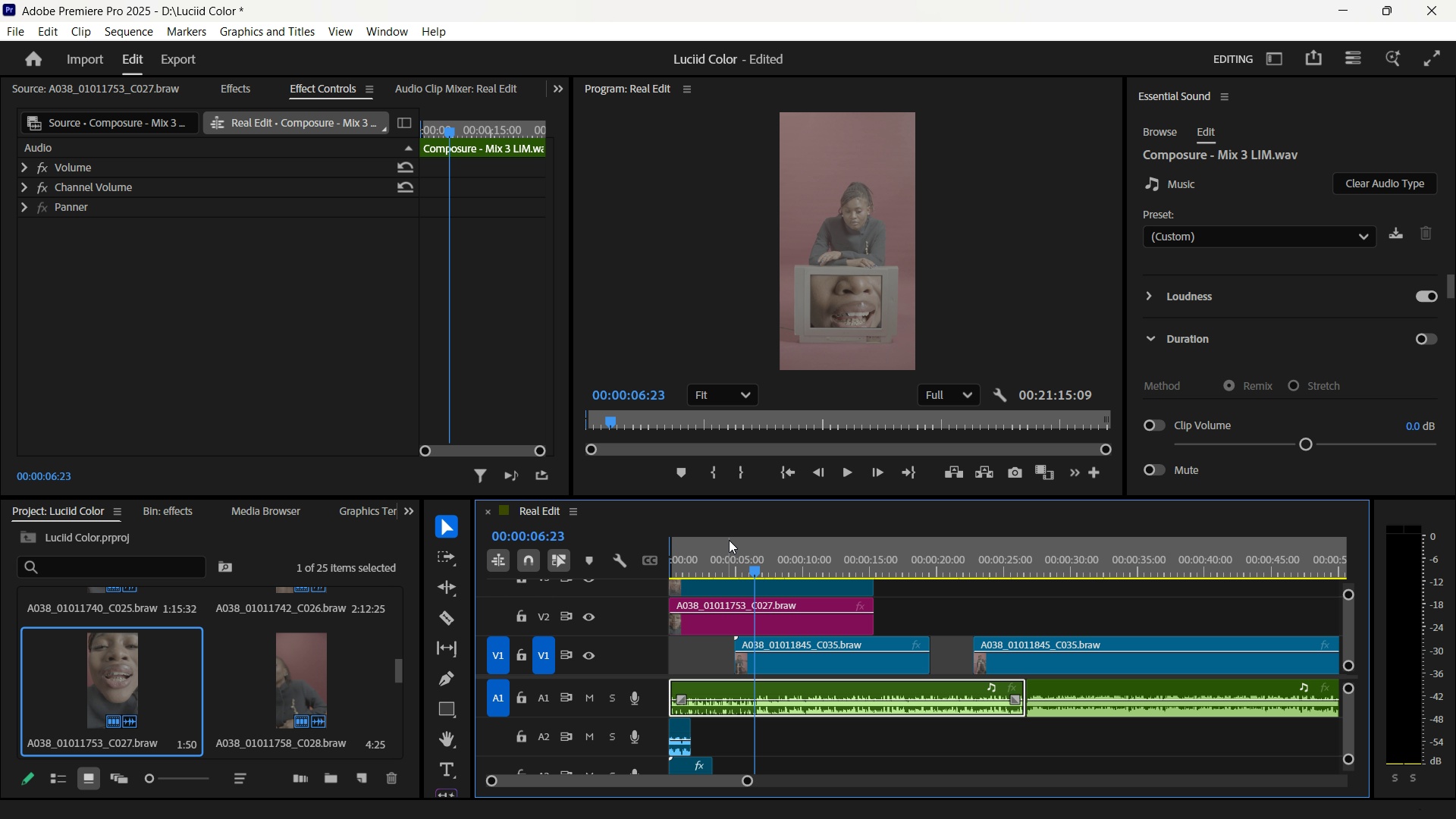 
key(Space)
 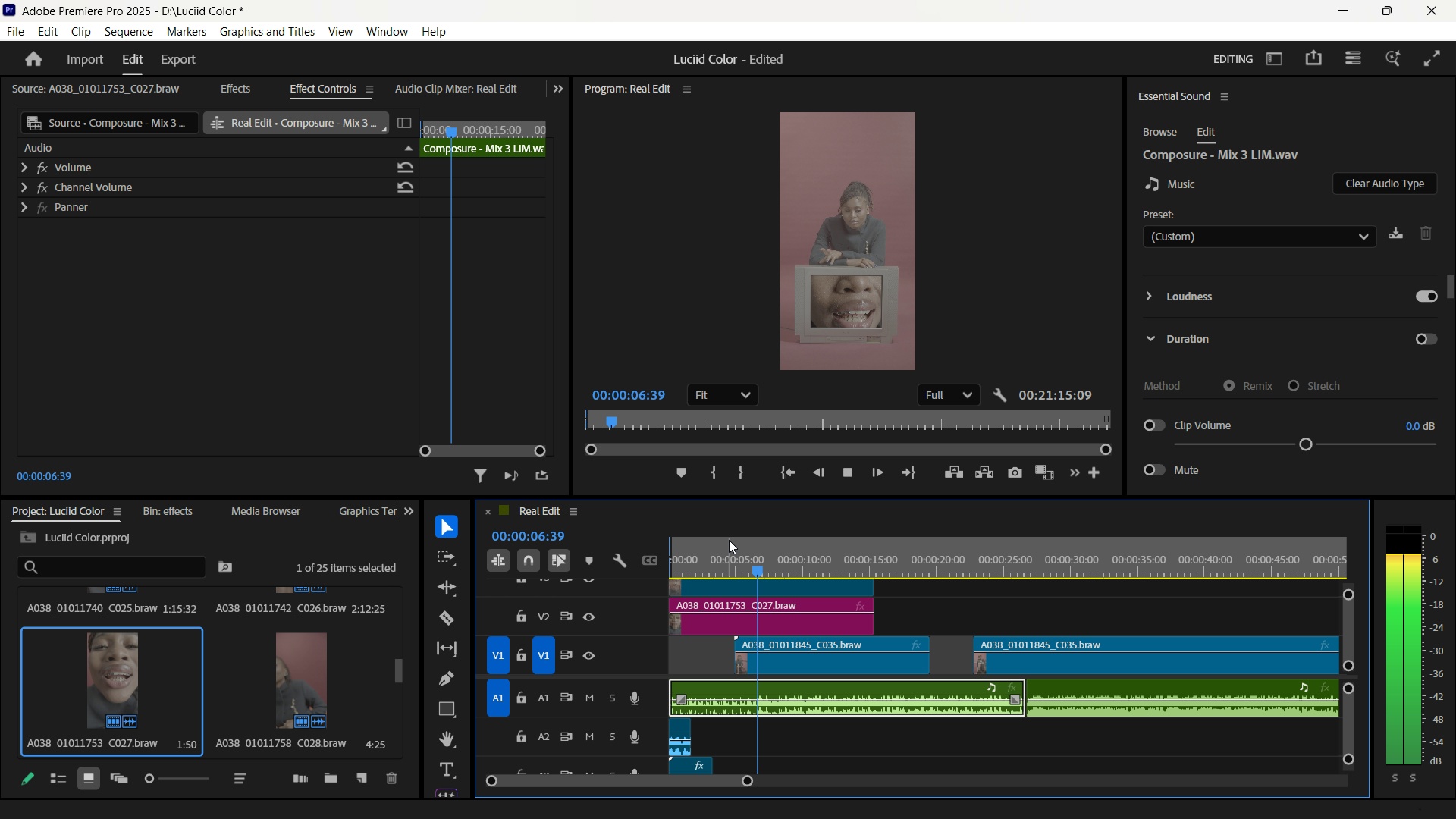 
key(Space)
 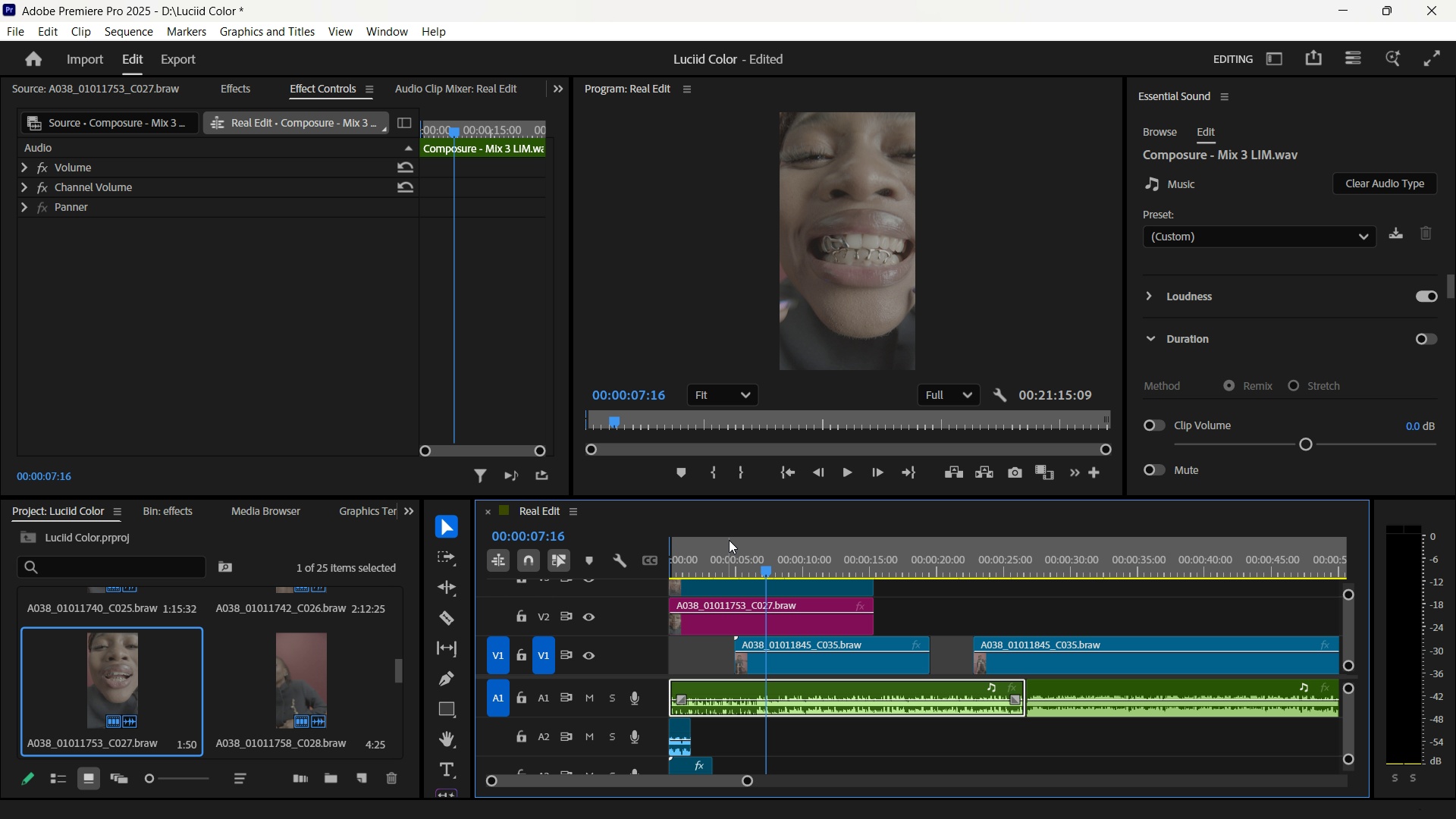 
key(Space)
 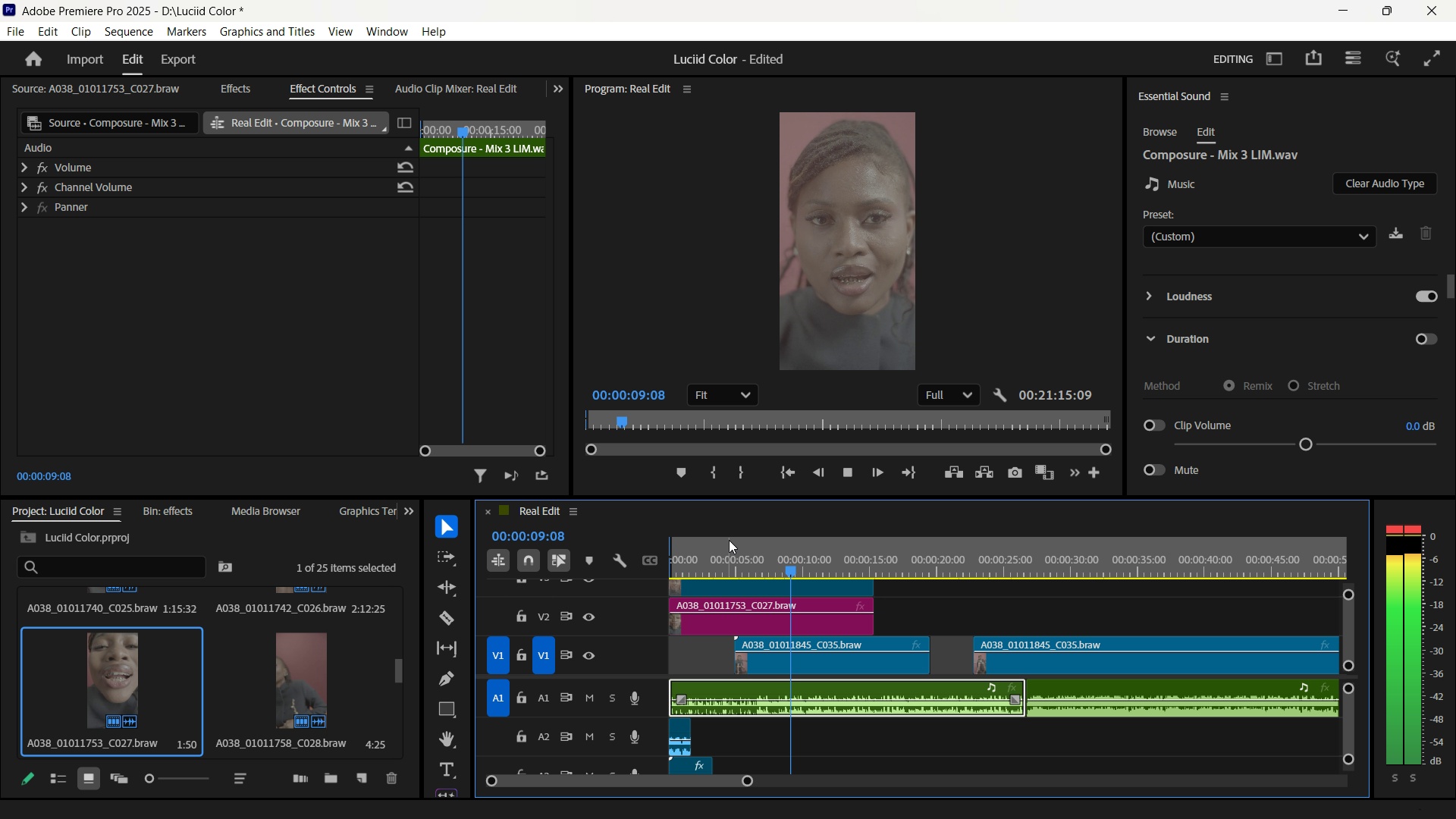 
key(Space)
 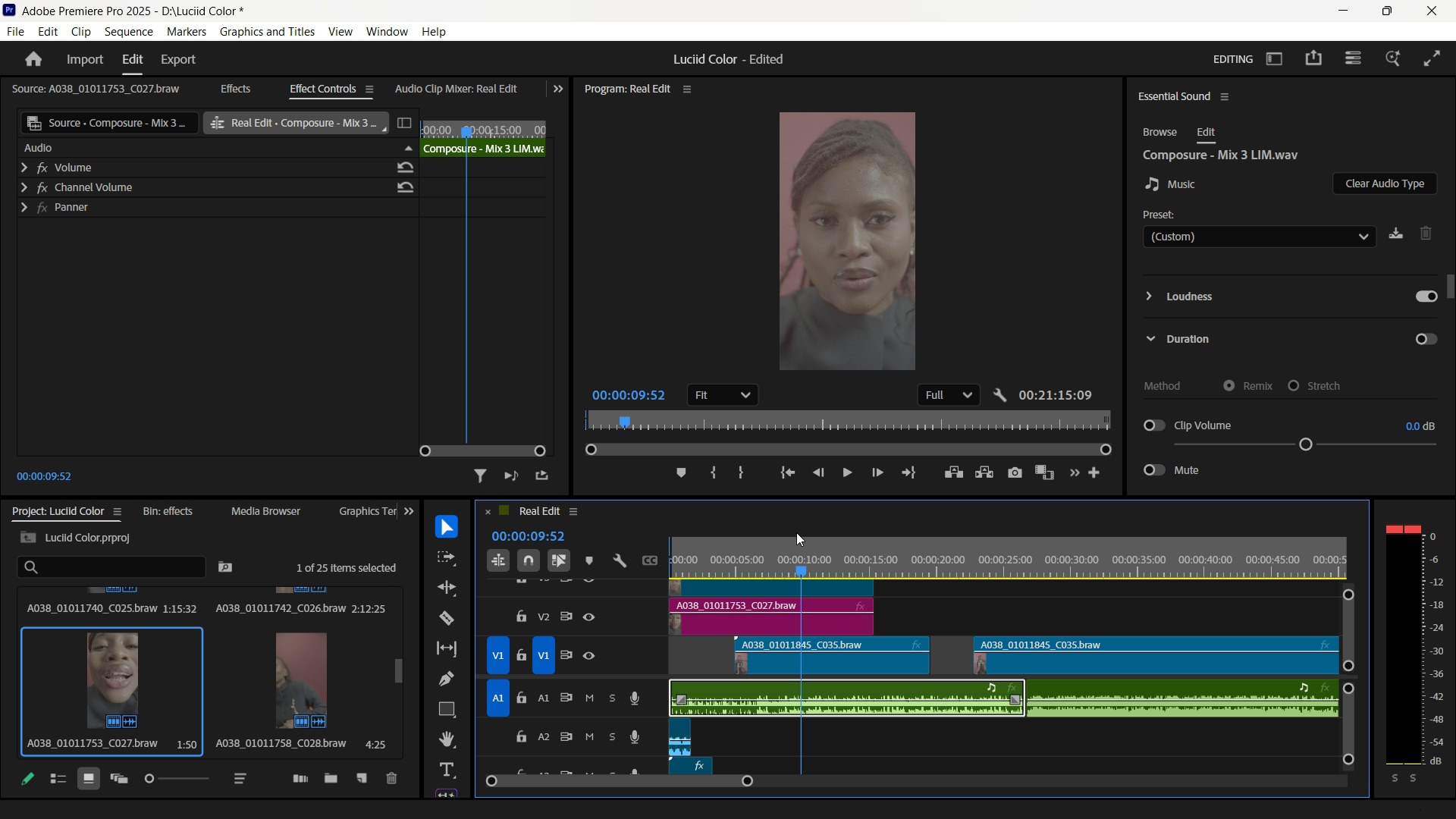 
key(Space)
 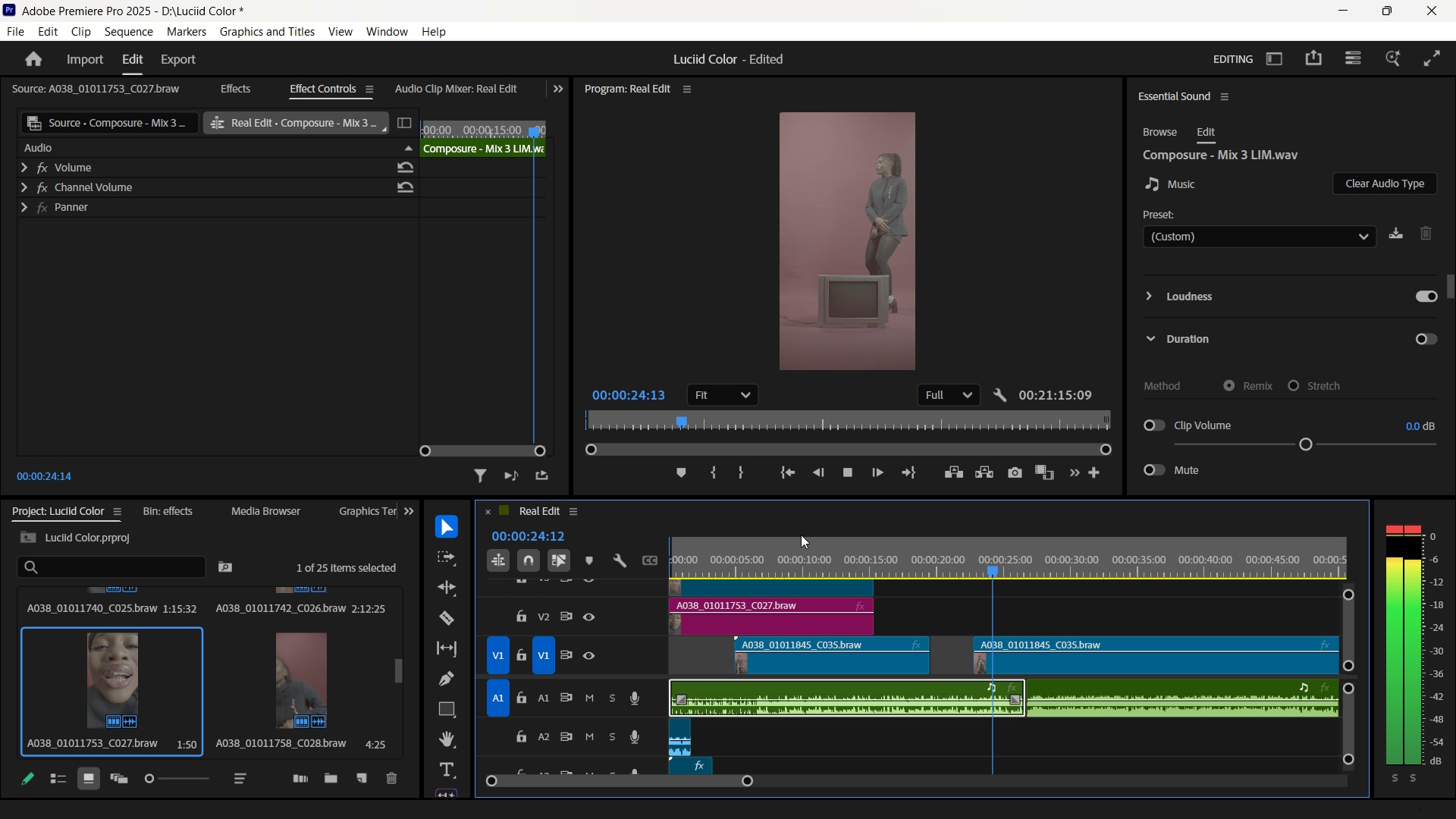 
wait(19.41)
 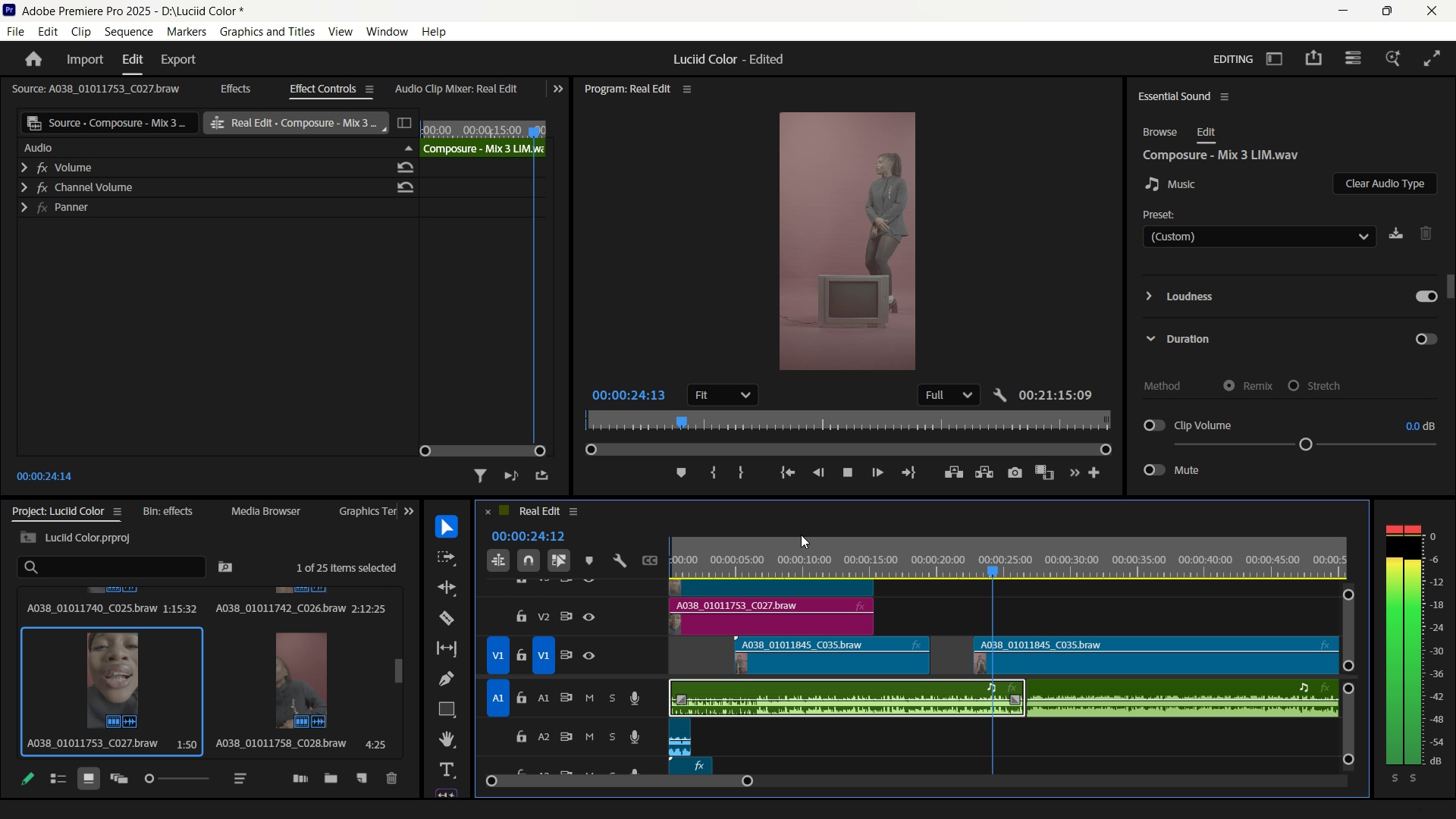 
key(Space)
 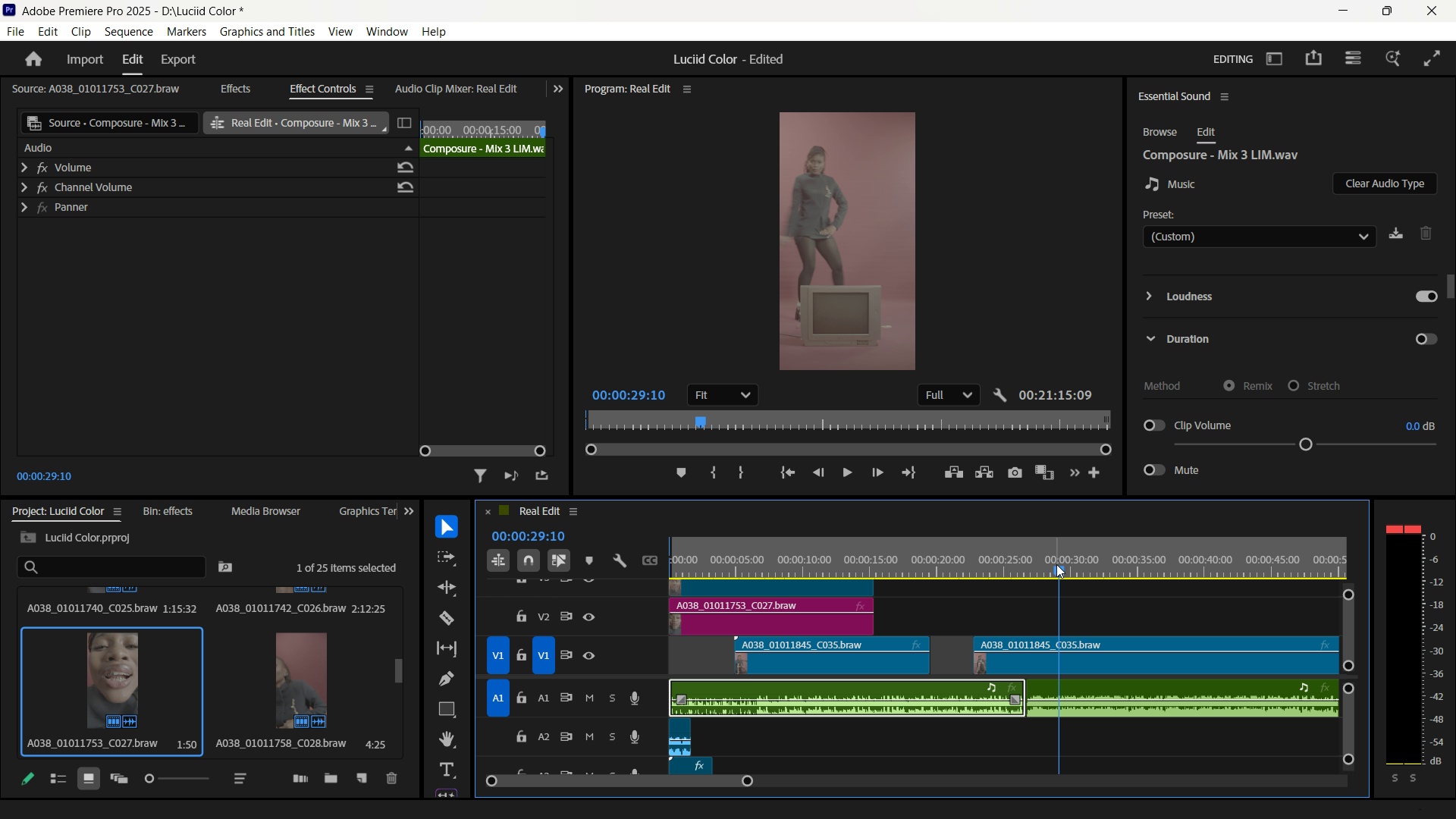 
left_click_drag(start_coordinate=[1056, 564], to_coordinate=[618, 552])
 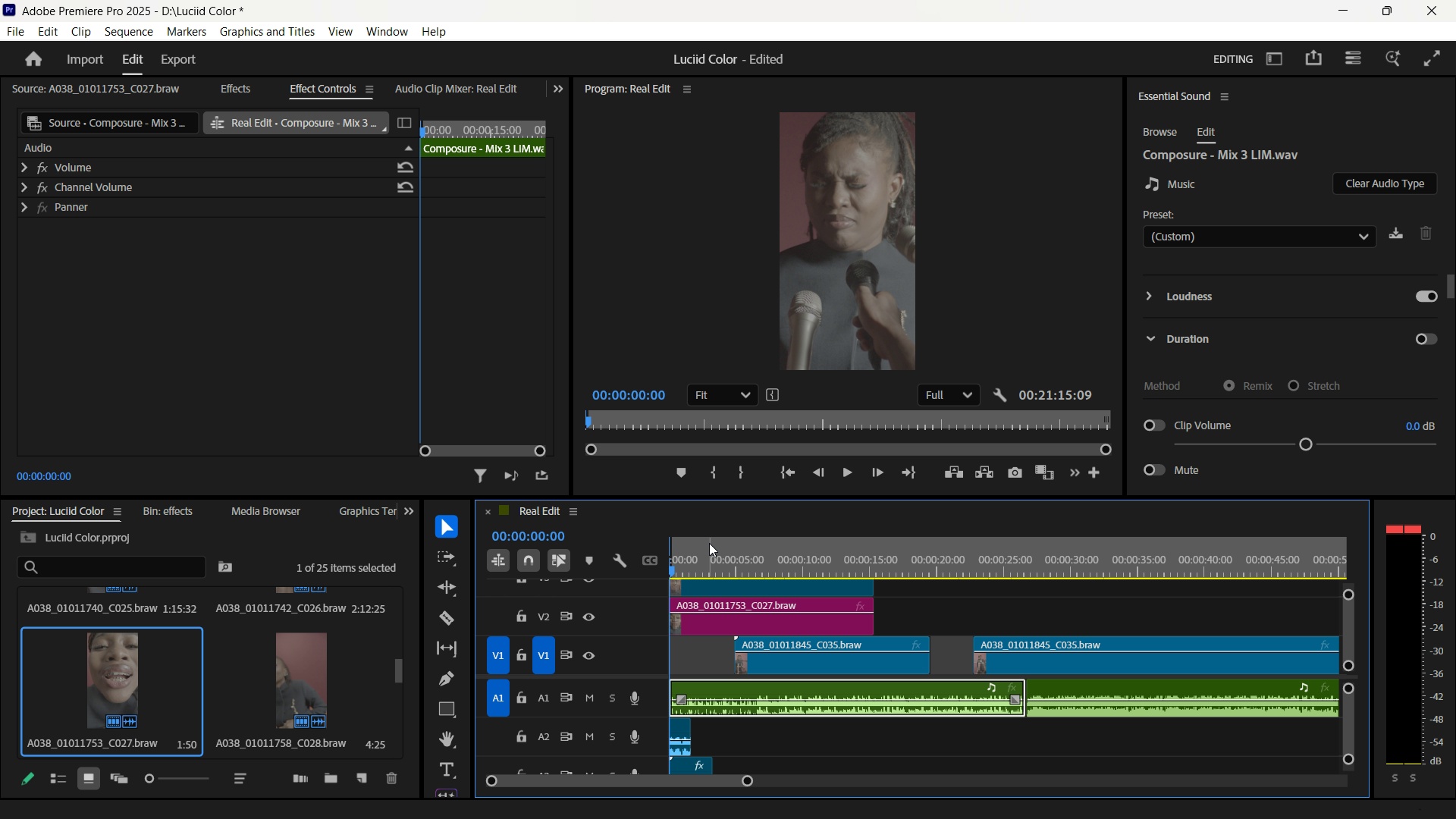 
key(Space)
 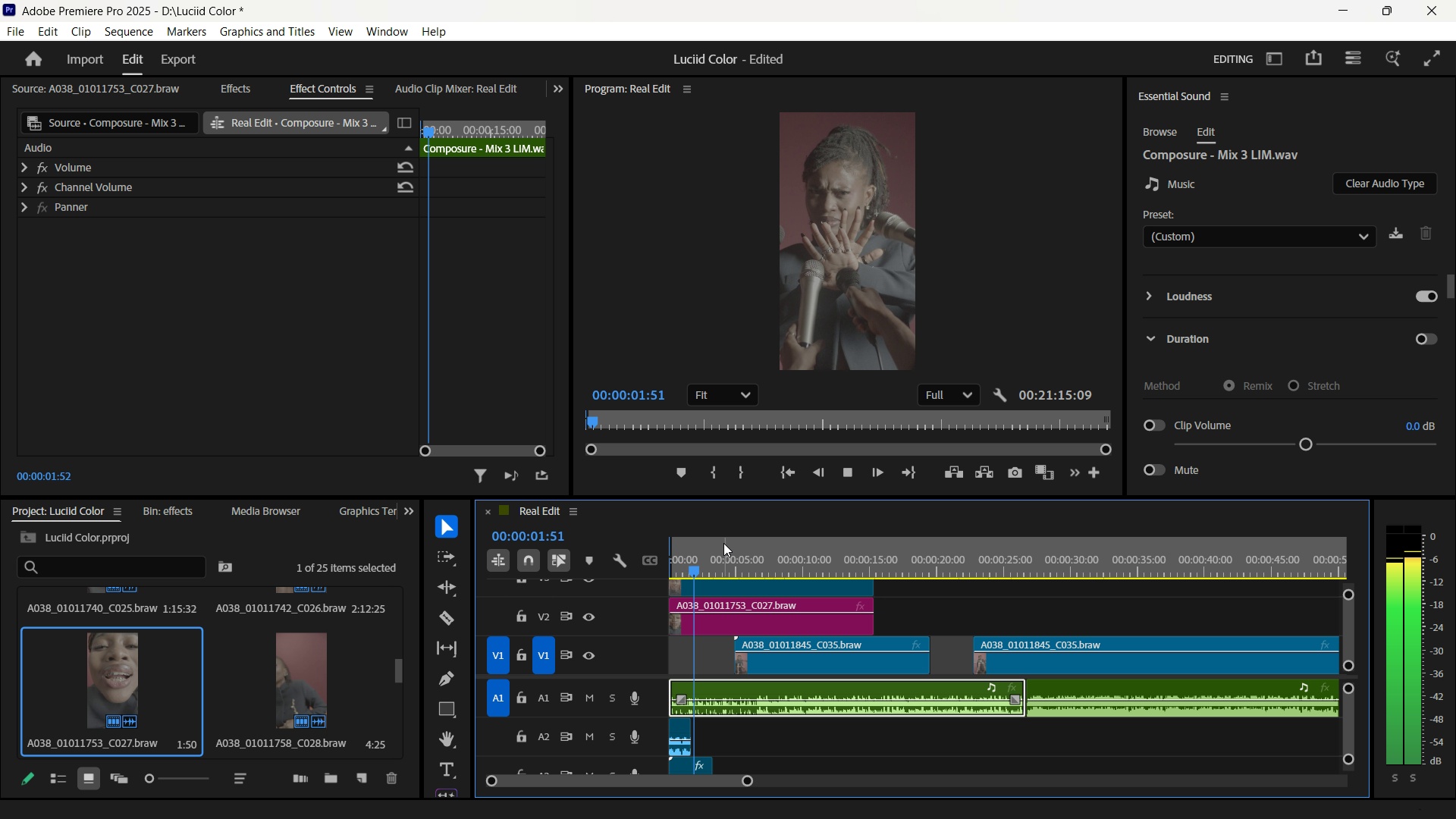 
key(Space)
 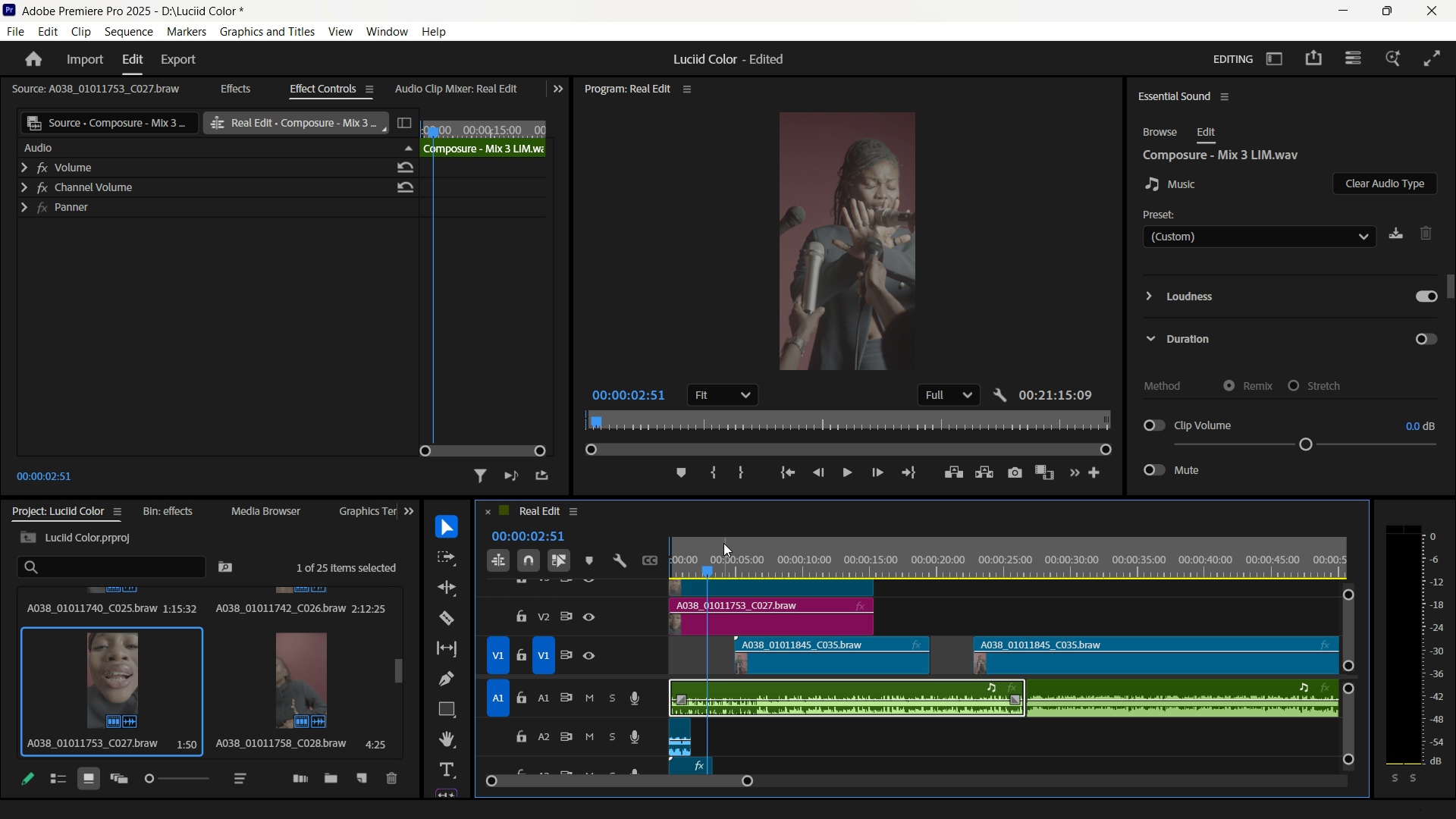 
key(Space)
 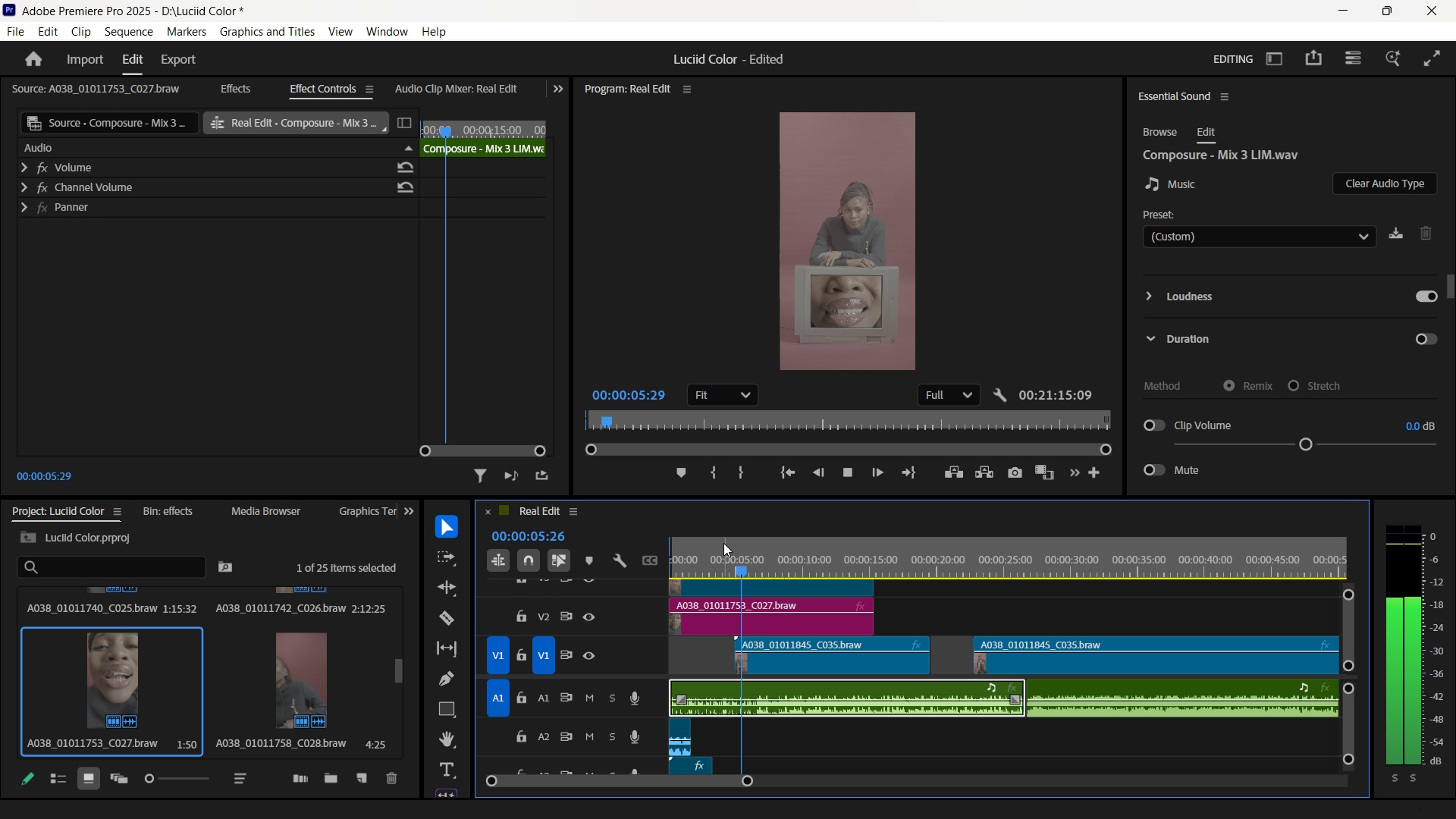 
key(Space)
 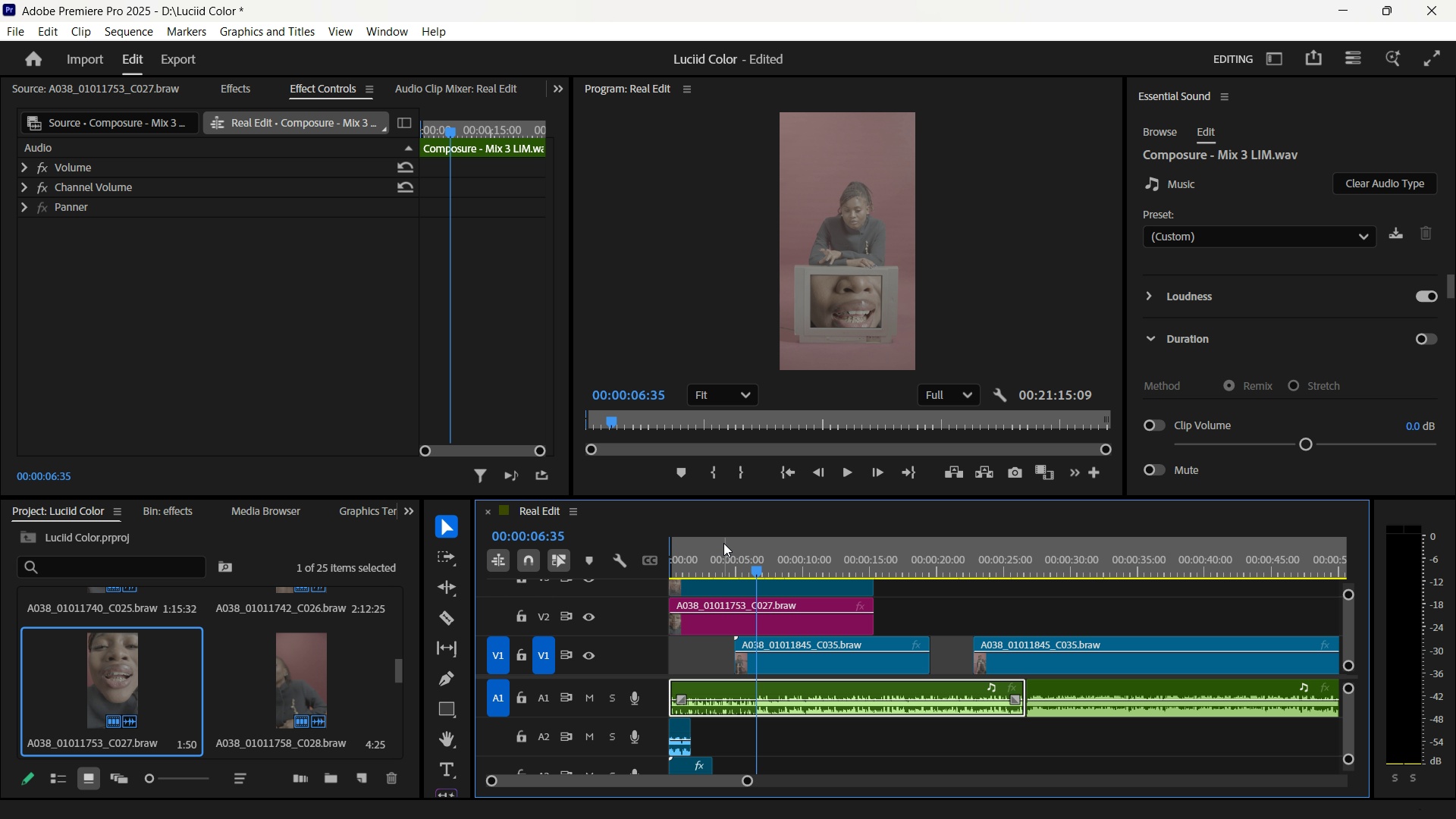 
key(Space)
 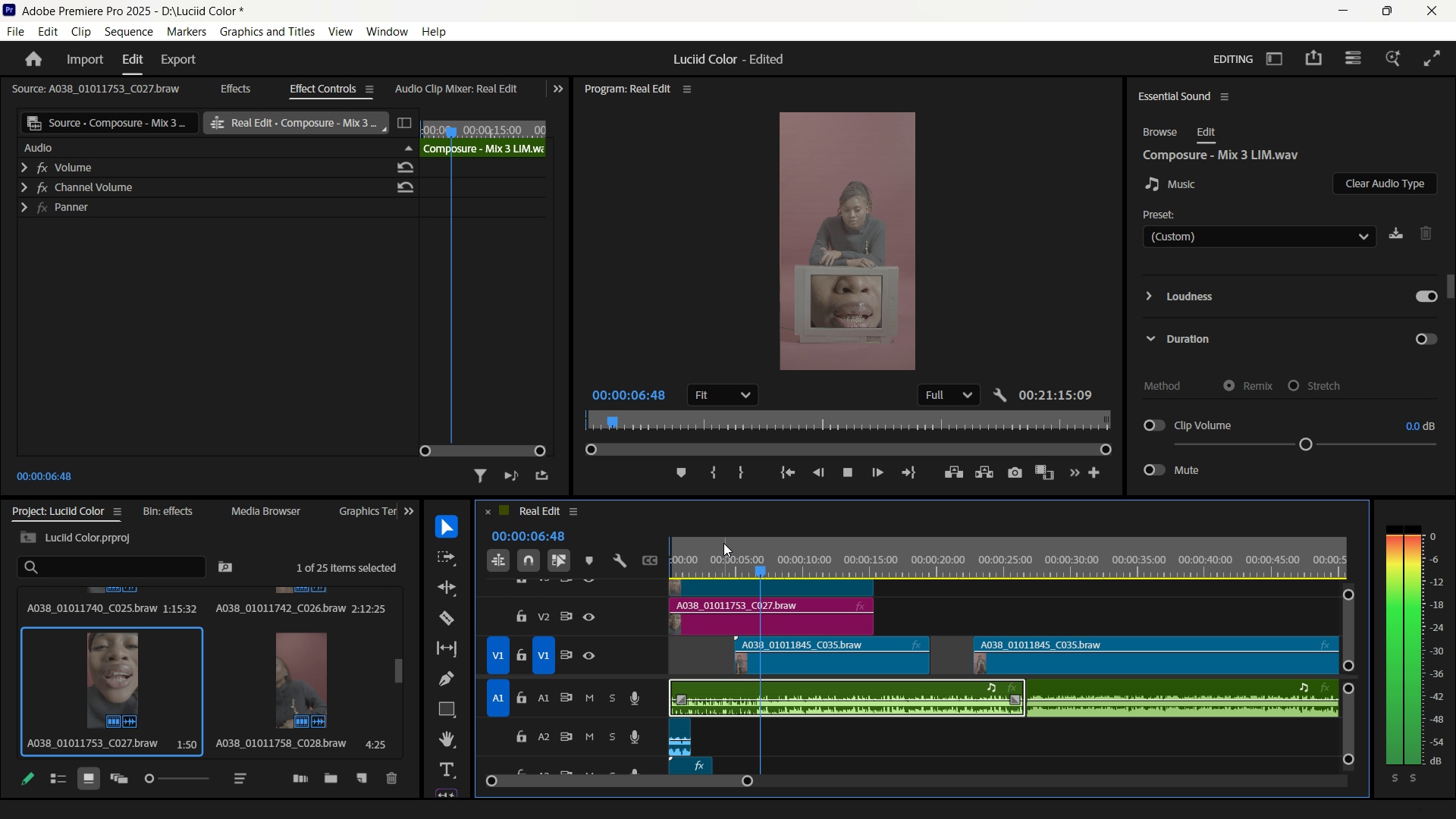 
key(Space)
 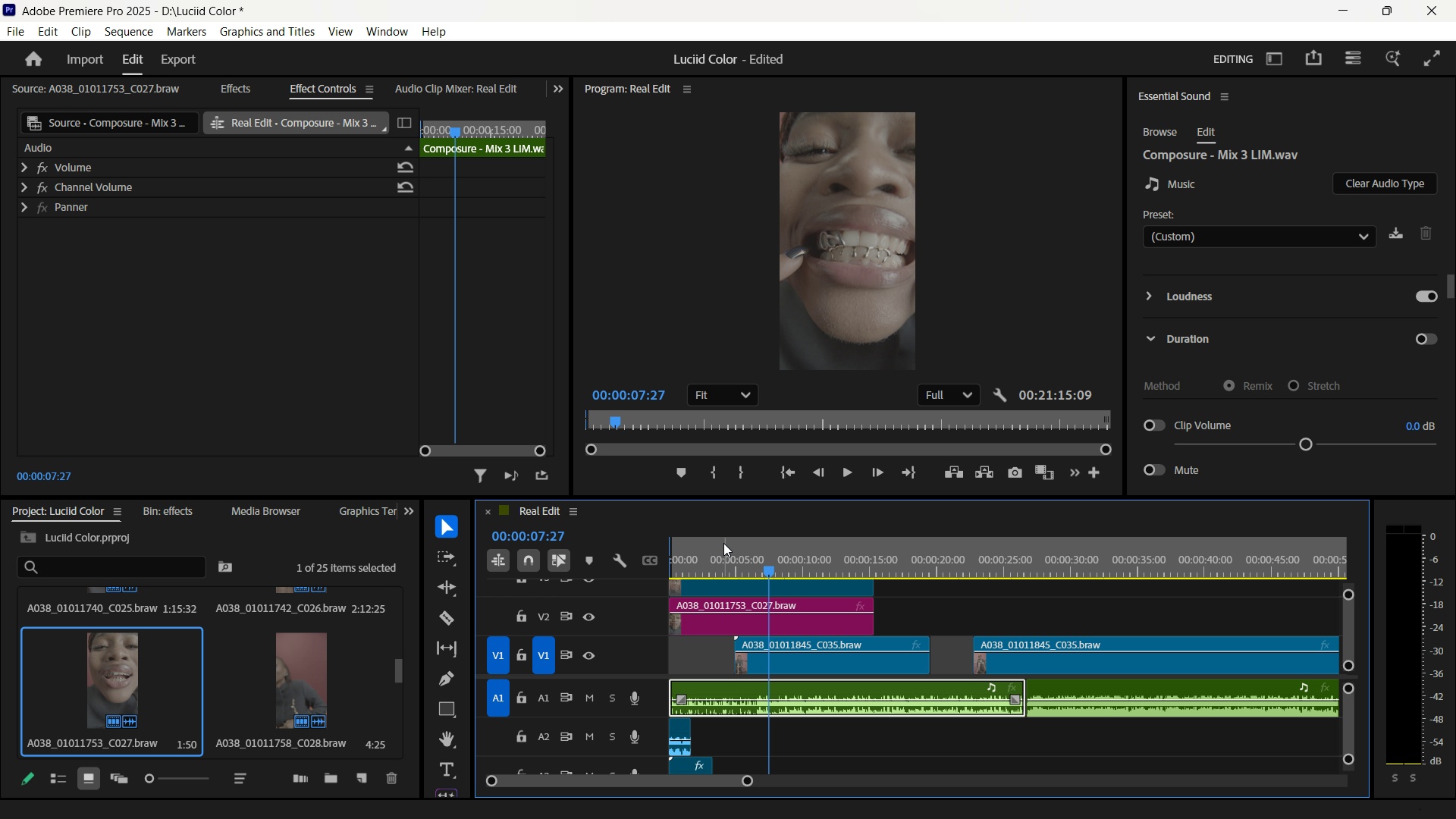 
key(Space)
 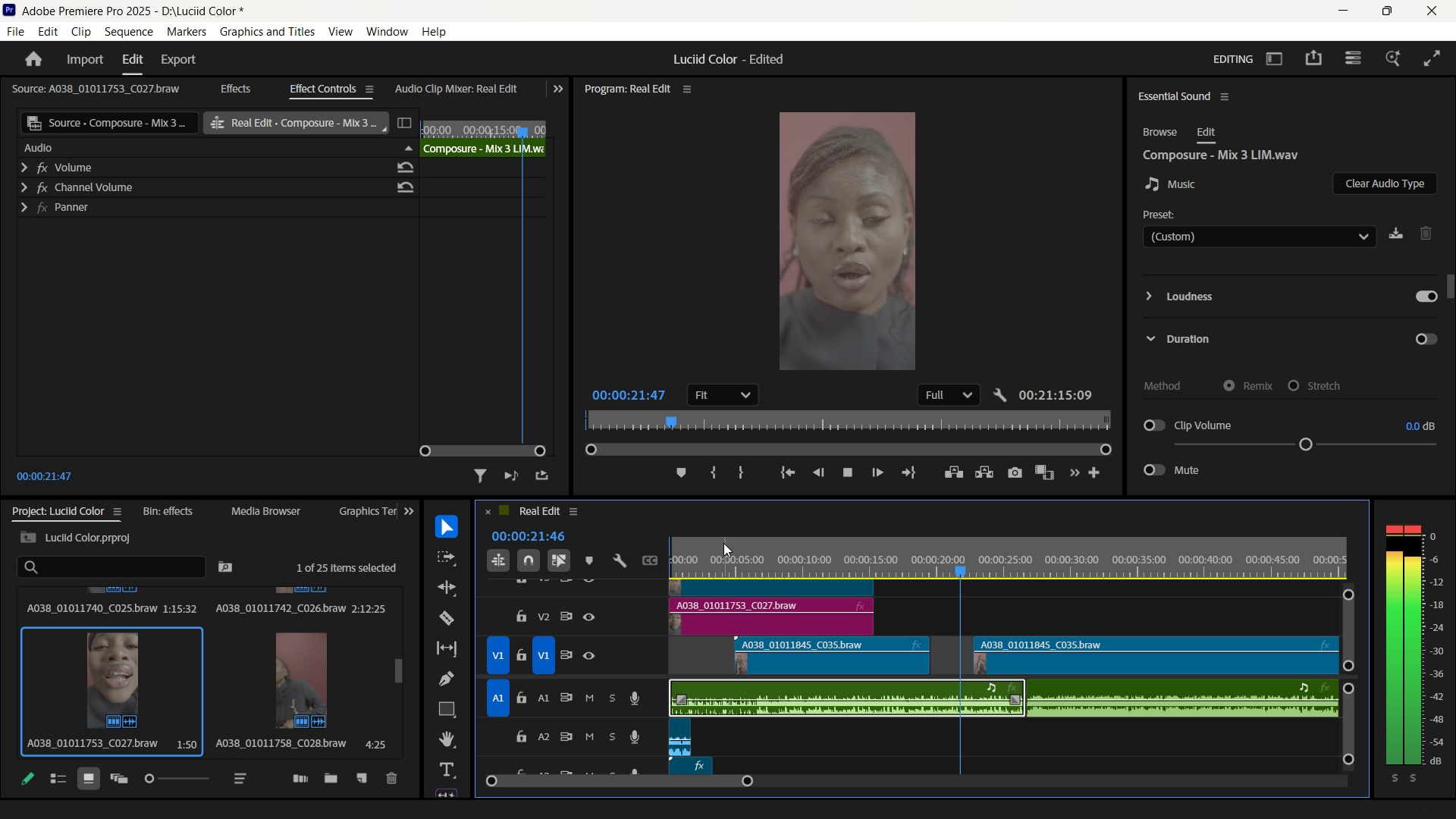 
wait(19.73)
 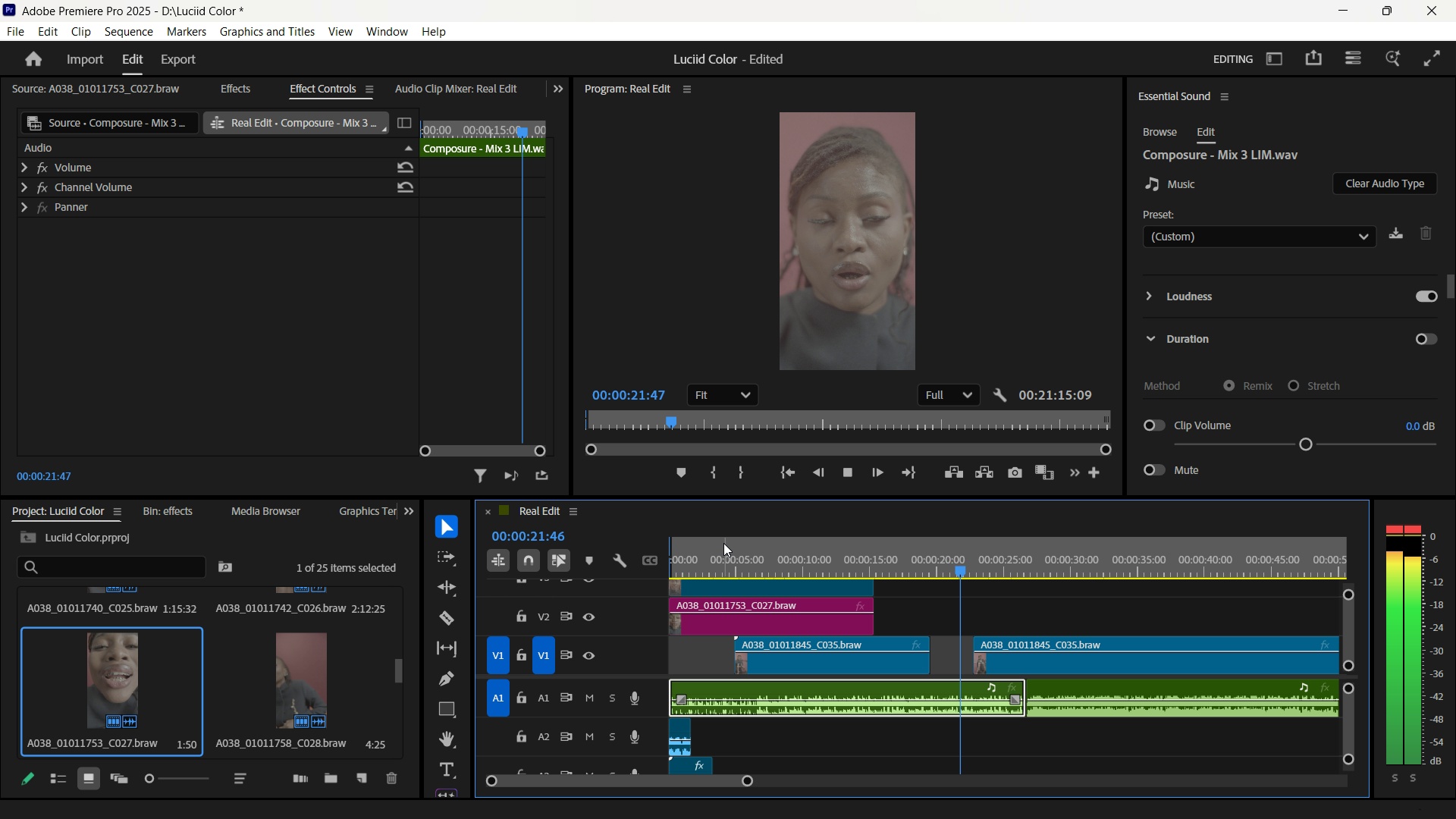 
key(Space)
 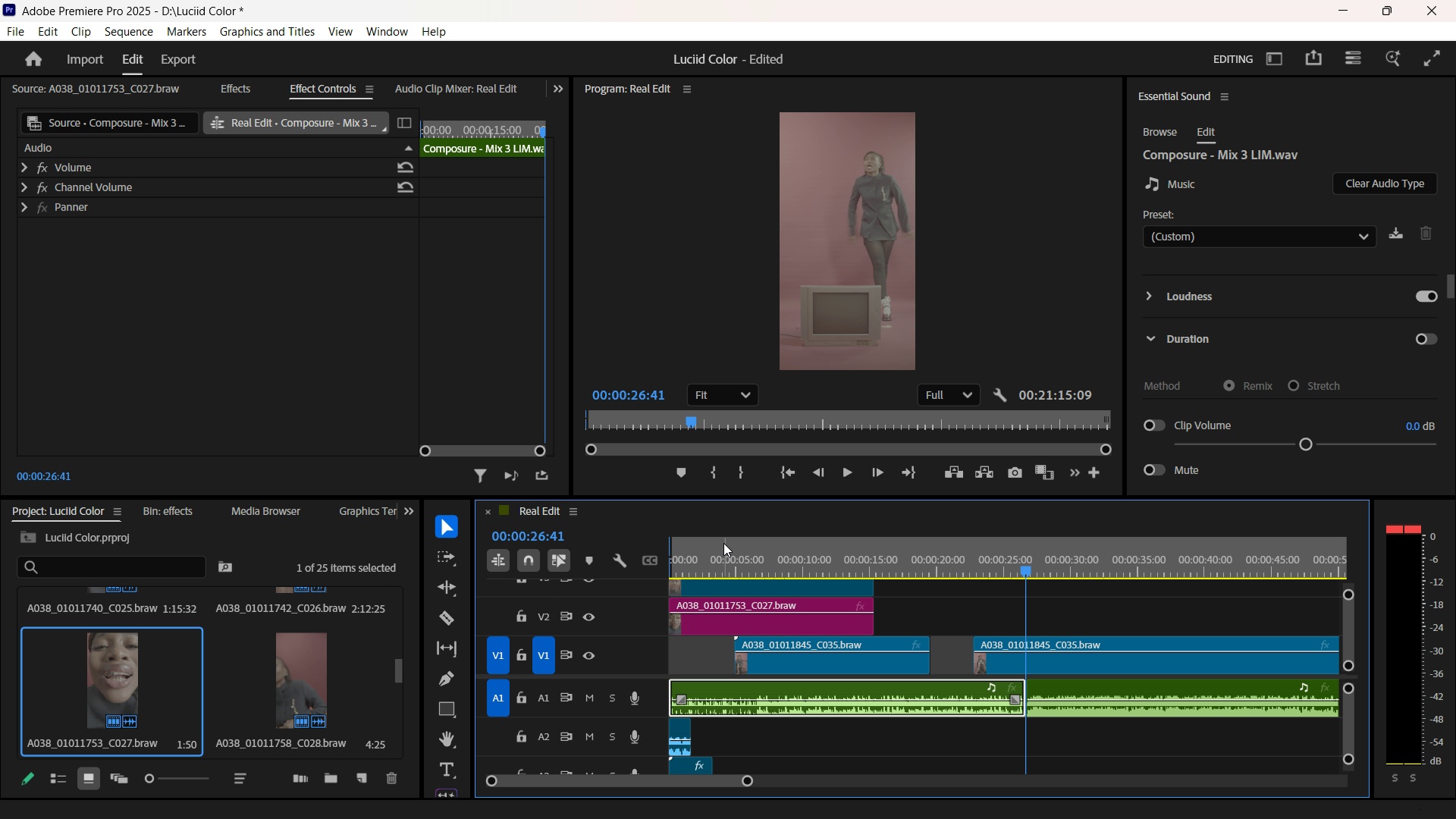 
wait(6.74)
 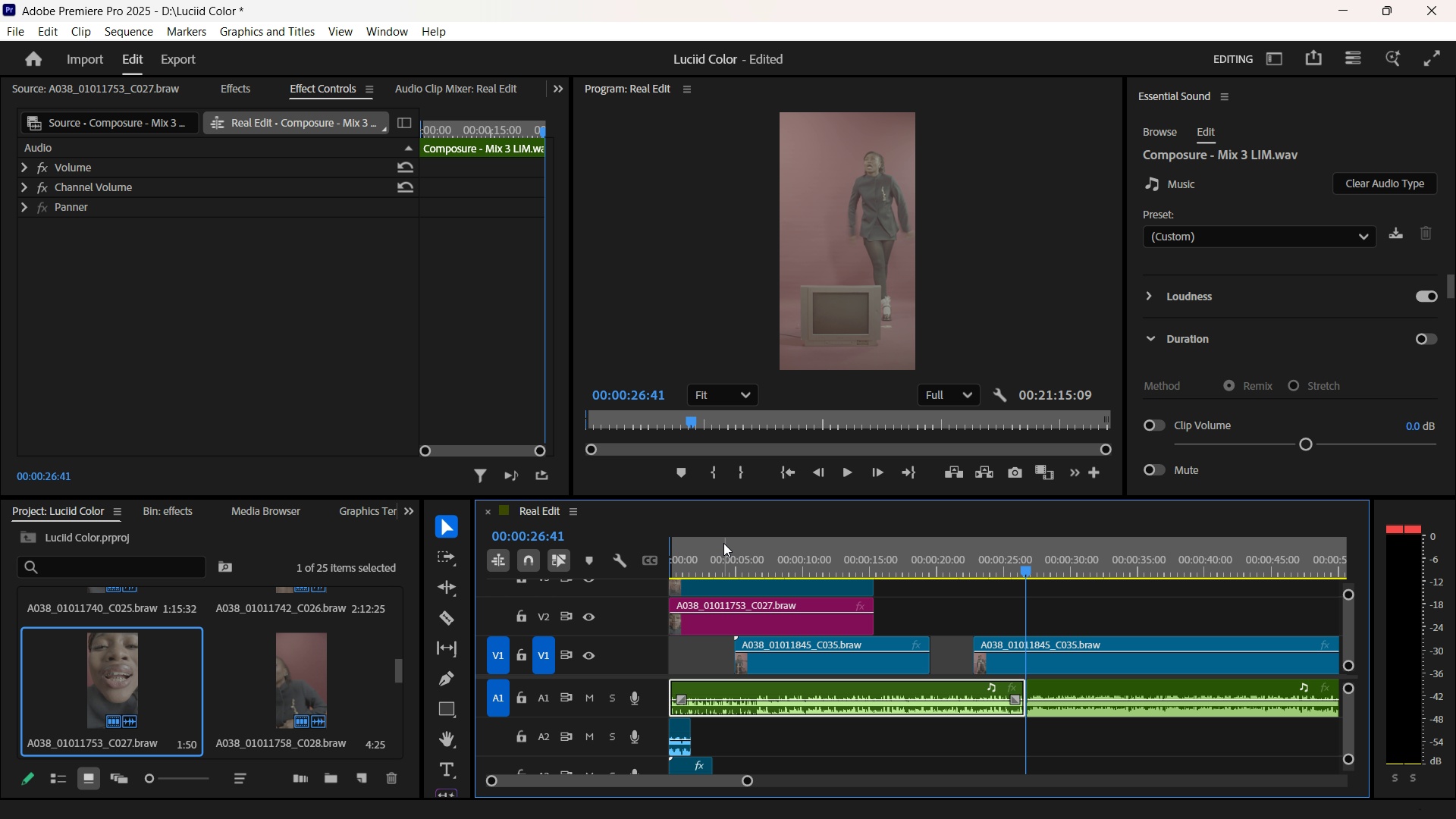 
left_click_drag(start_coordinate=[1021, 556], to_coordinate=[727, 542])
 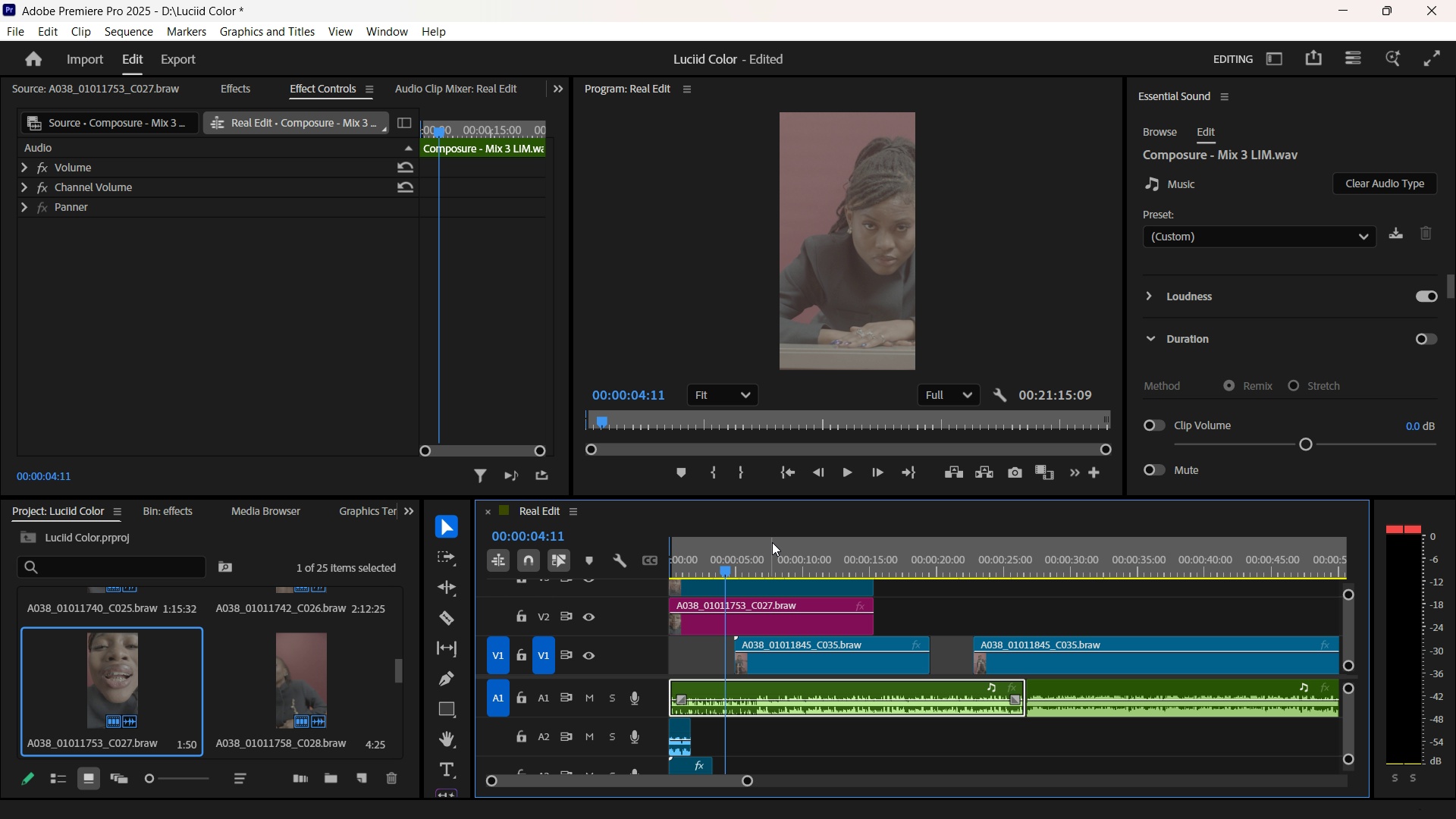 
key(Space)
 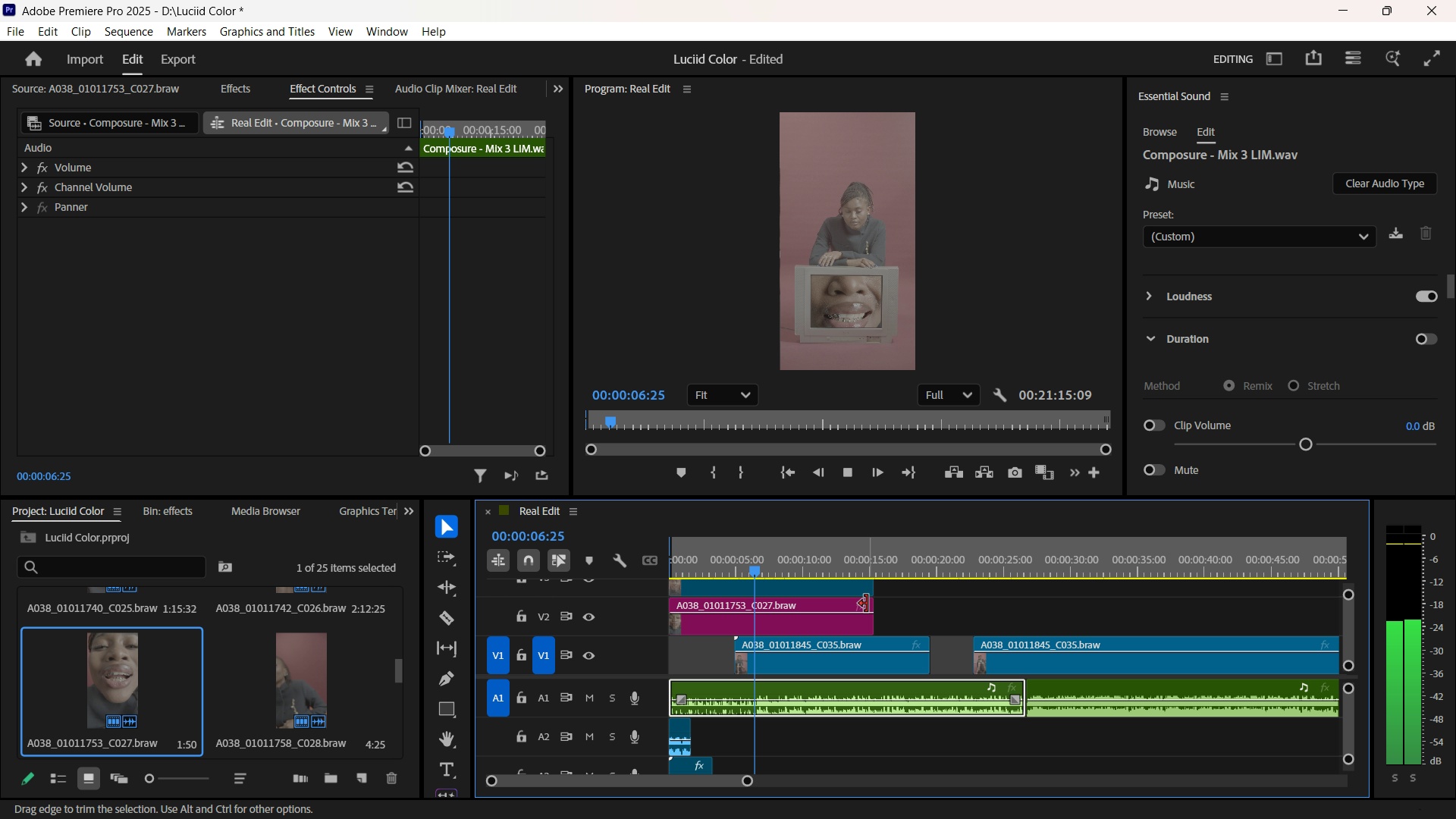 
key(Space)
 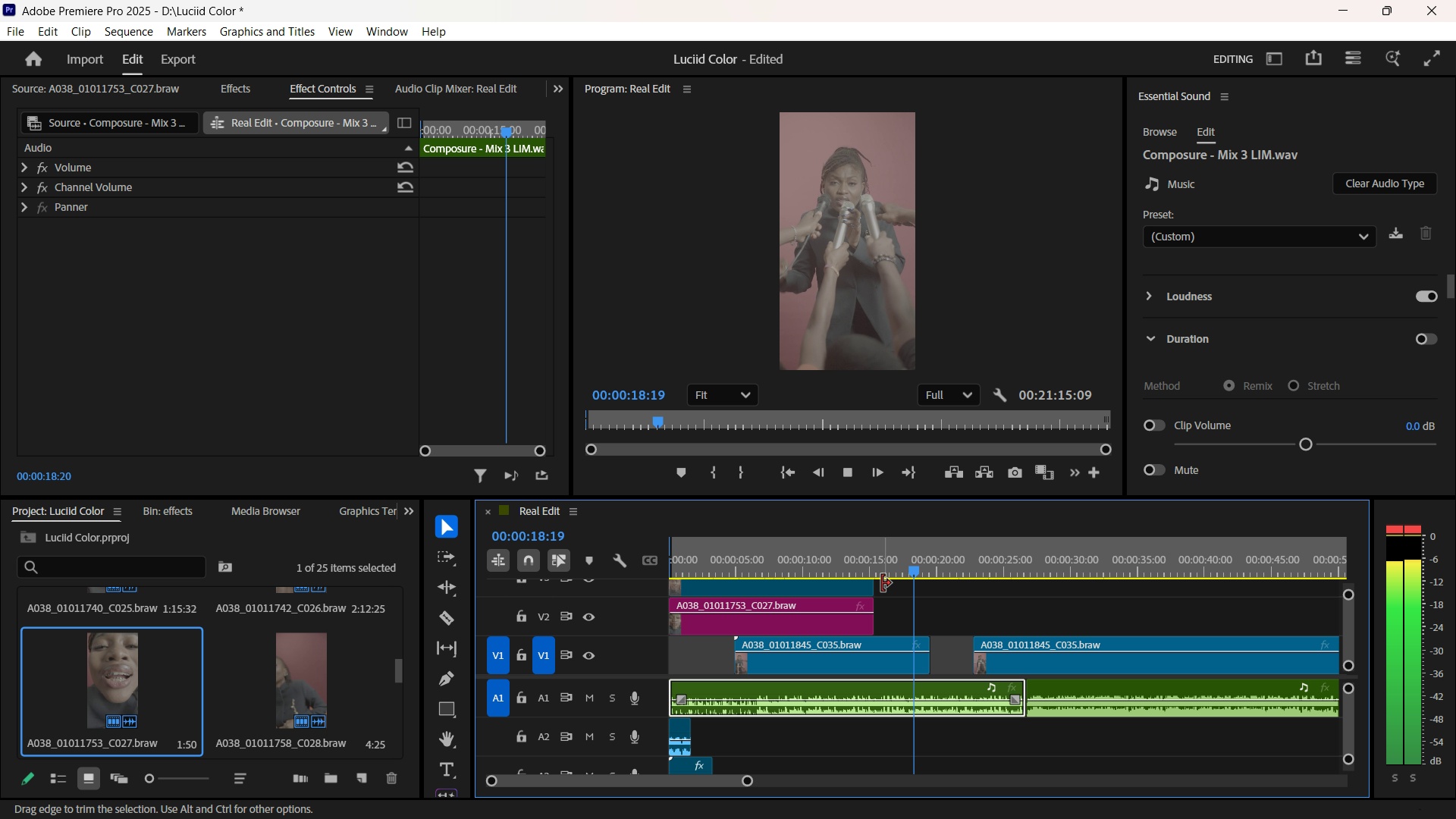 
wait(17.19)
 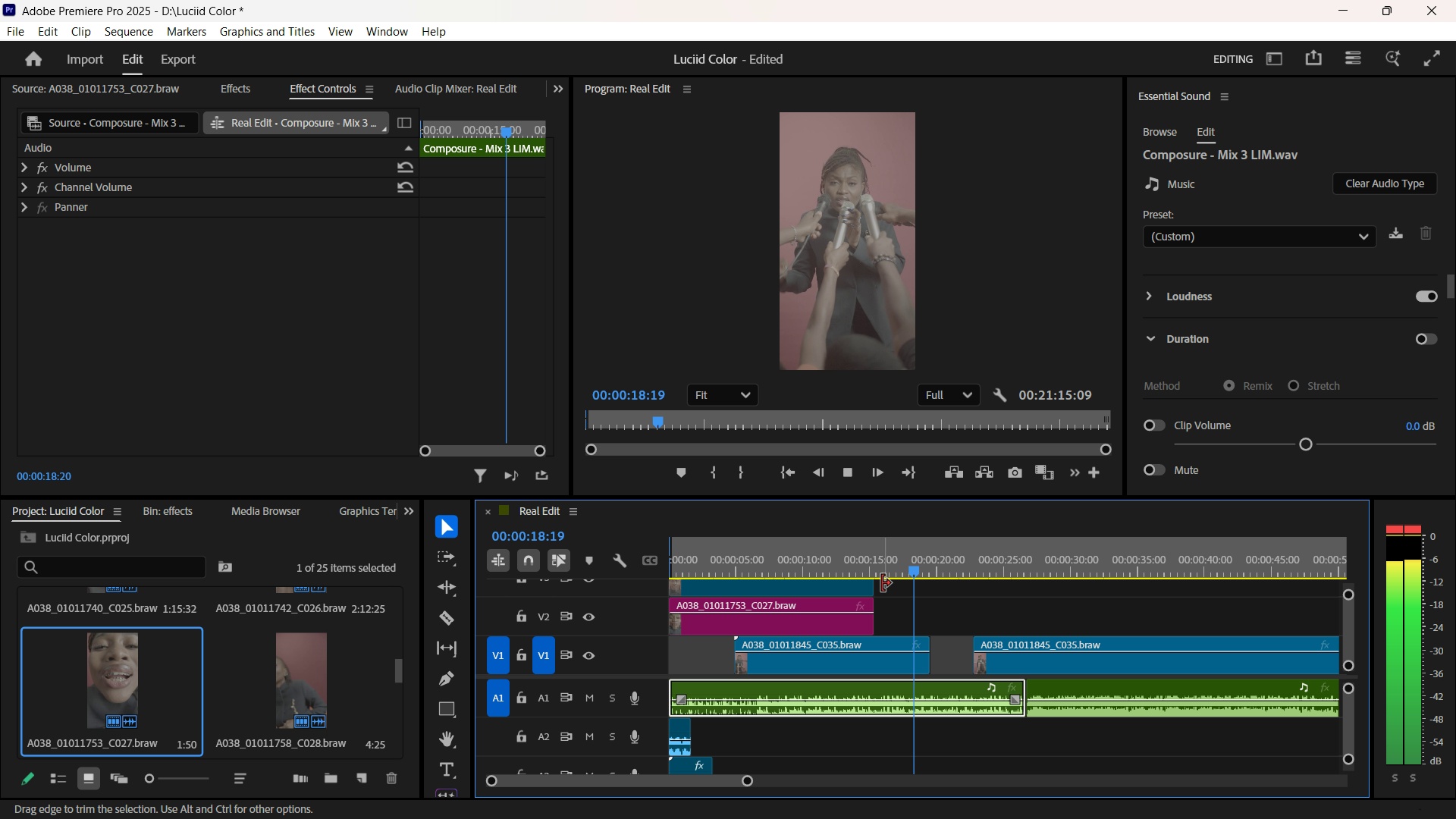 
key(Space)
 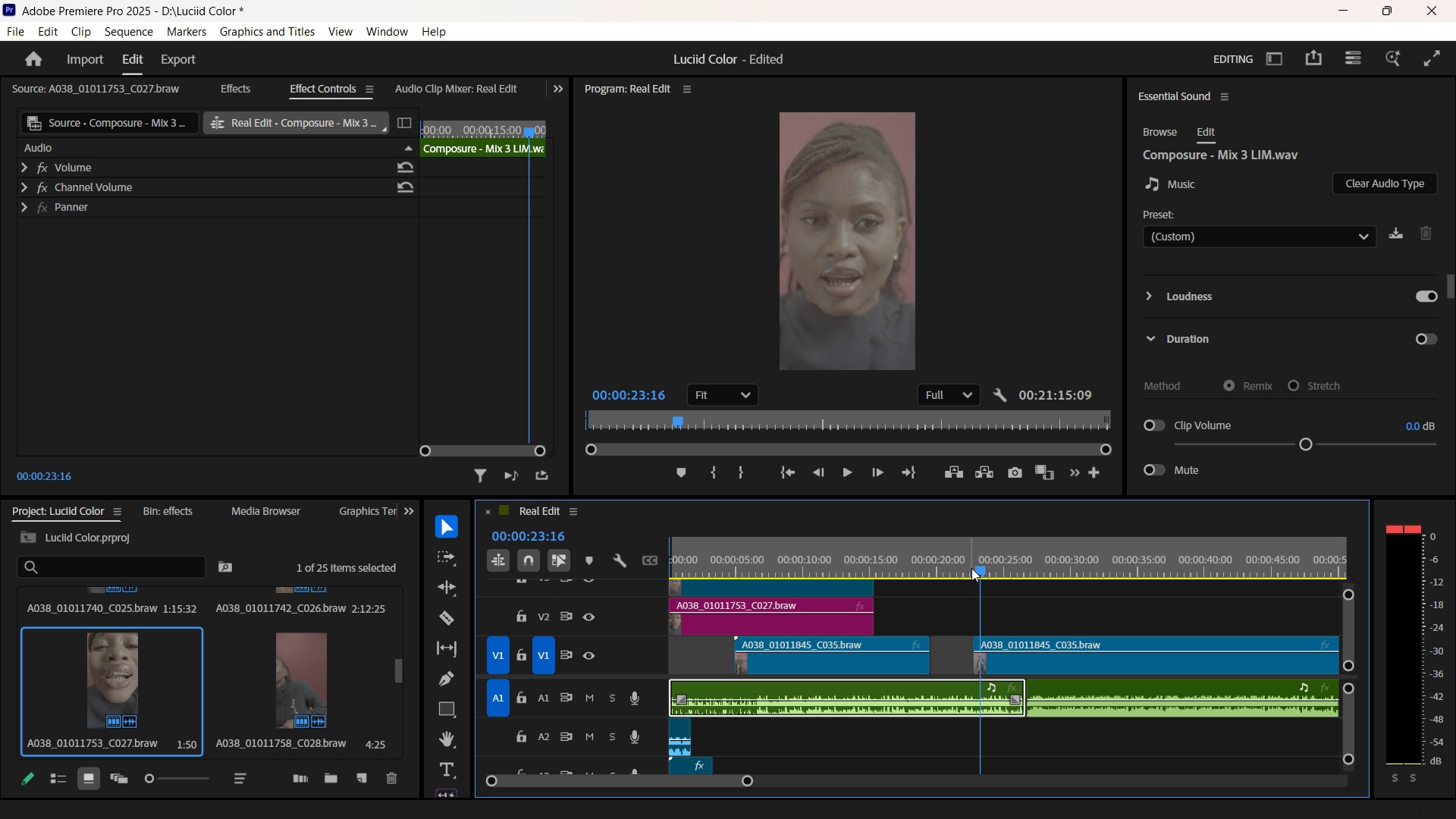 
left_click_drag(start_coordinate=[971, 567], to_coordinate=[827, 576])
 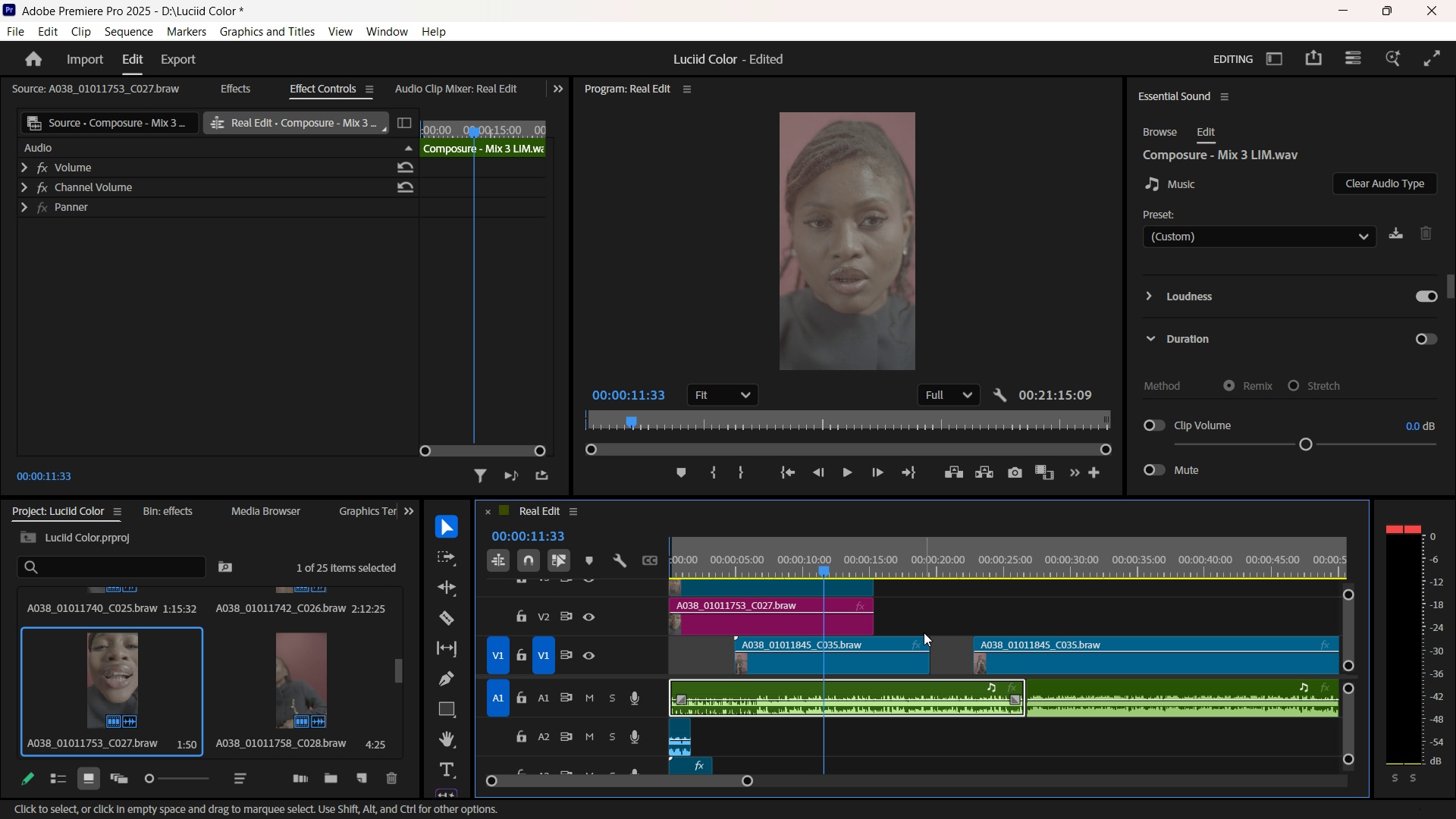 
hold_key(key=ControlLeft, duration=11.13)
scroll: coordinate [927, 633], scroll_direction: up, amount: 2.0
 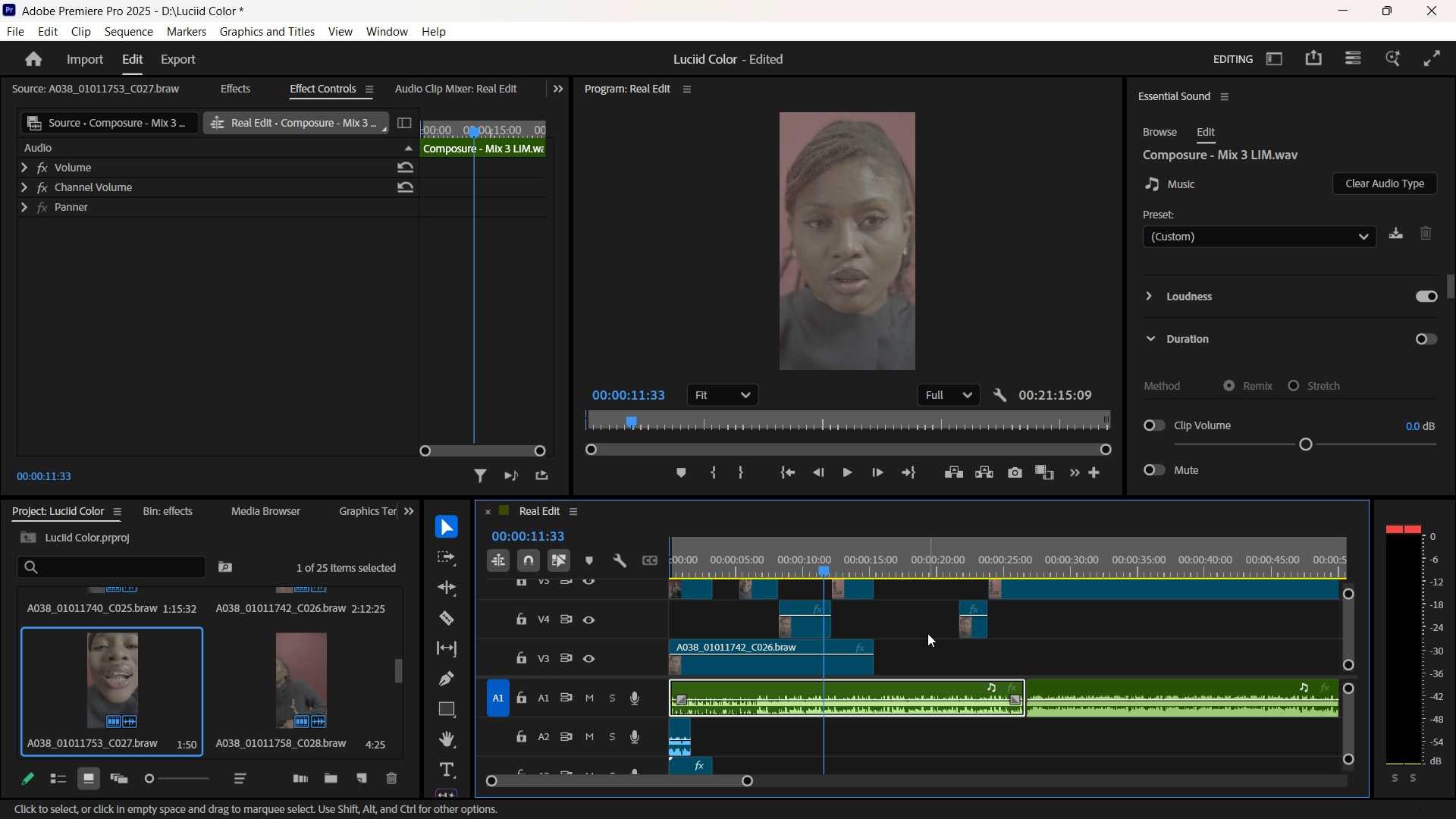 
scroll: coordinate [927, 633], scroll_direction: down, amount: 2.0
 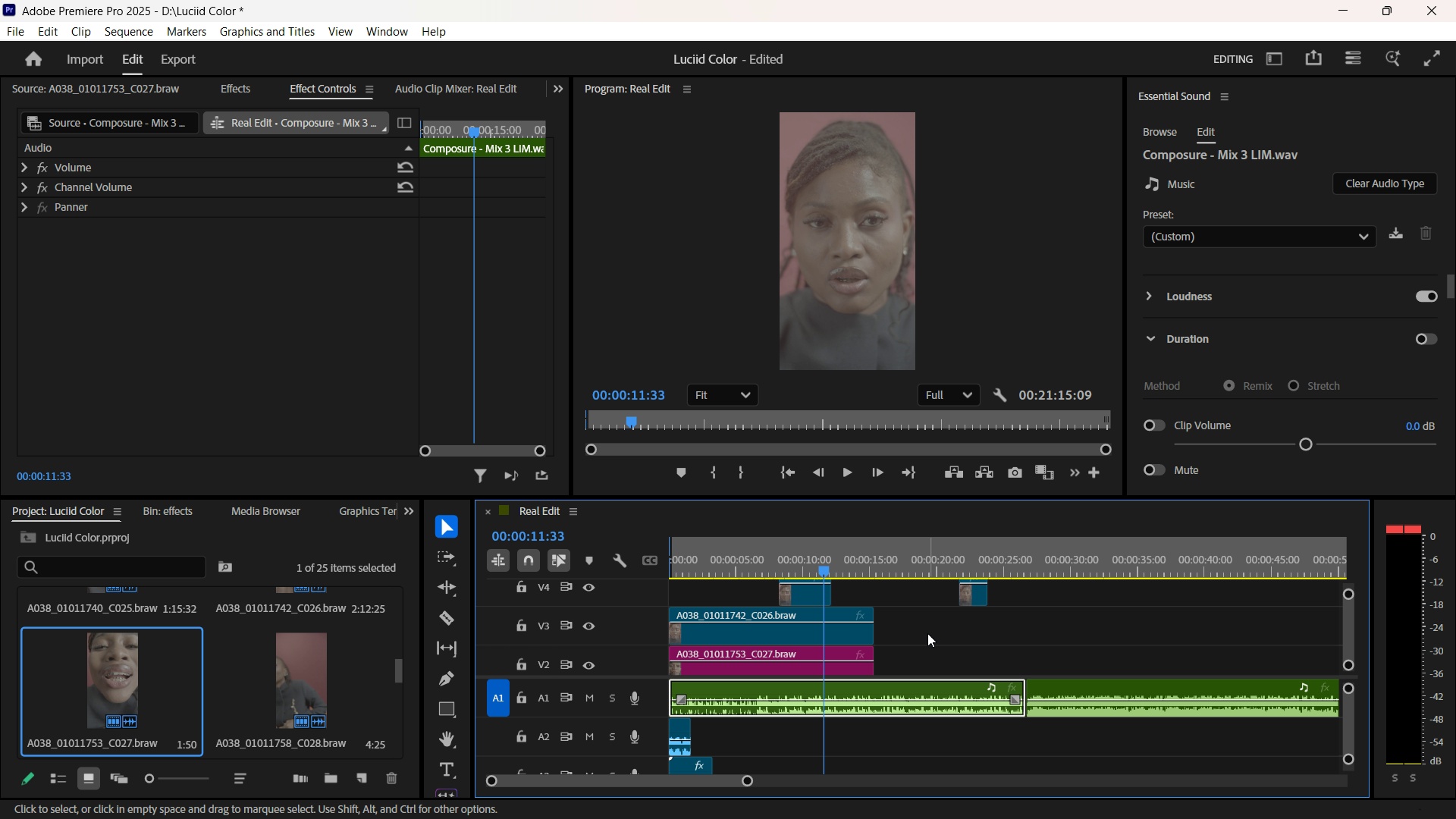 
scroll: coordinate [927, 633], scroll_direction: up, amount: 1.0
 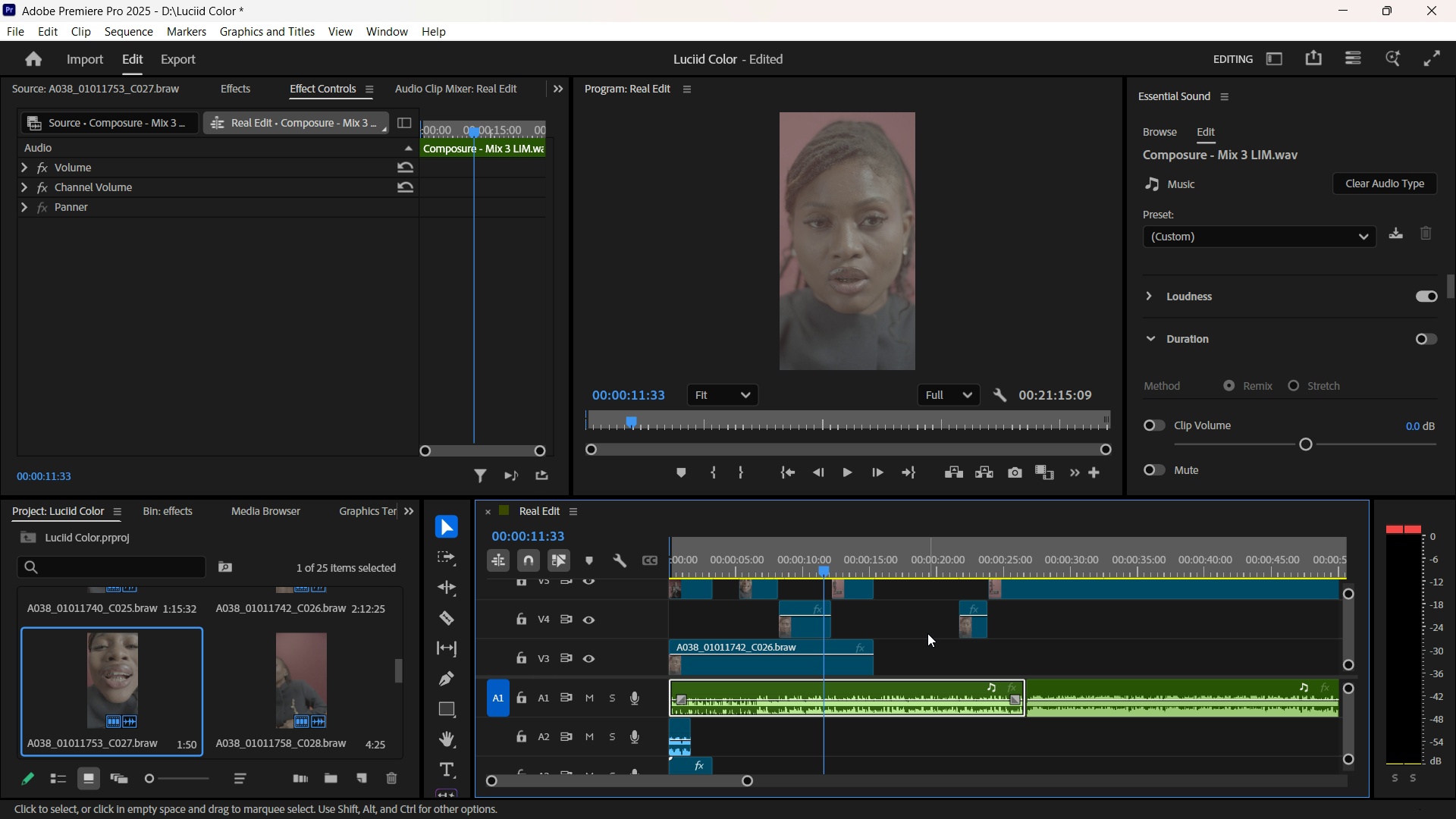 
scroll: coordinate [927, 633], scroll_direction: down, amount: 3.0
 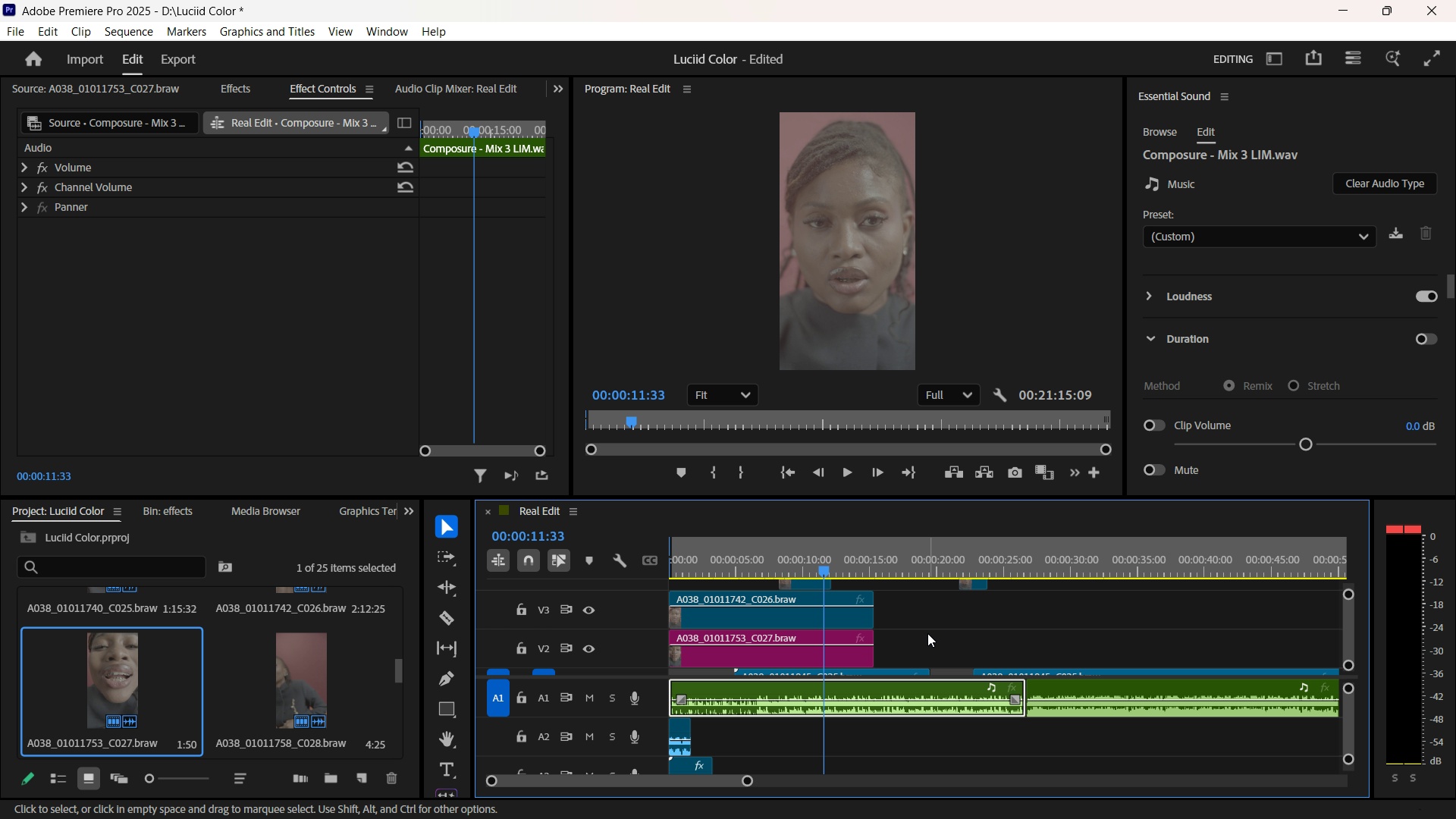 
scroll: coordinate [927, 633], scroll_direction: up, amount: 2.0
 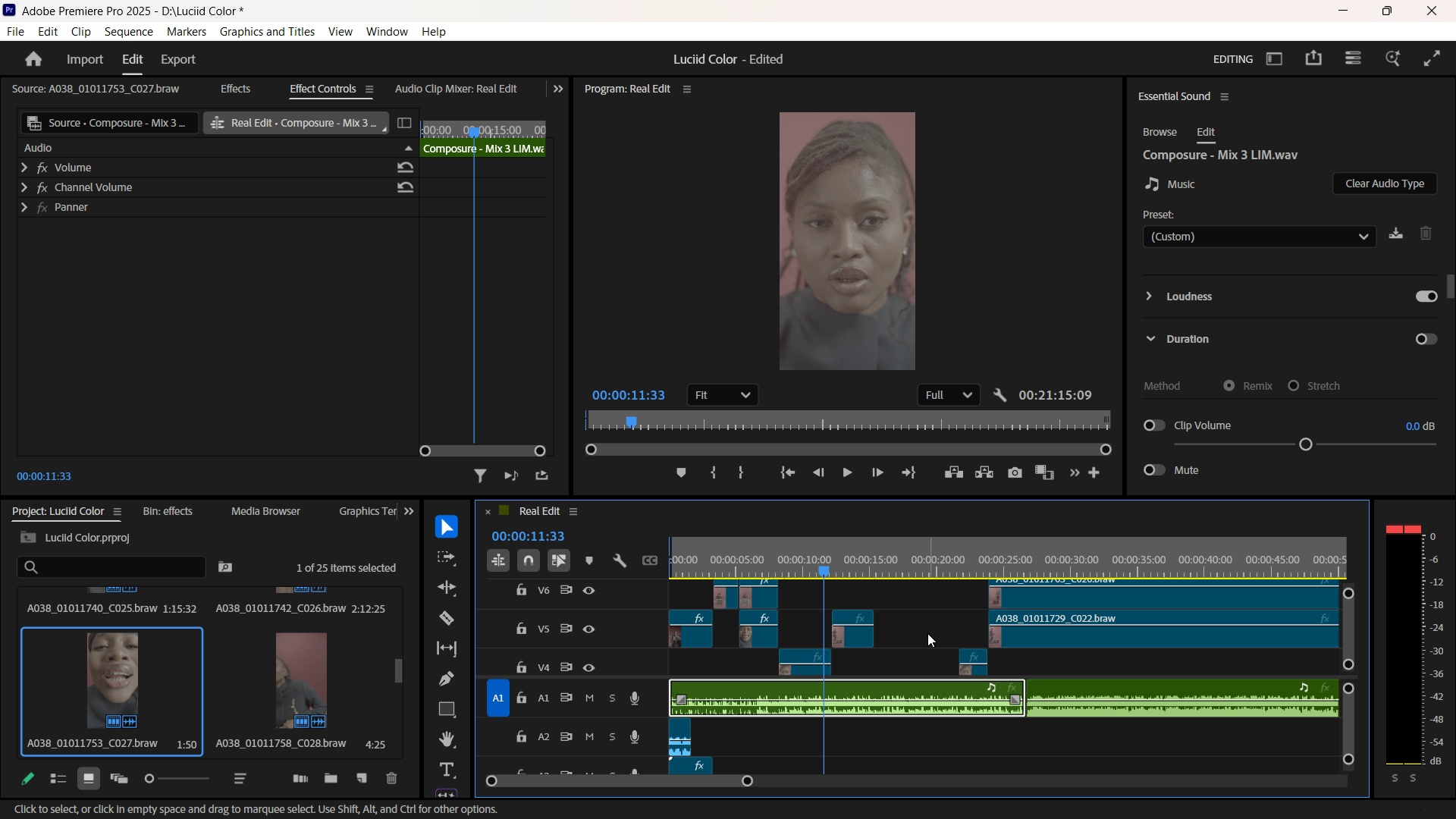 
scroll: coordinate [927, 633], scroll_direction: down, amount: 2.0
 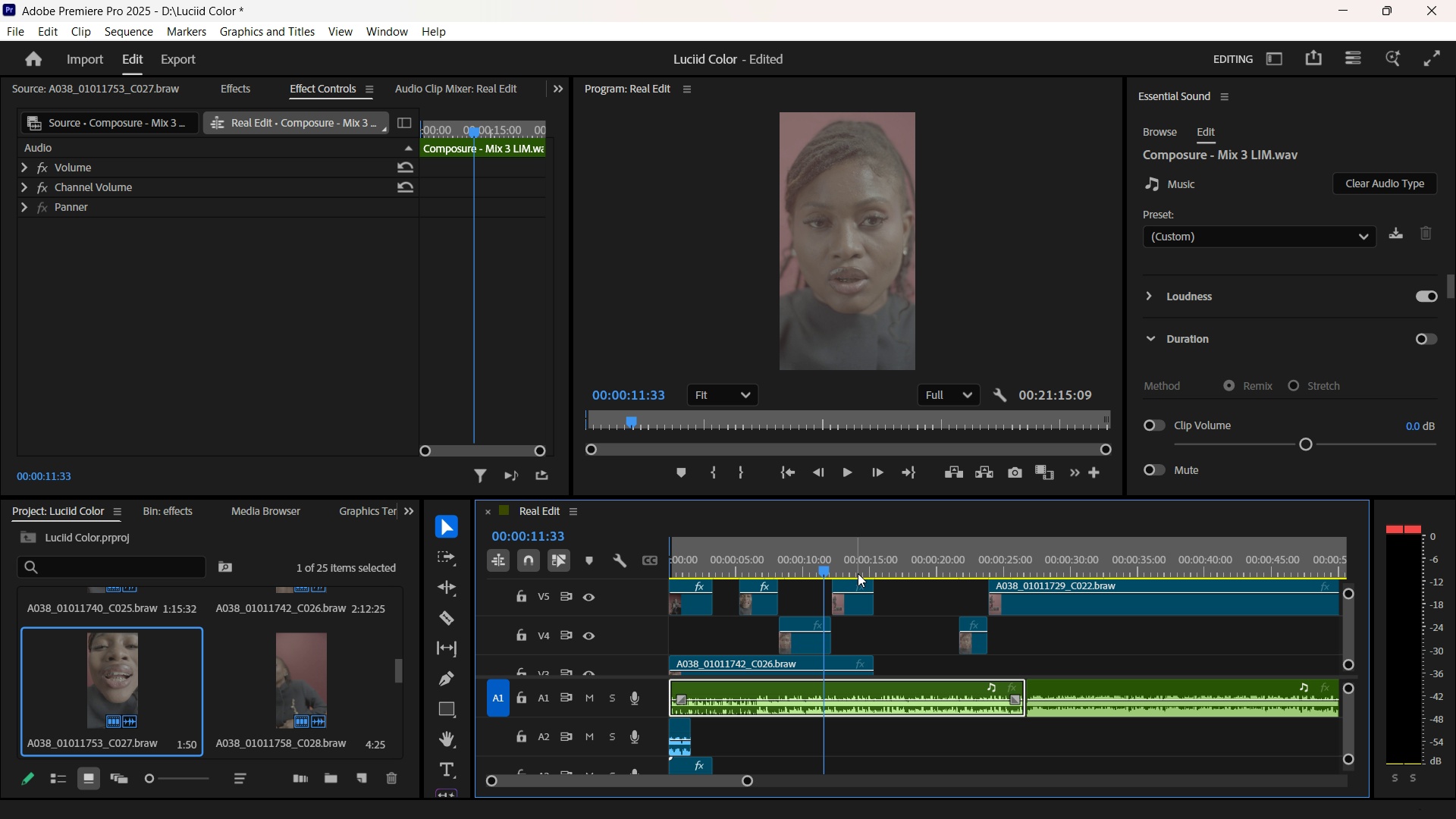 
key(Space)
 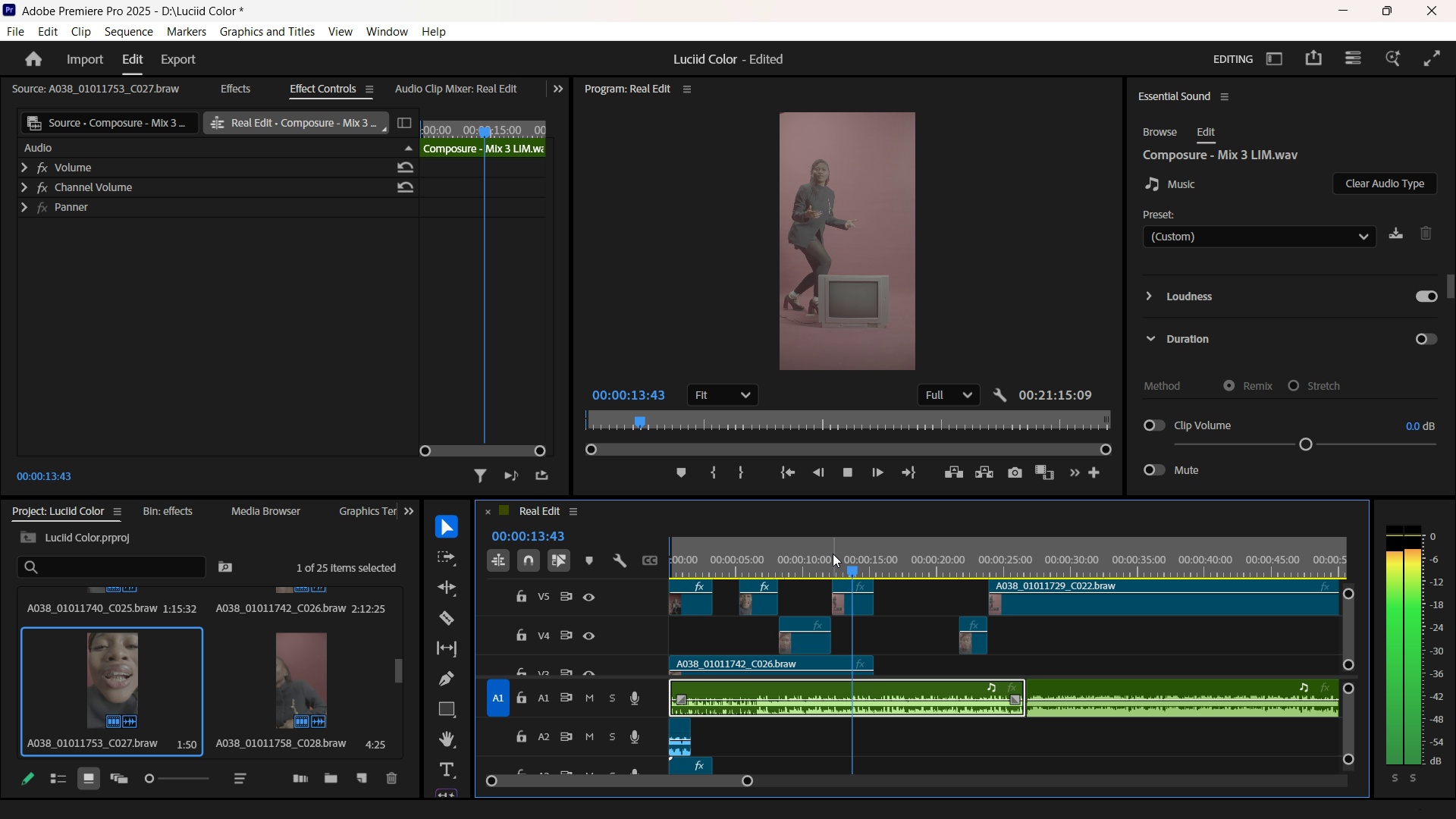 
key(Space)
 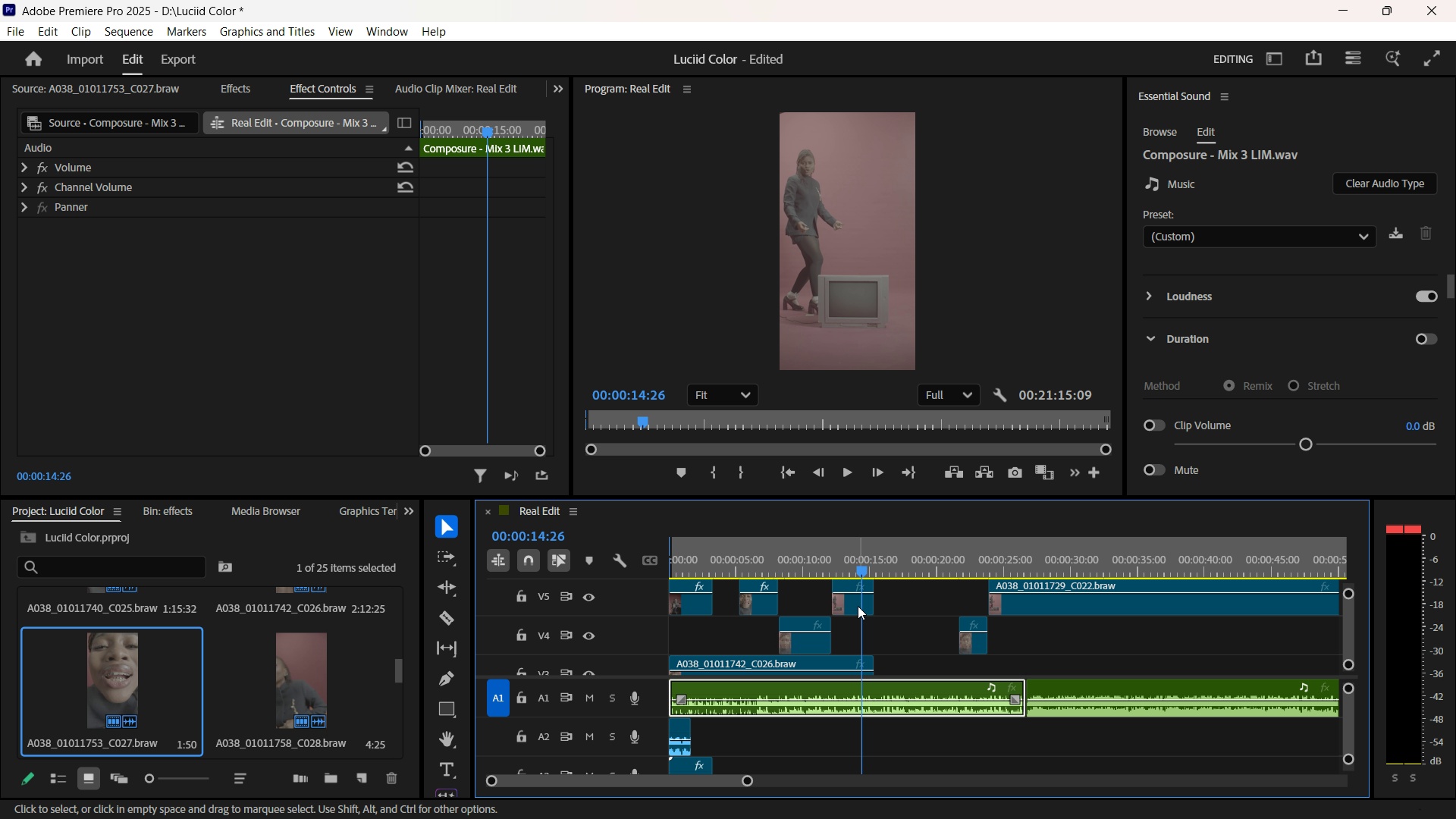 
left_click([858, 606])
 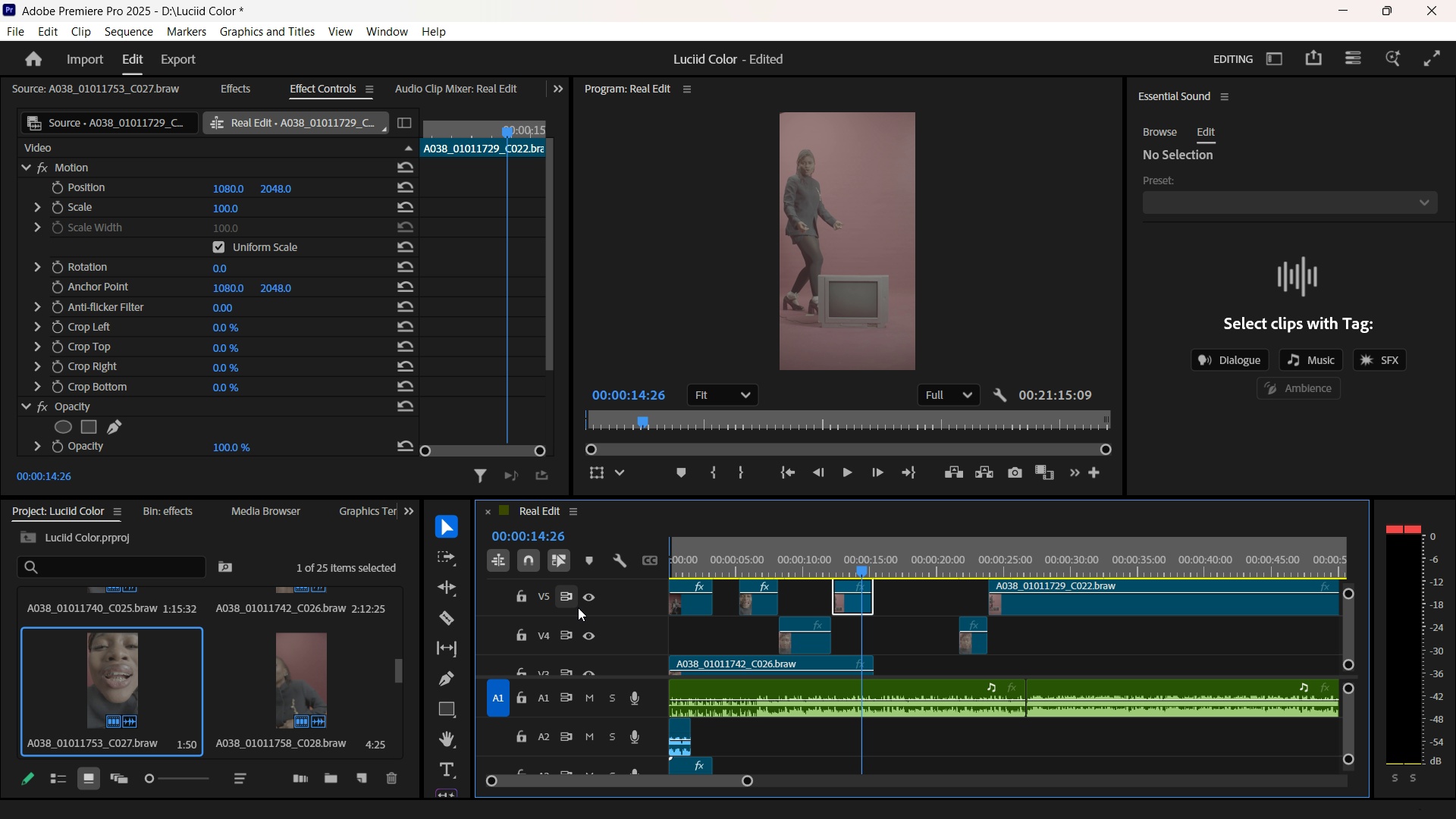 
left_click([592, 602])
 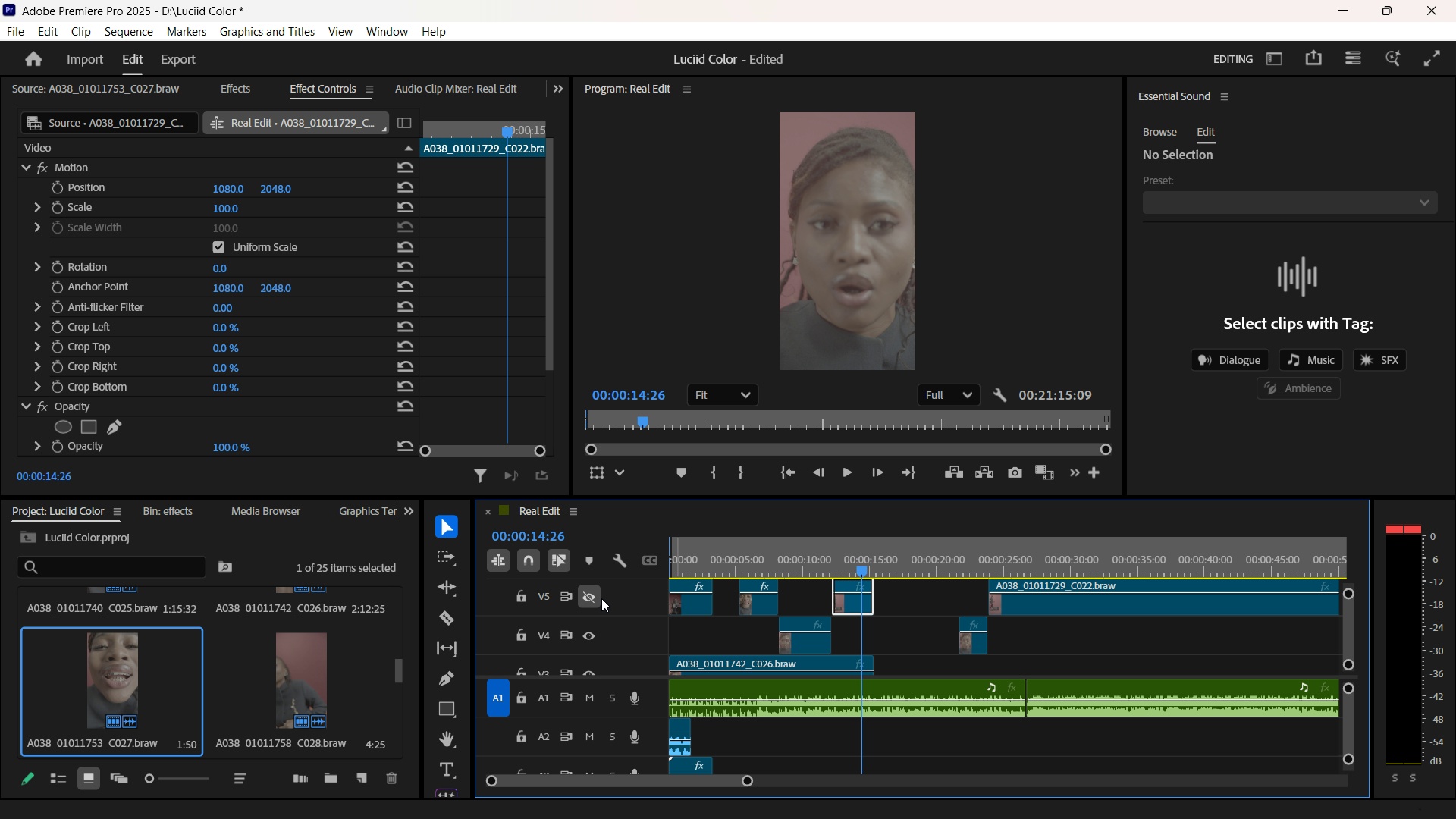 
left_click([596, 598])
 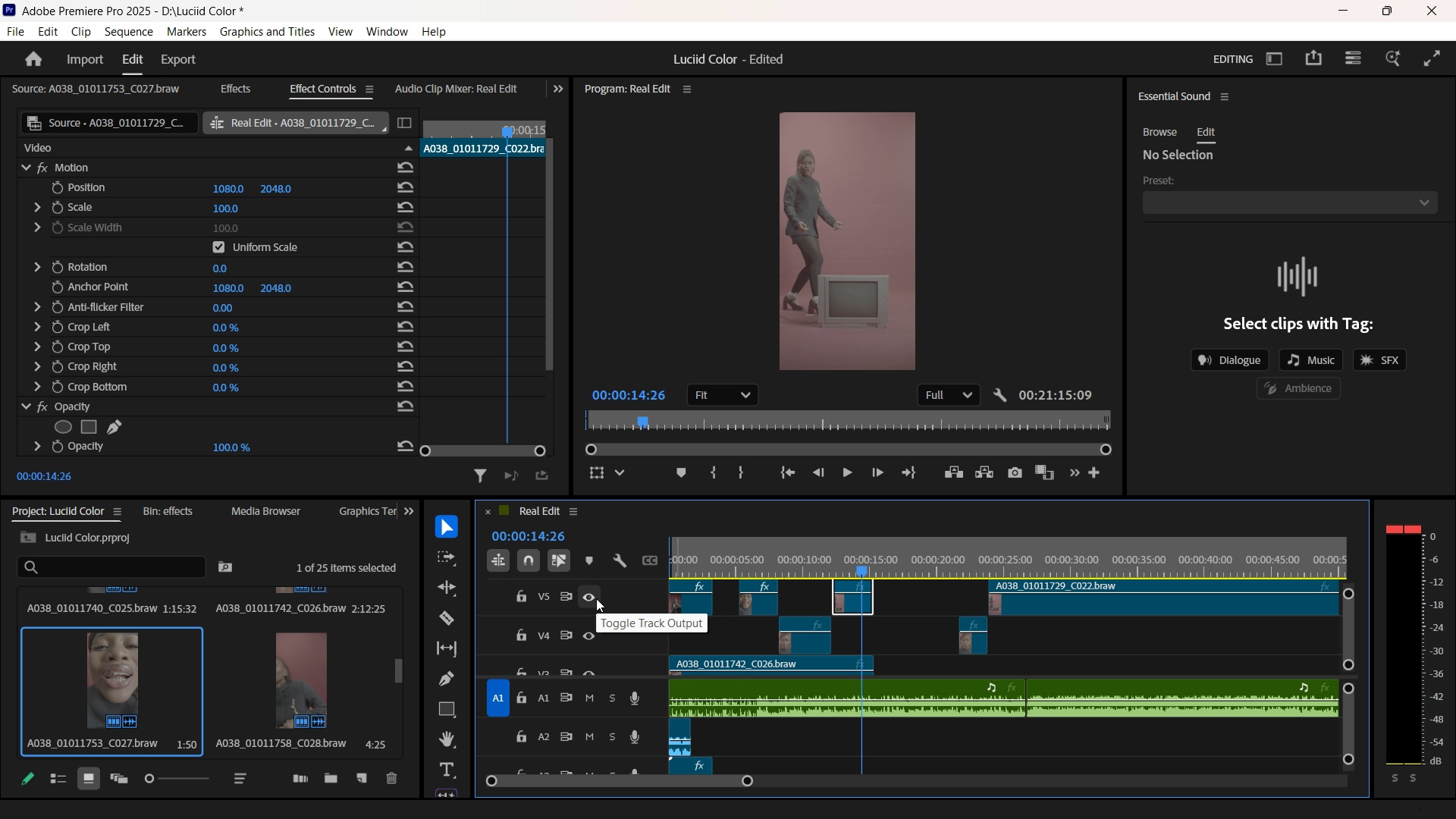 
left_click([596, 598])
 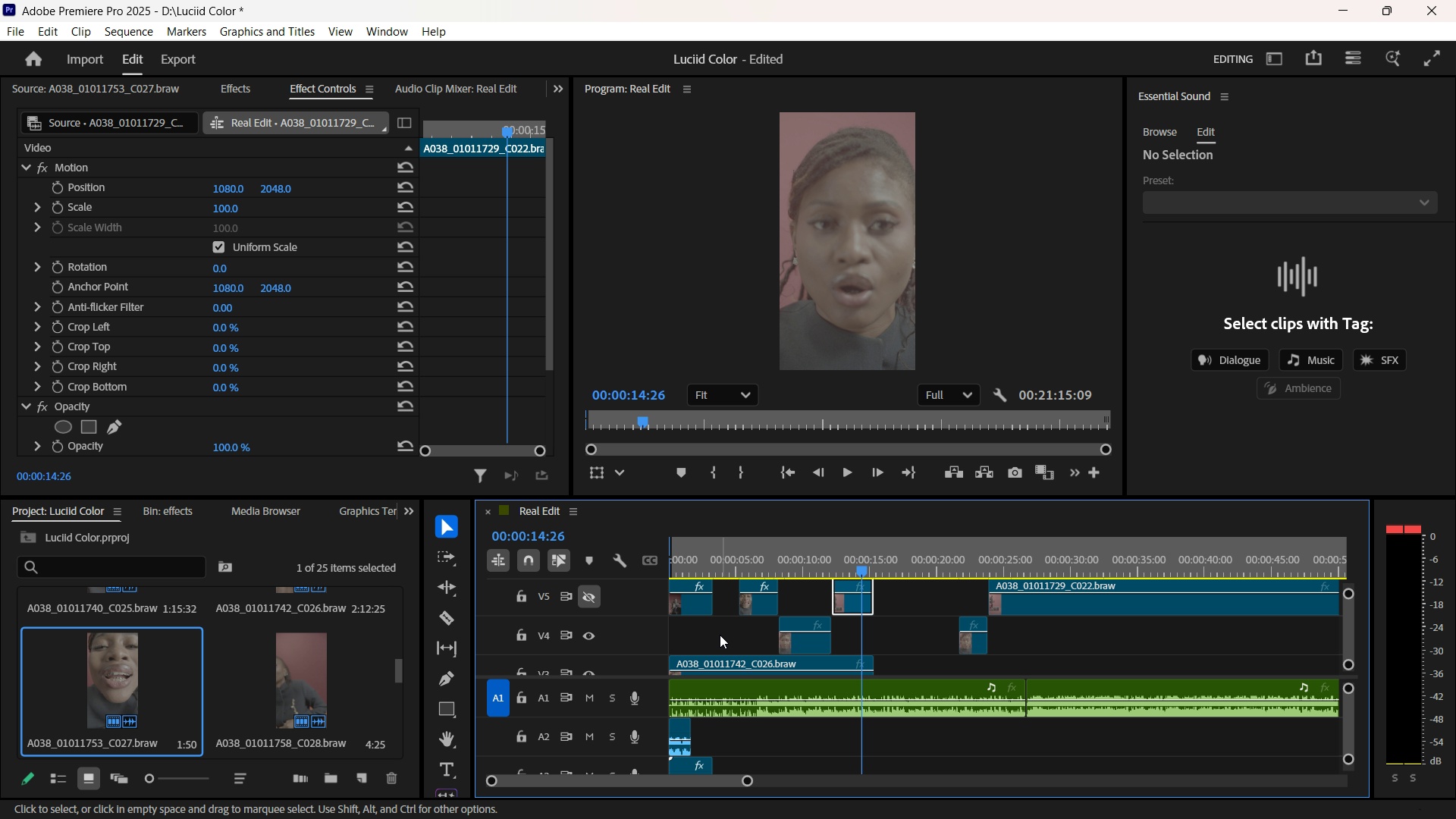 
hold_key(key=ControlLeft, duration=1.76)
scroll: coordinate [743, 635], scroll_direction: down, amount: 2.0
 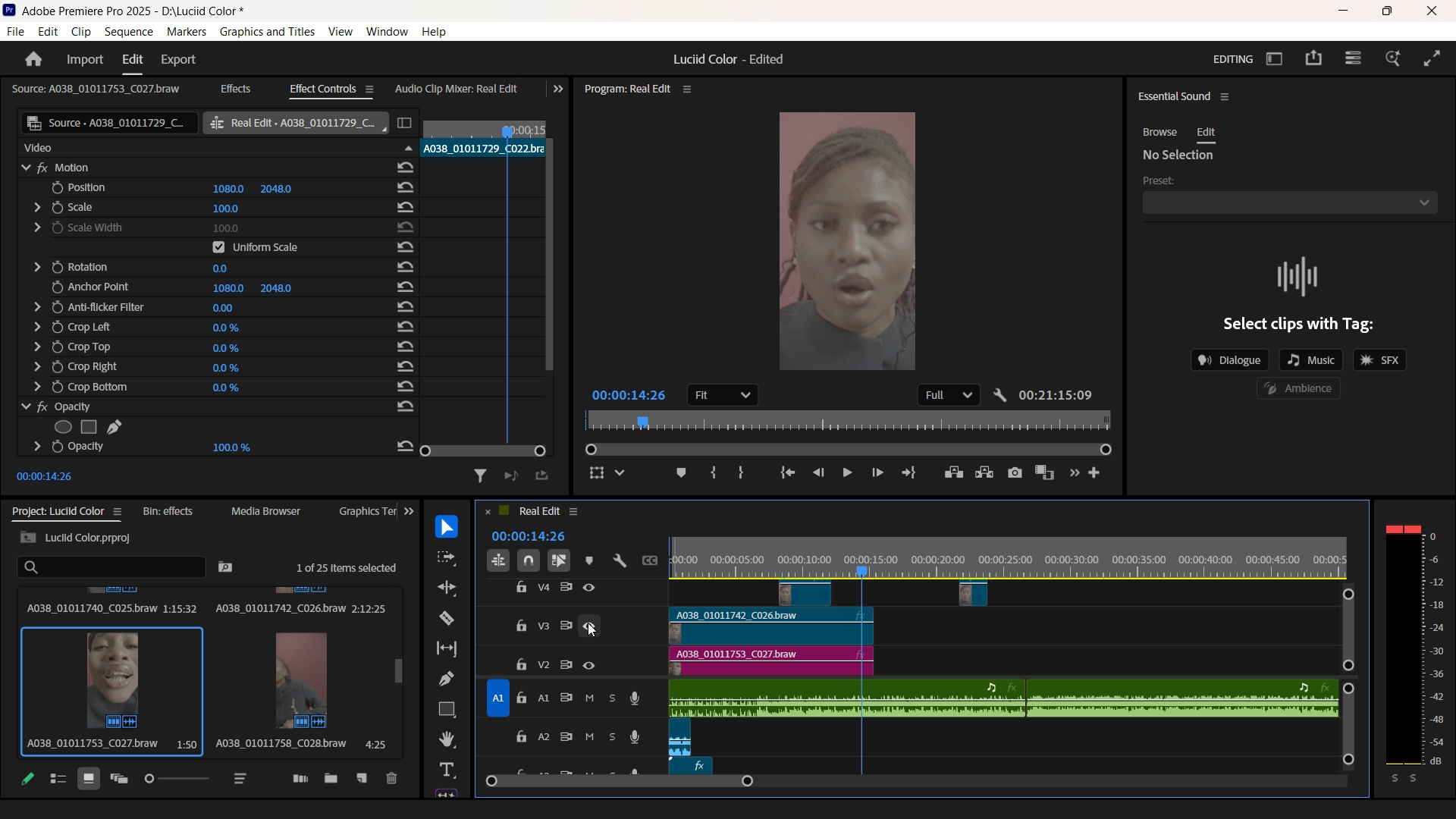 
left_click([588, 623])
 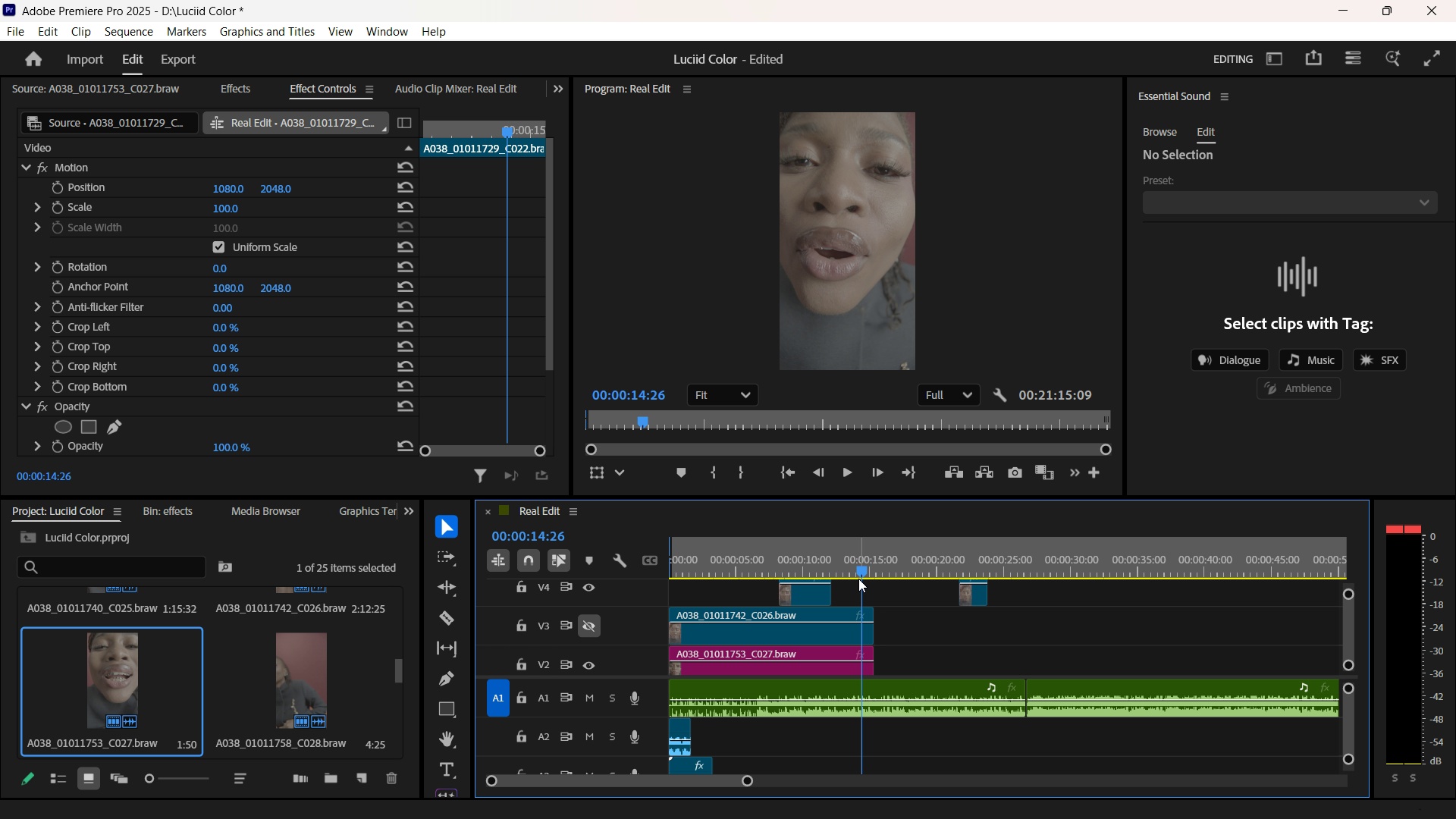 
left_click_drag(start_coordinate=[858, 563], to_coordinate=[758, 548])
 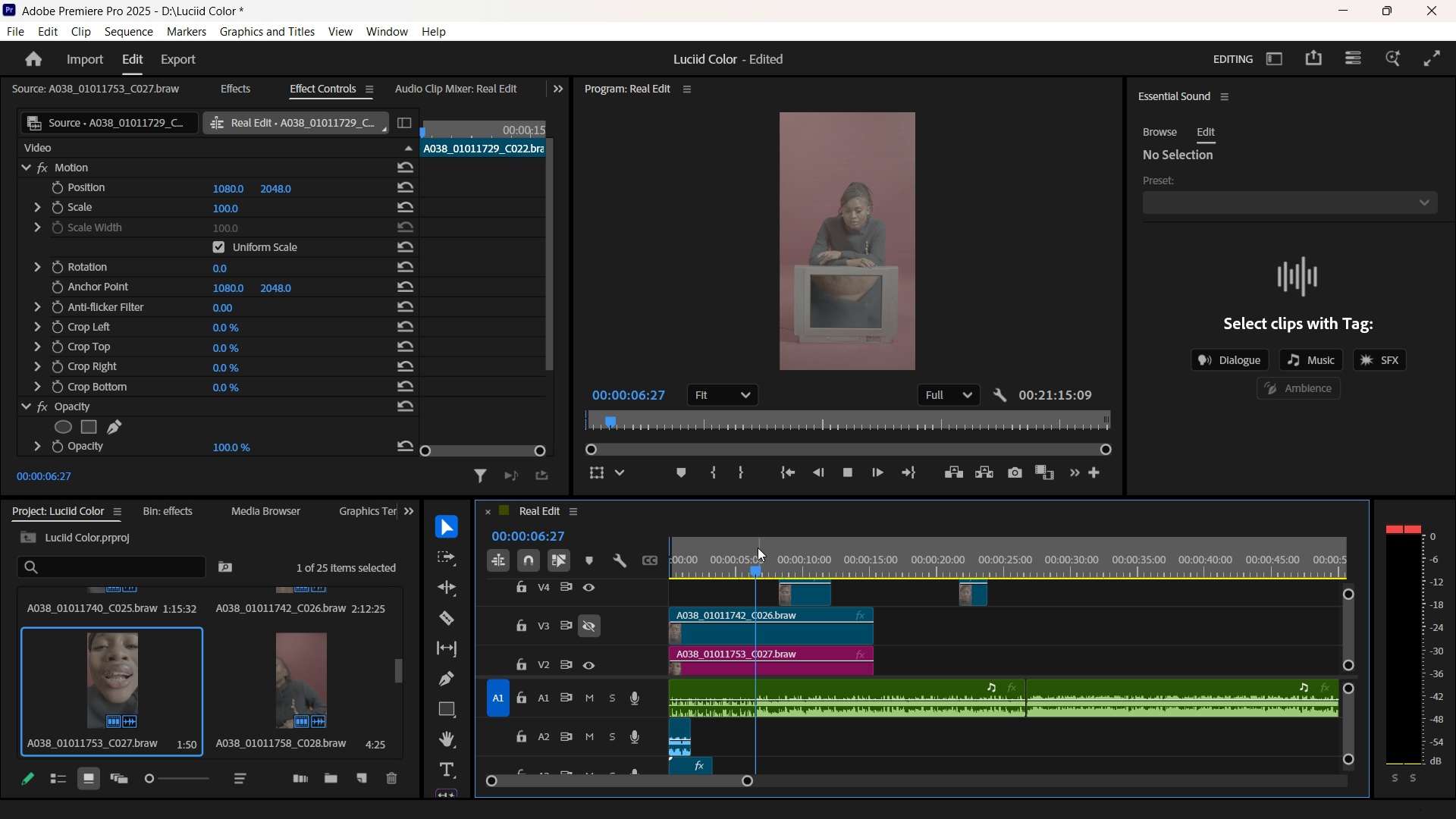 
key(Space)
 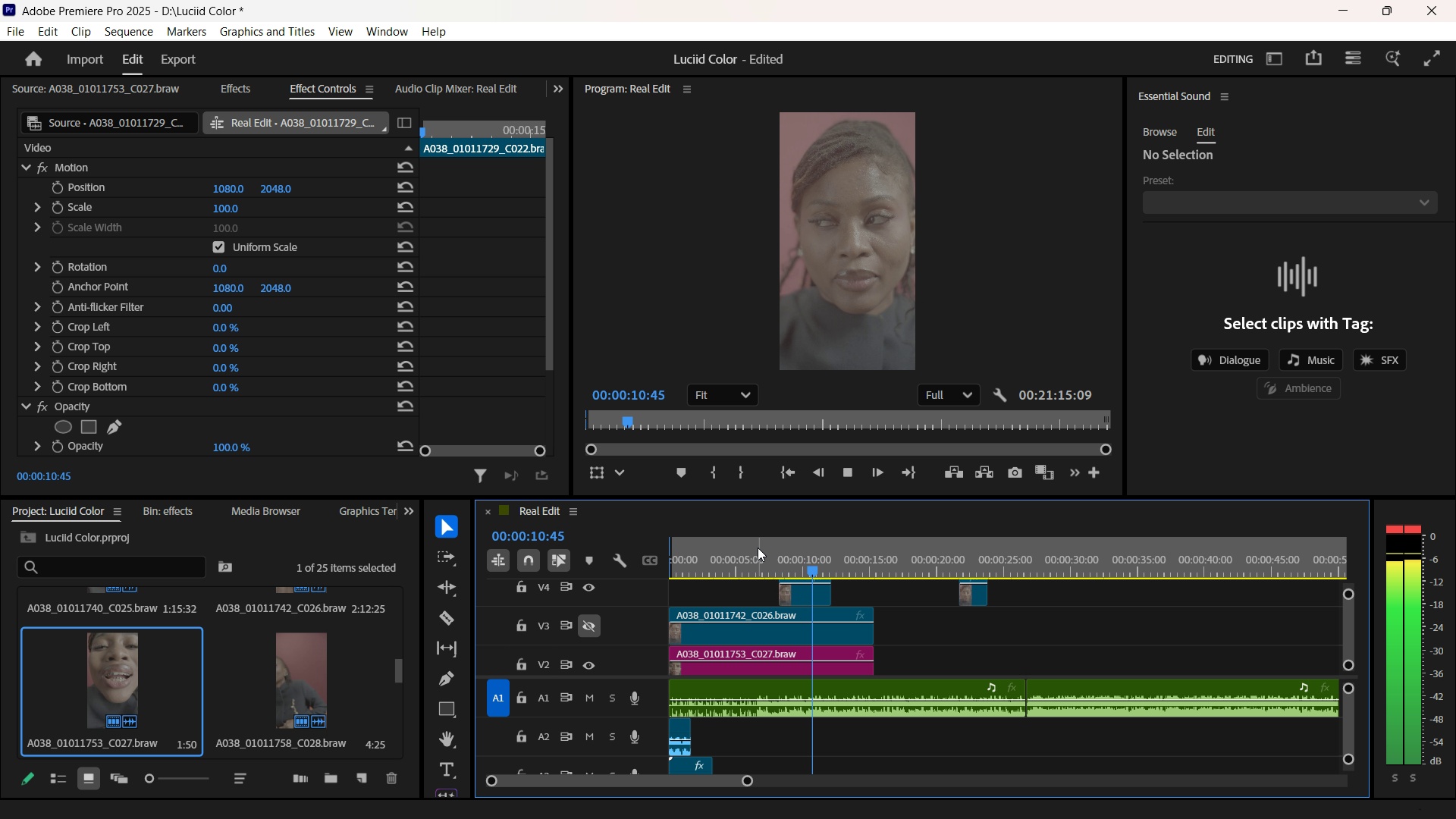 
wait(10.77)
 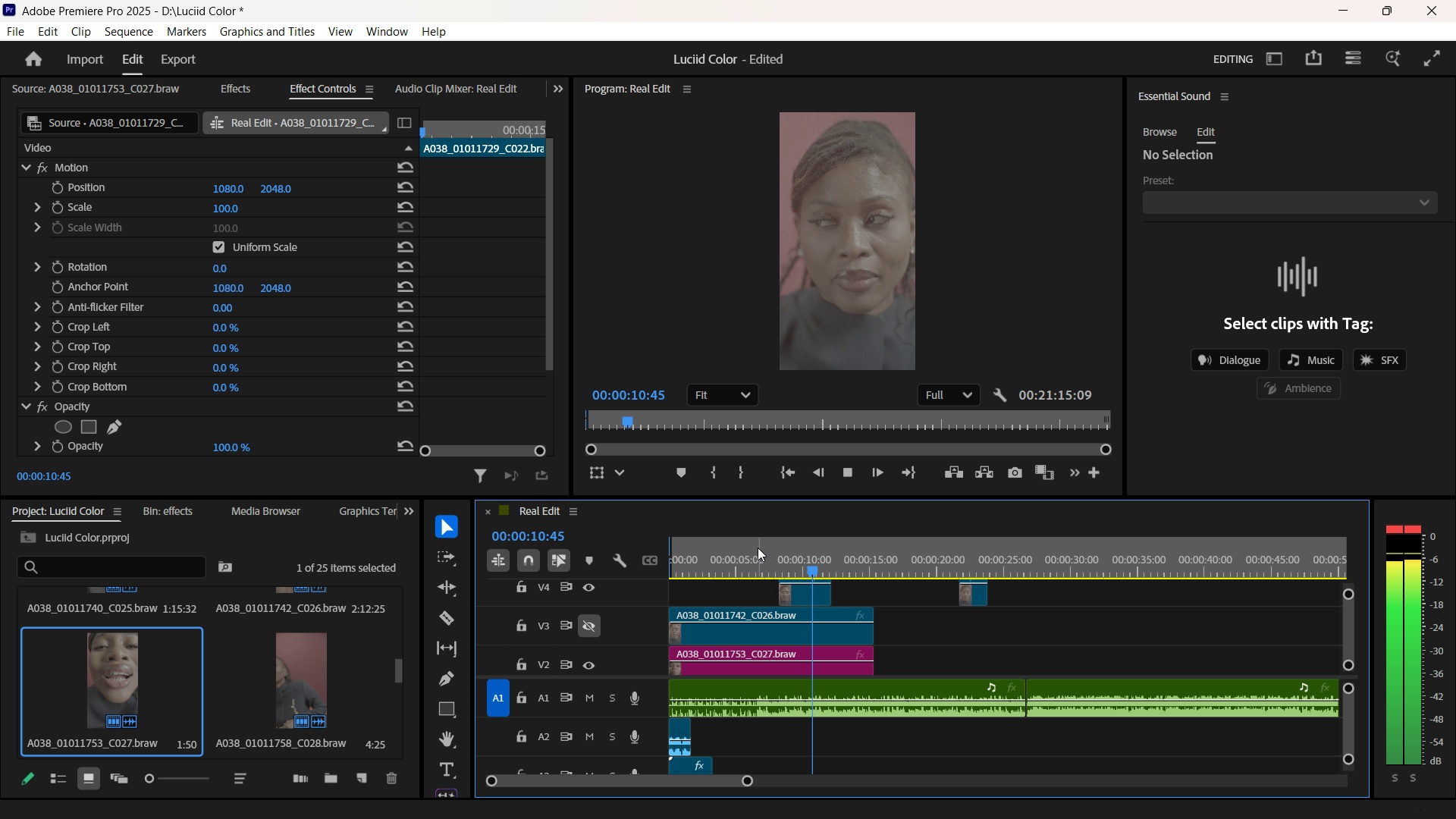 
key(Space)
 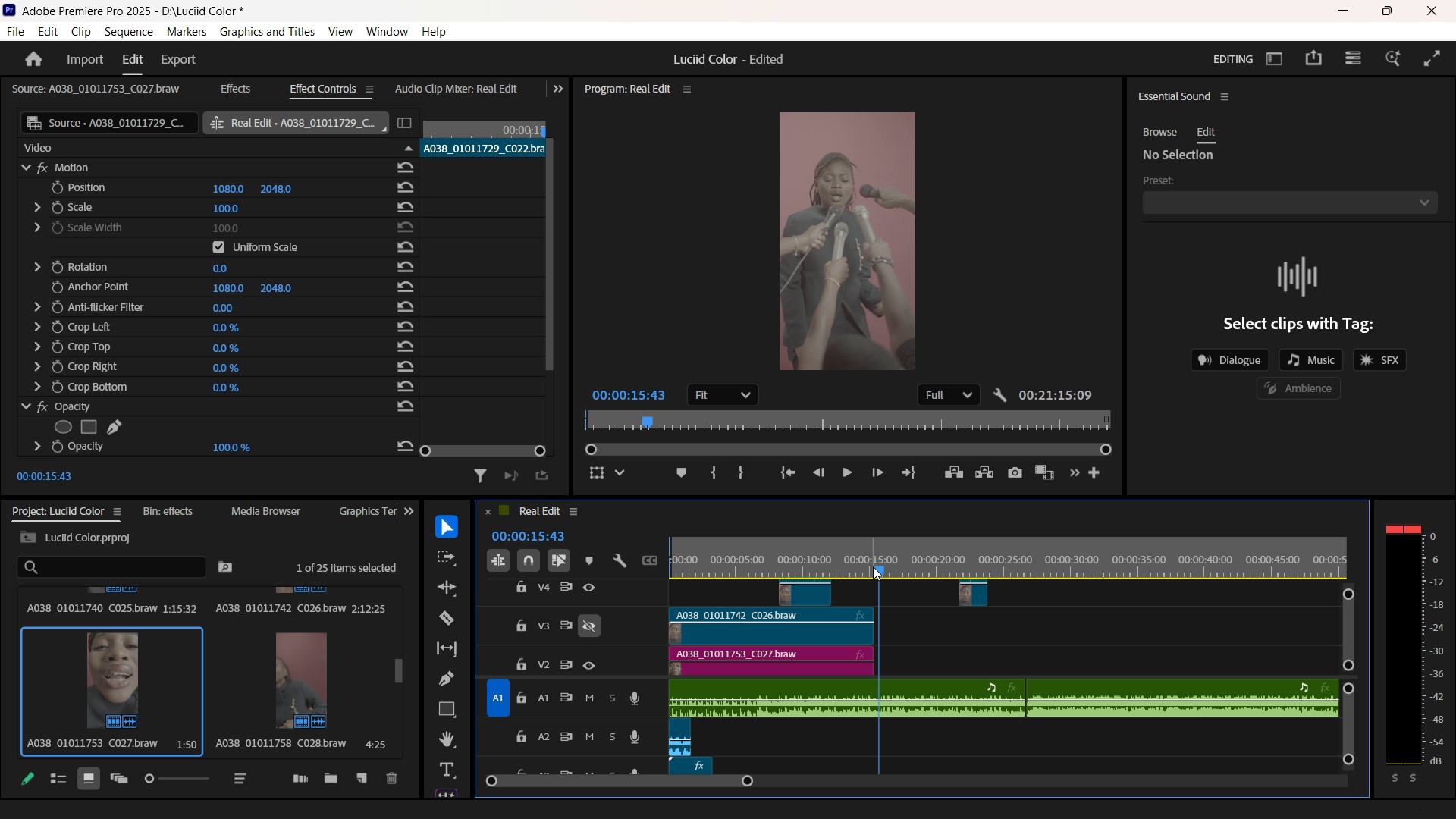 
left_click_drag(start_coordinate=[873, 566], to_coordinate=[822, 556])
 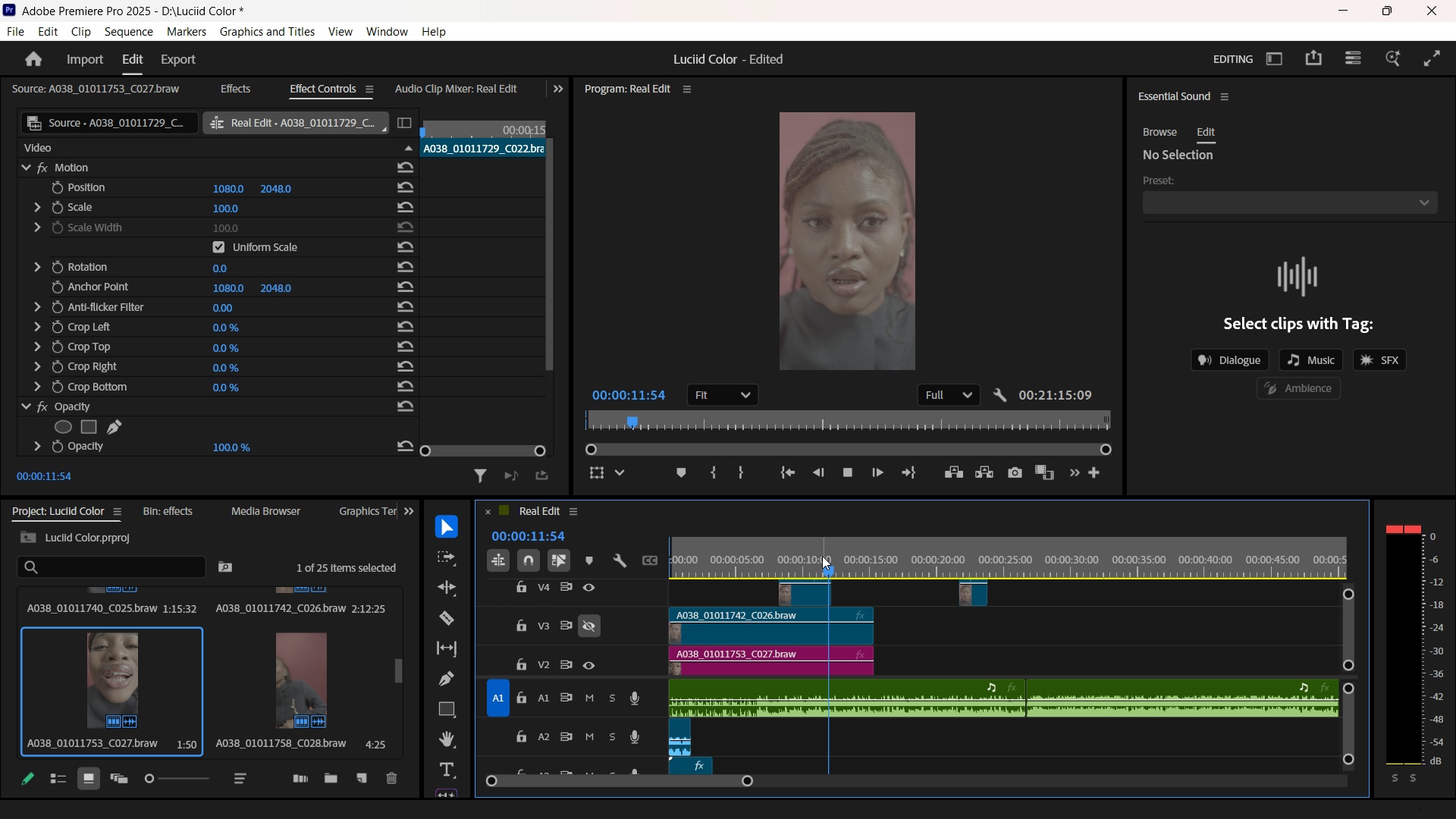 
key(Space)
 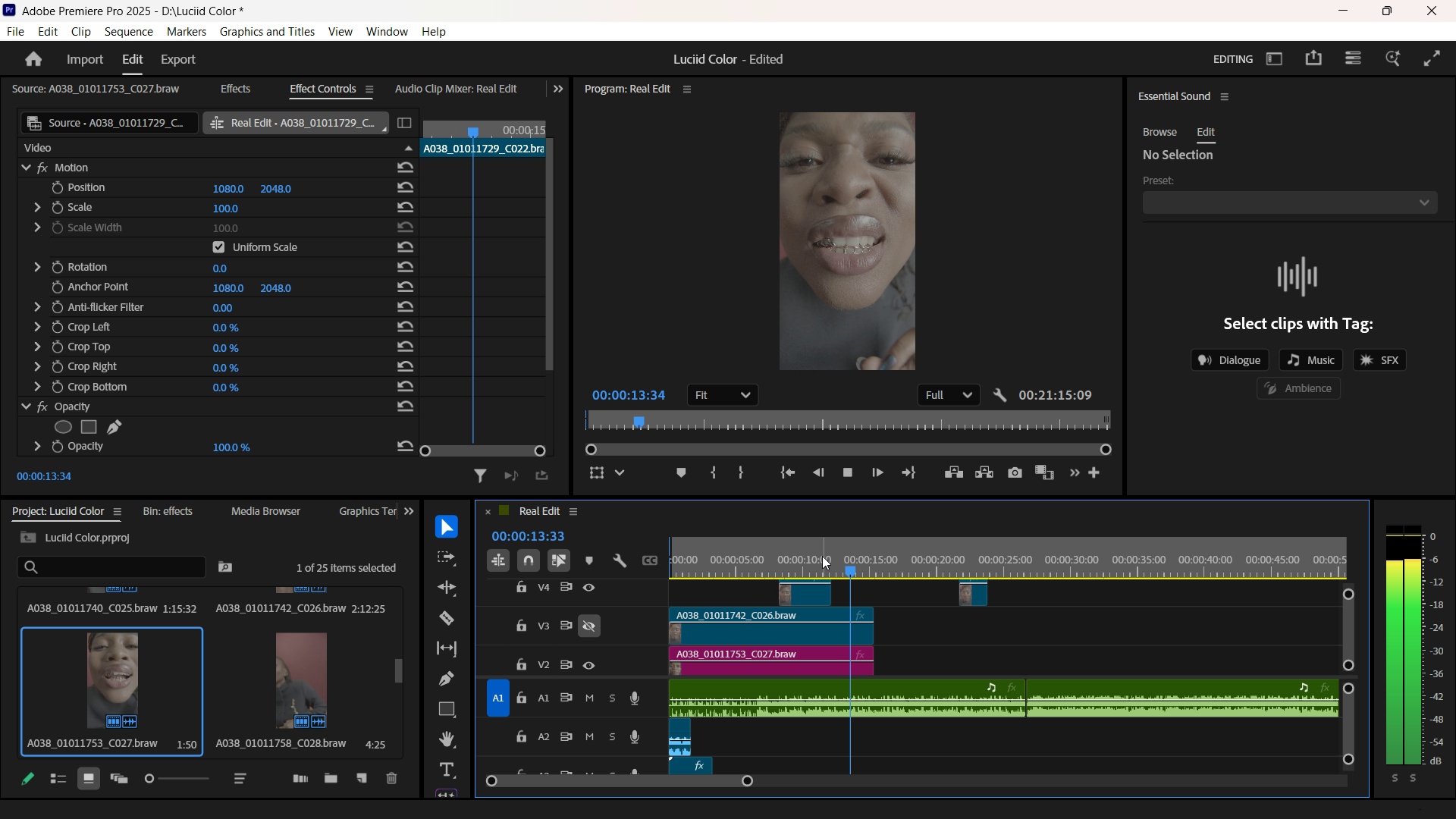 
key(Space)
 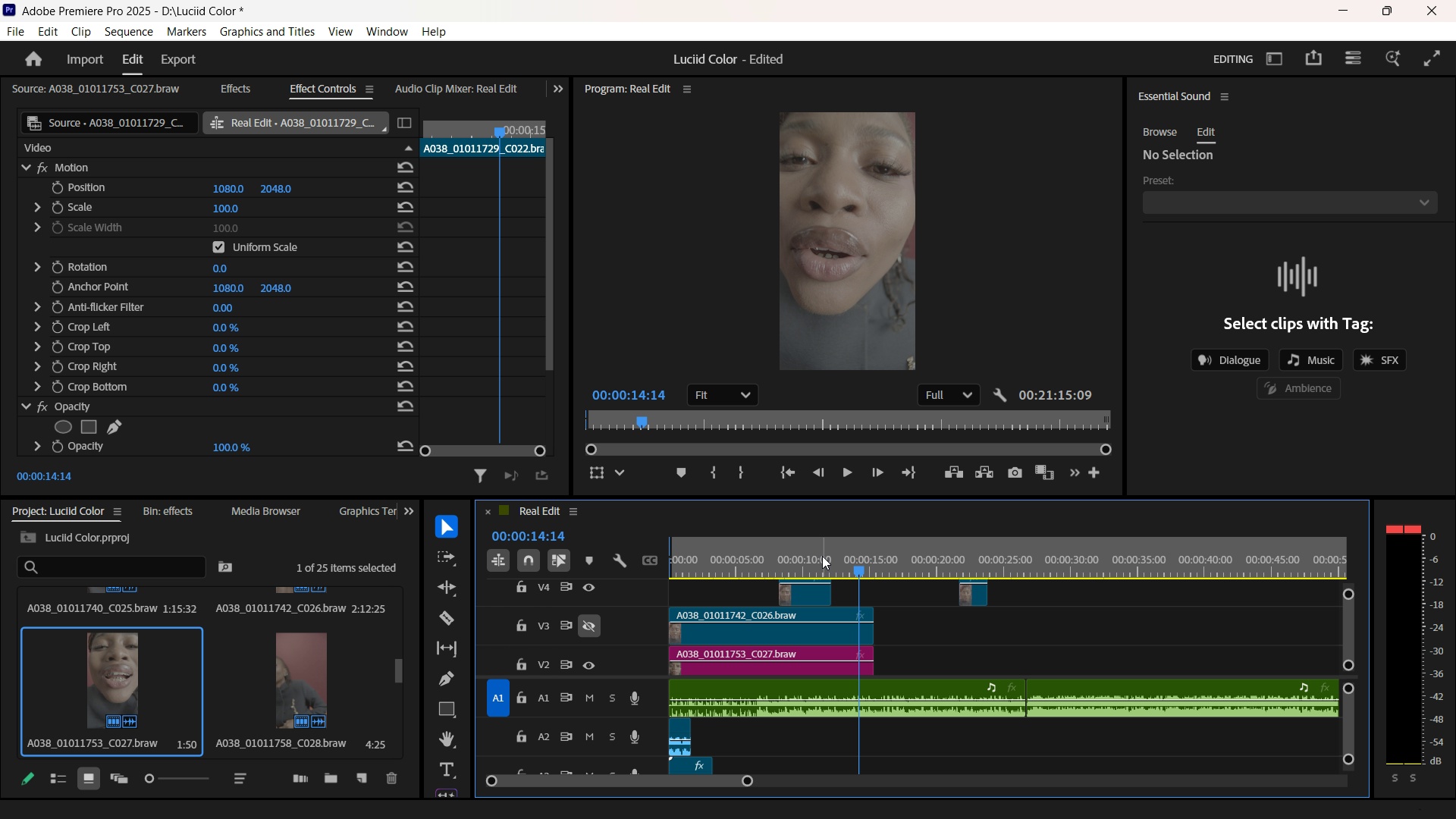 
key(Space)
 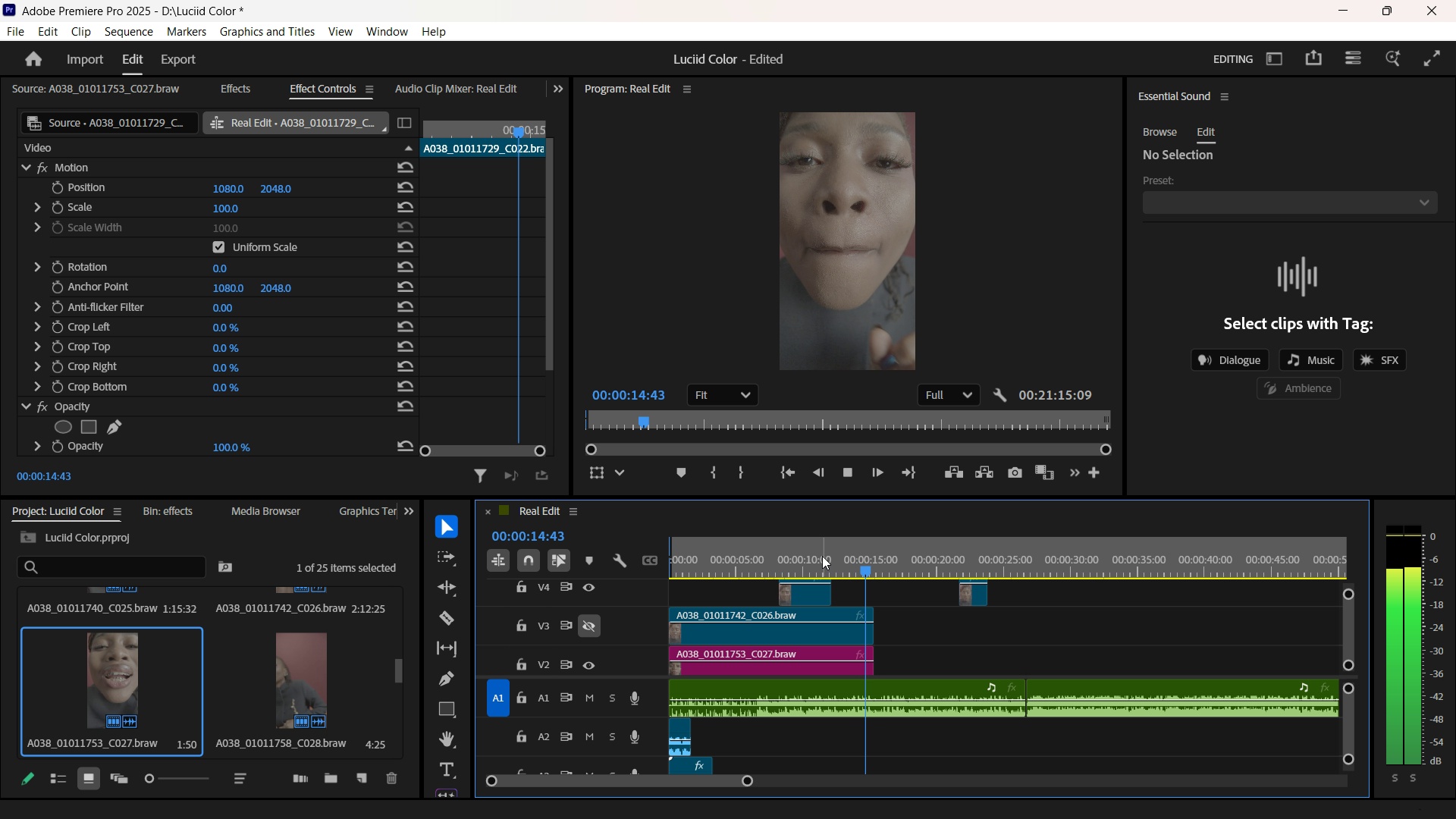 
key(Space)
 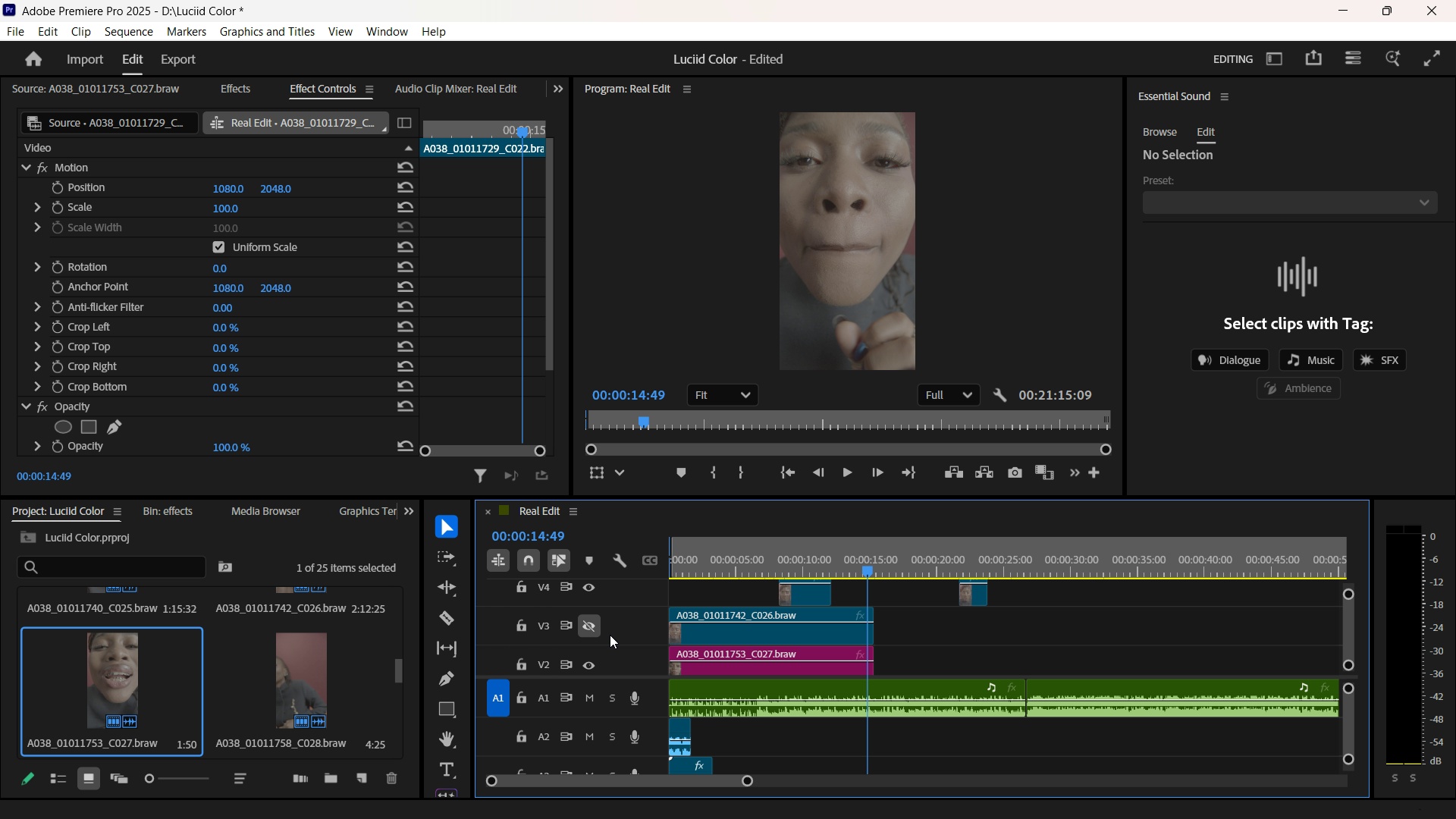 
hold_key(key=ControlLeft, duration=1.12)
scroll: coordinate [619, 642], scroll_direction: up, amount: 2.0
 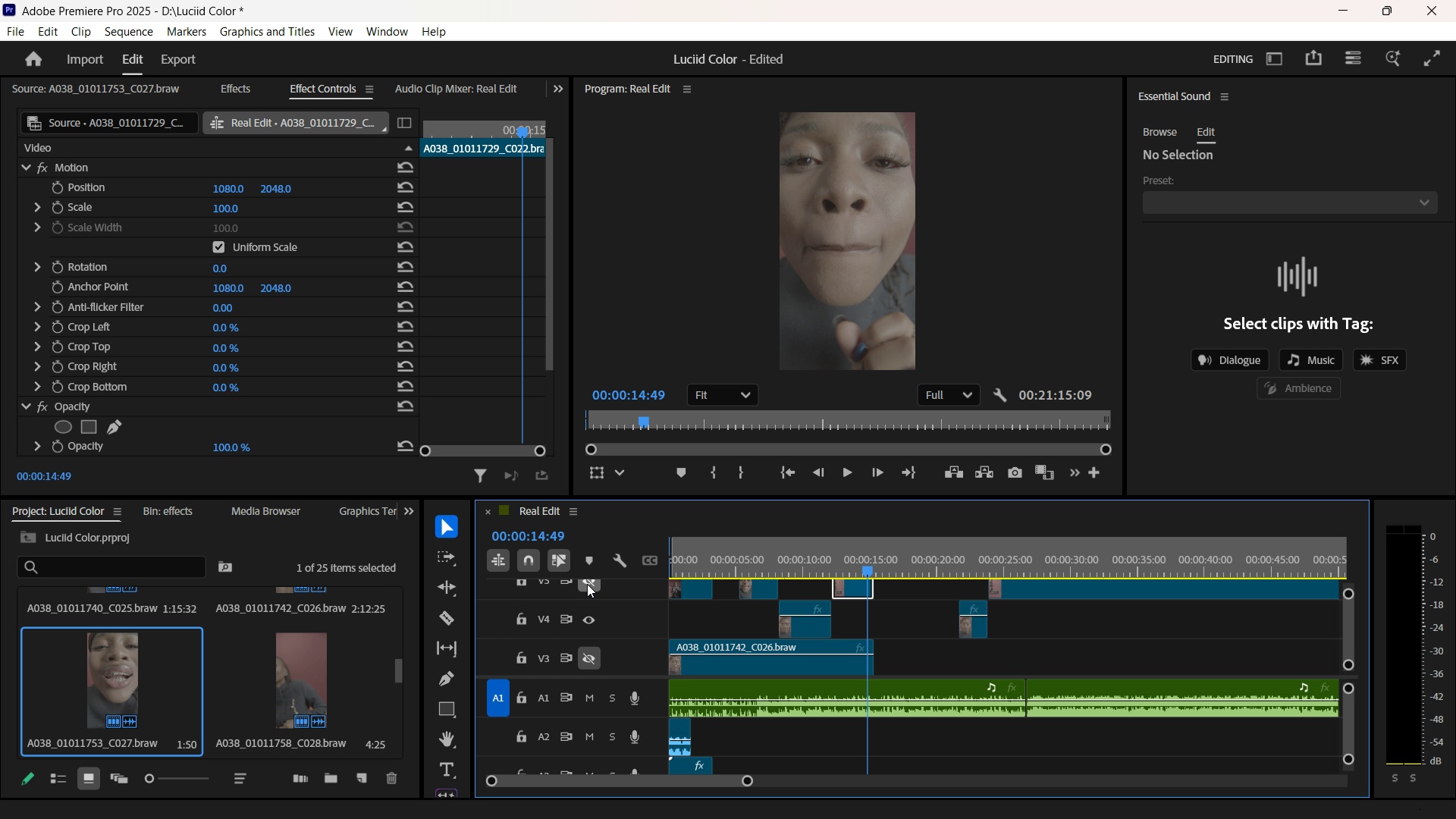 
left_click([588, 581])
 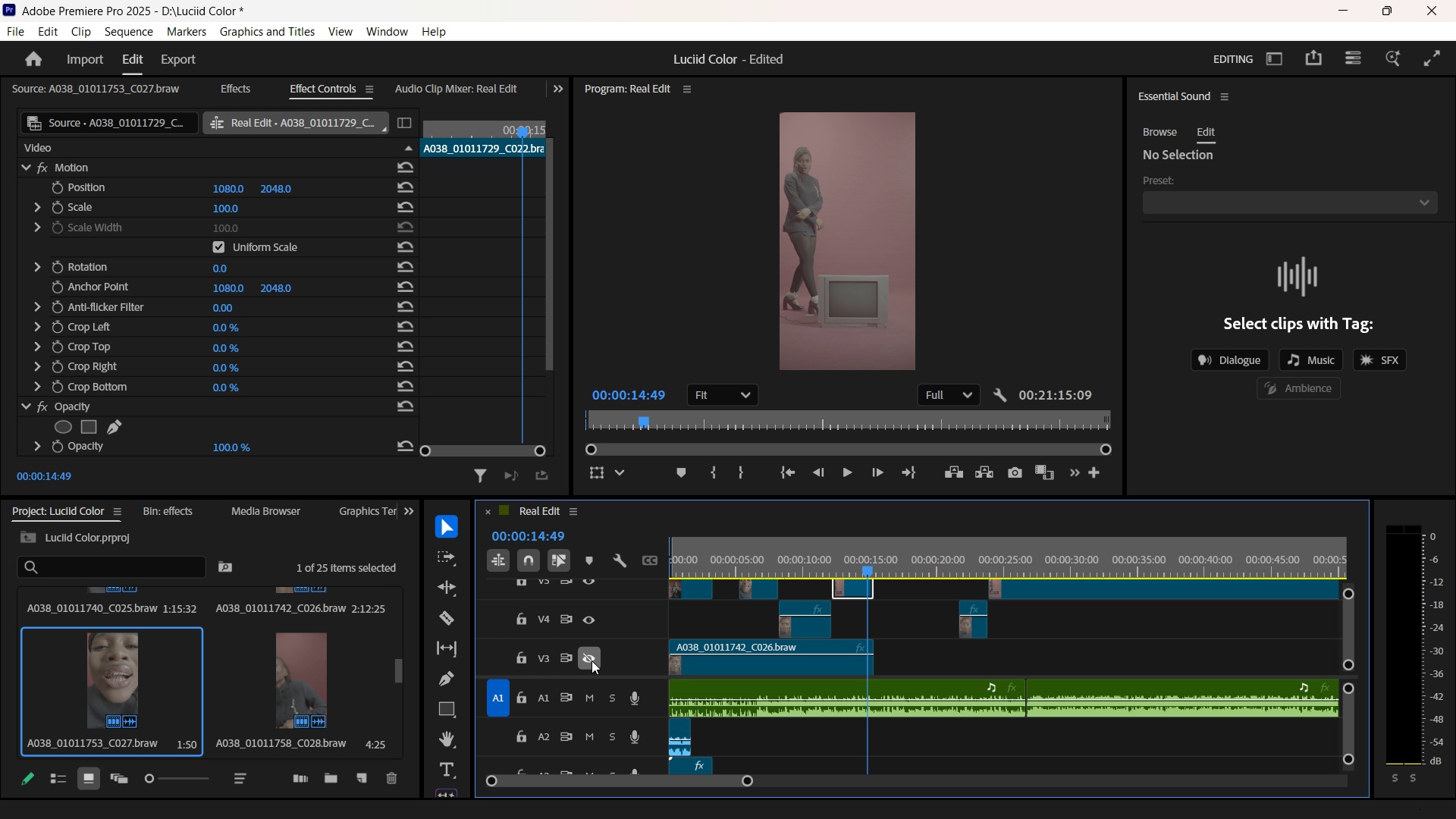 
left_click([592, 661])
 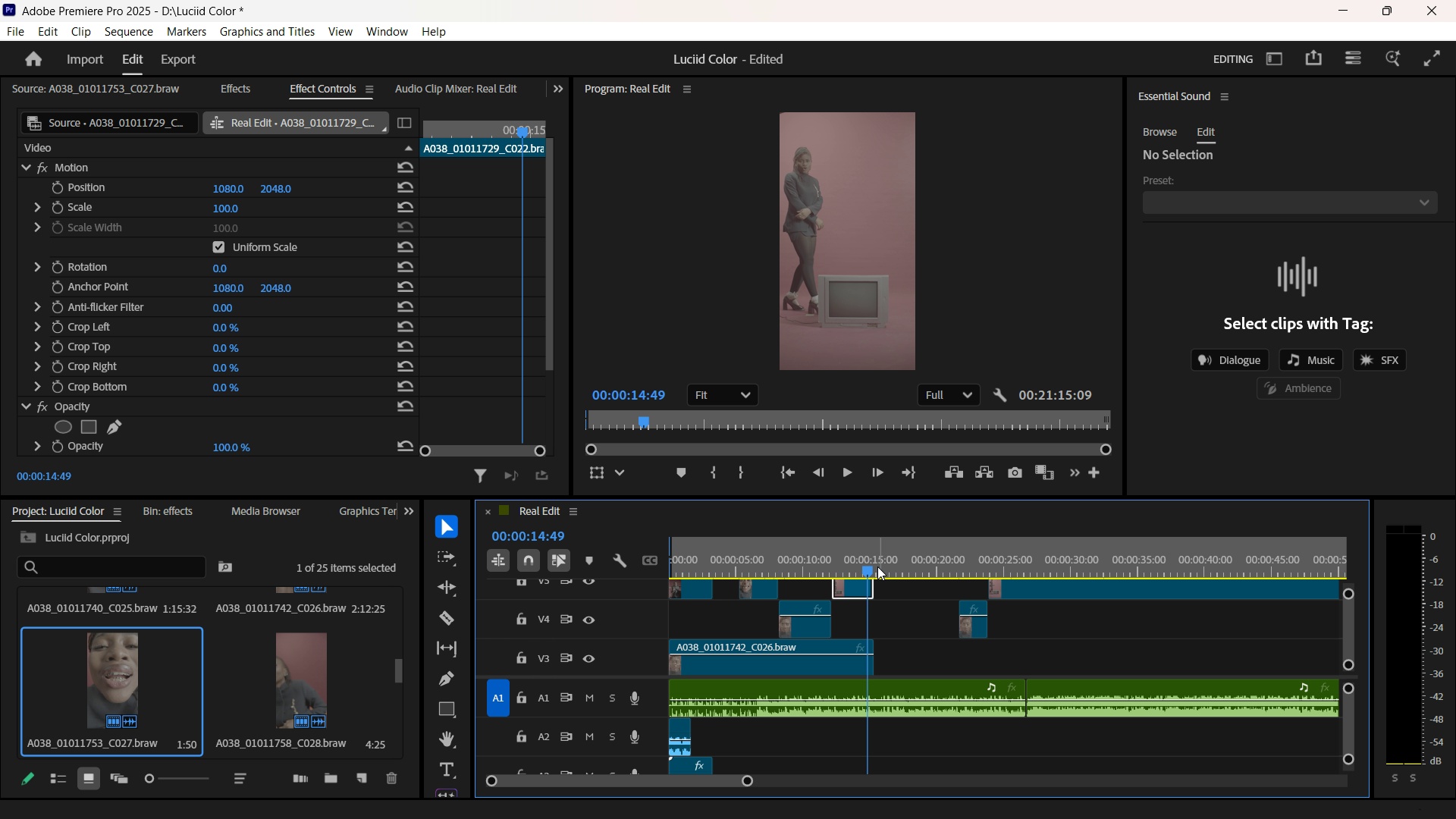 
left_click_drag(start_coordinate=[863, 560], to_coordinate=[779, 549])
 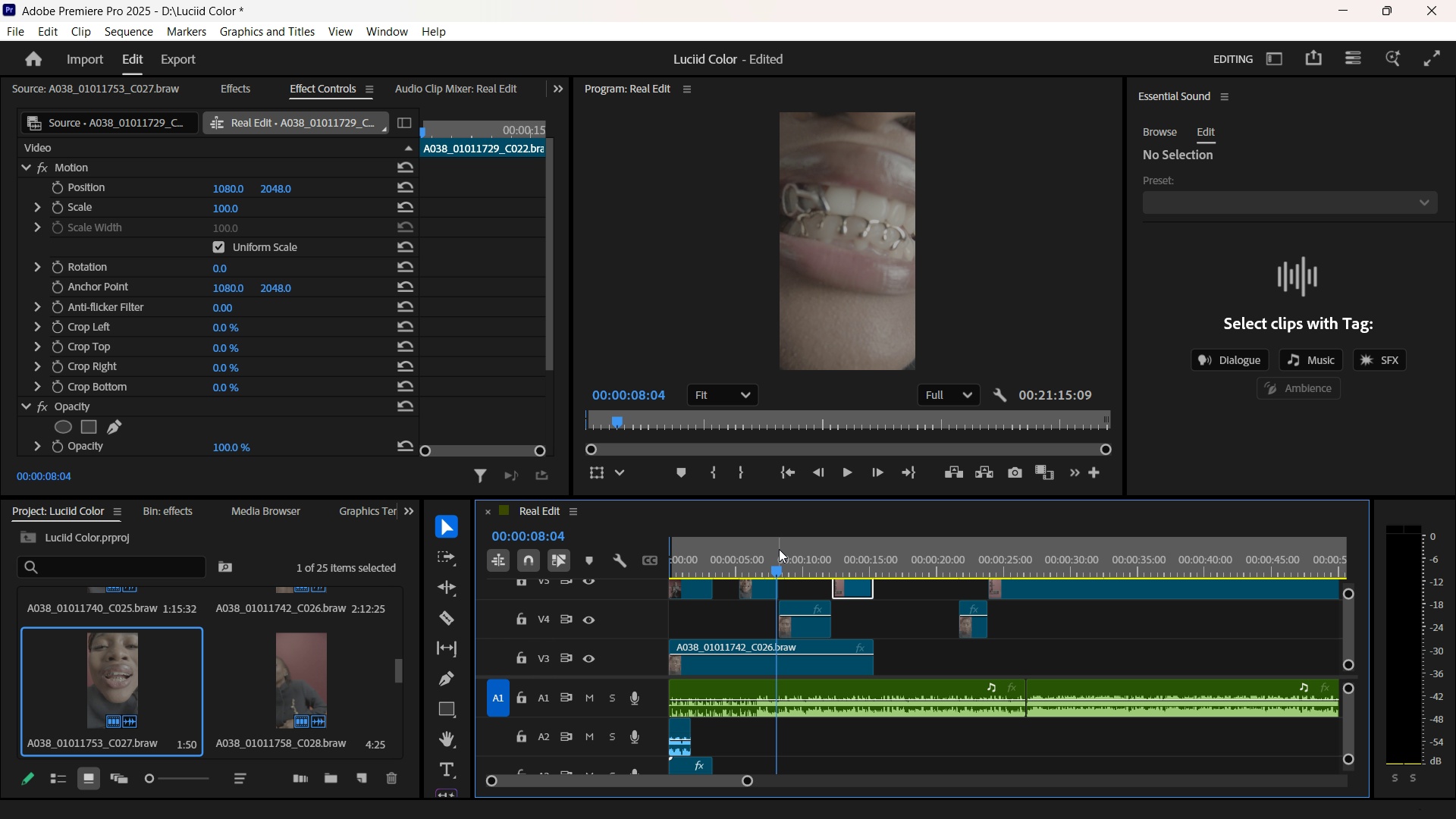 
key(Space)
 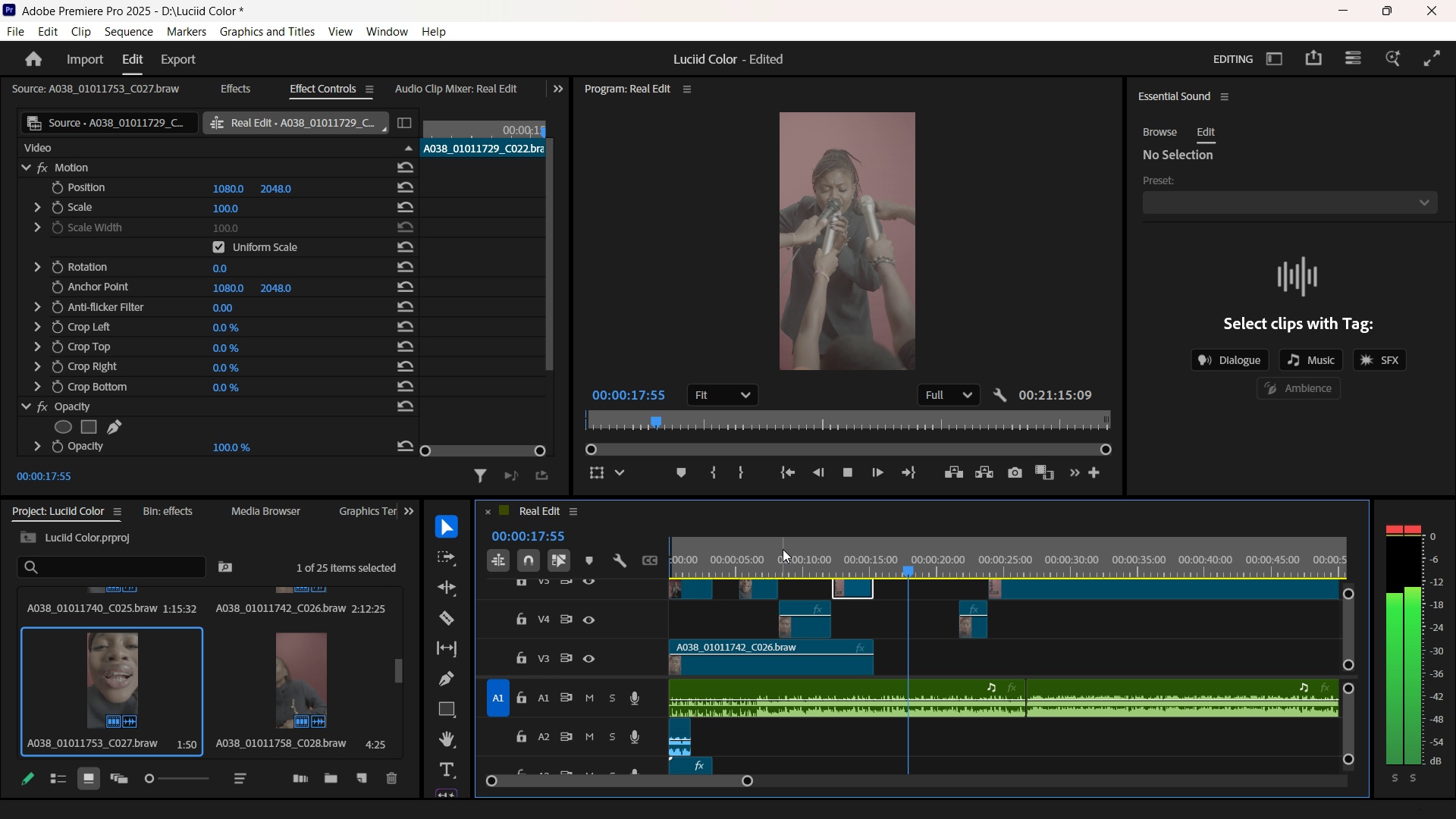 
wait(15.32)
 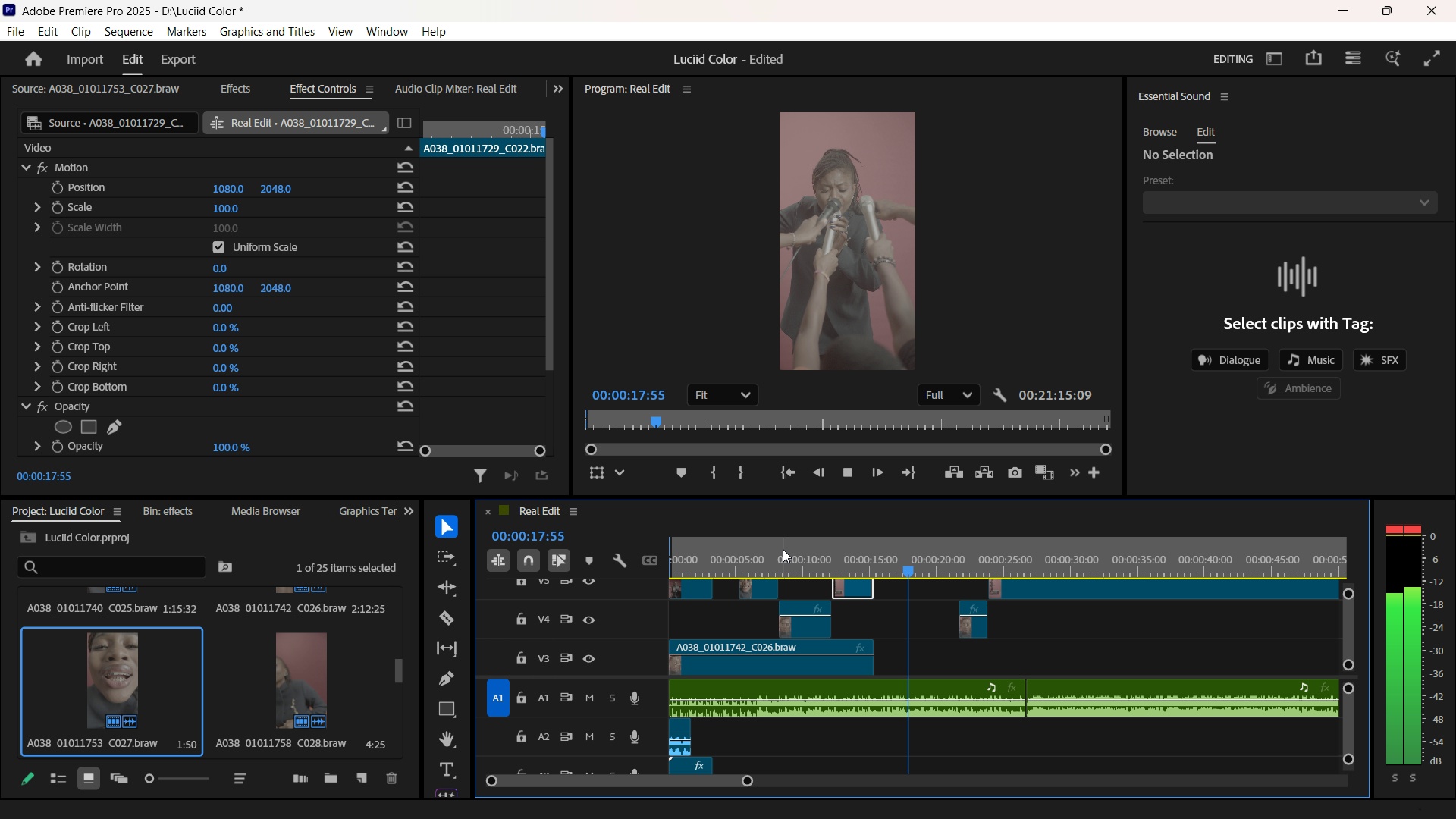 
key(Space)
 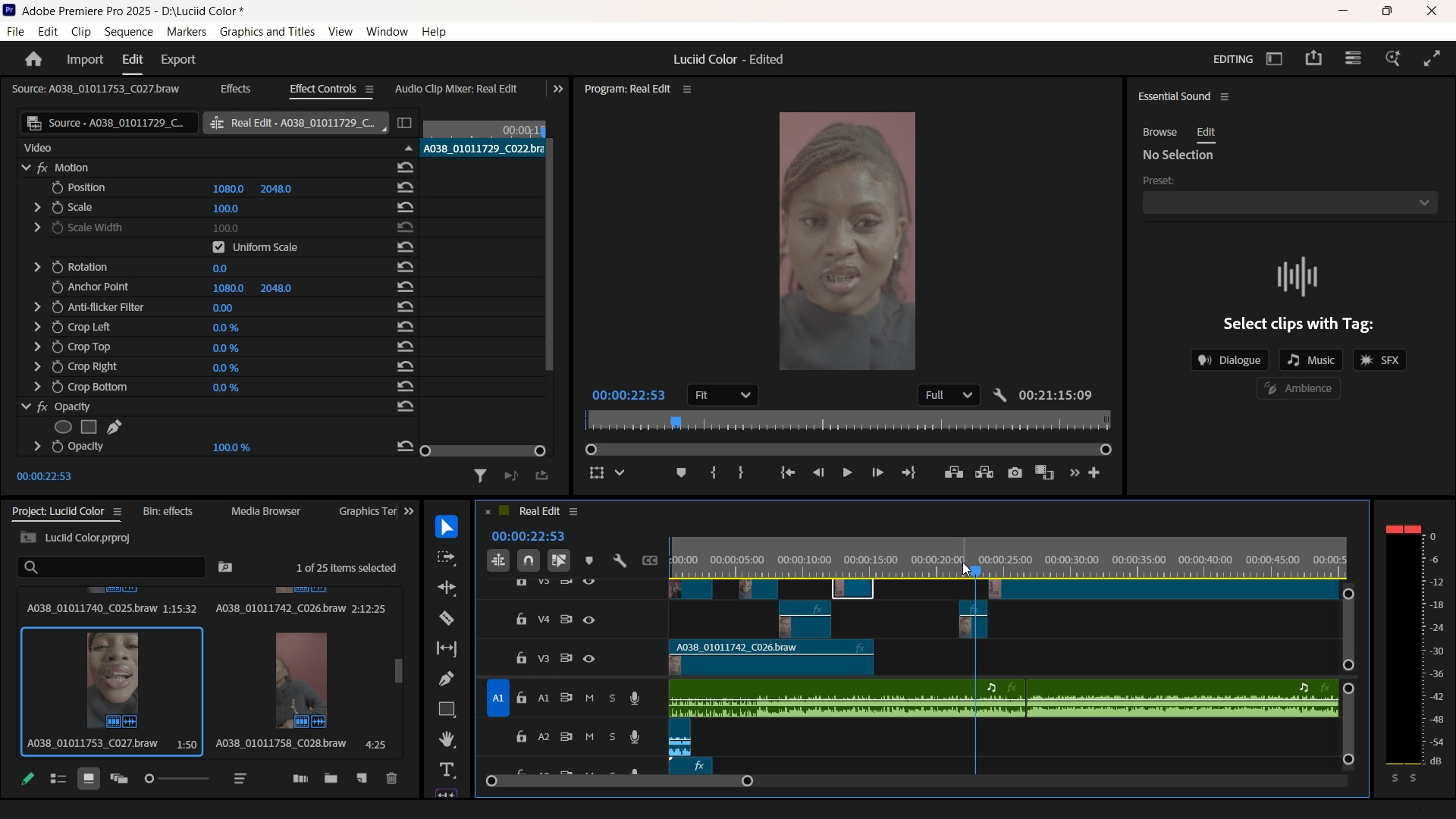 
left_click_drag(start_coordinate=[964, 562], to_coordinate=[900, 557])
 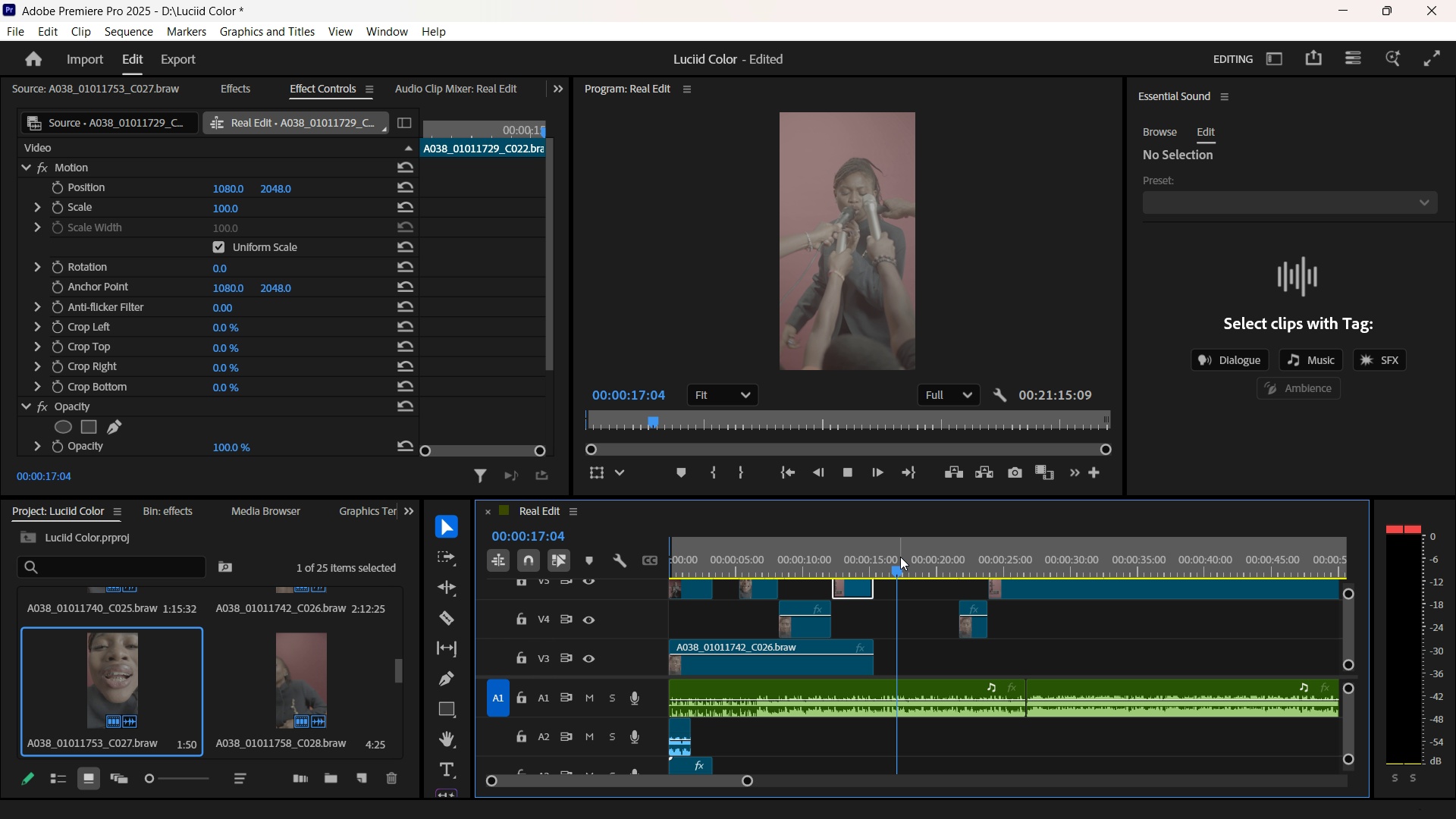 
key(Space)
 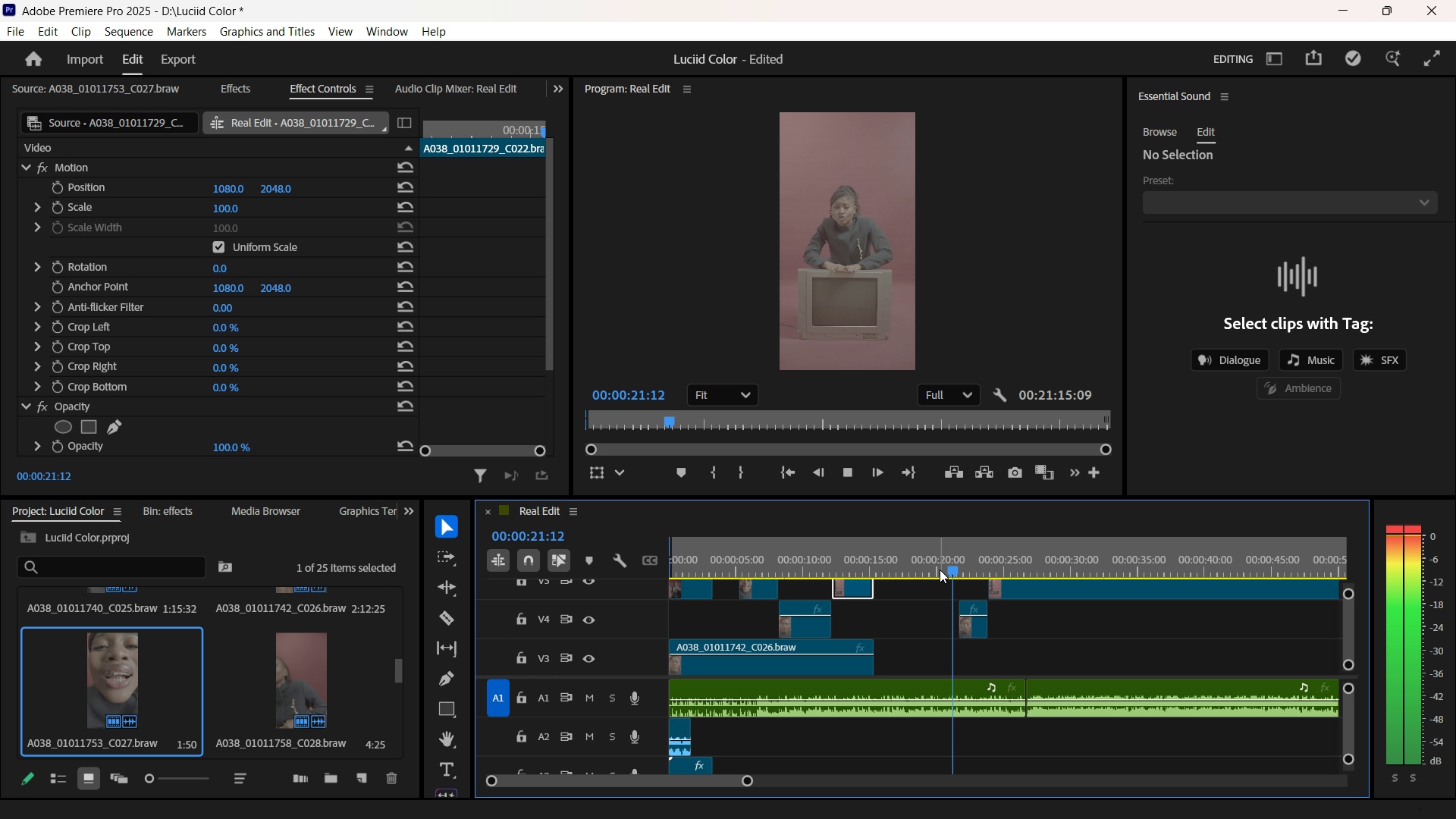 
wait(6.26)
 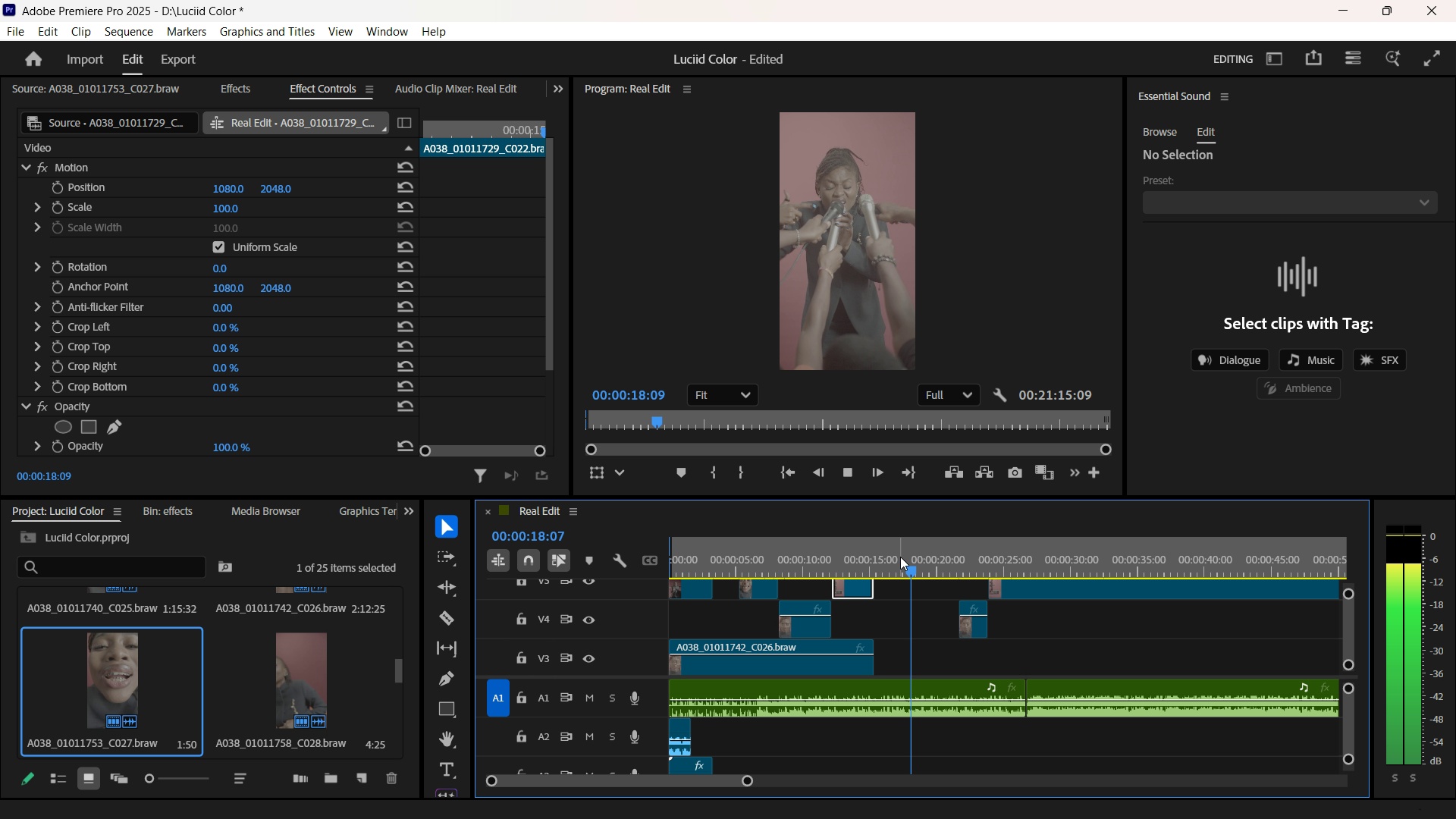 
key(Space)
 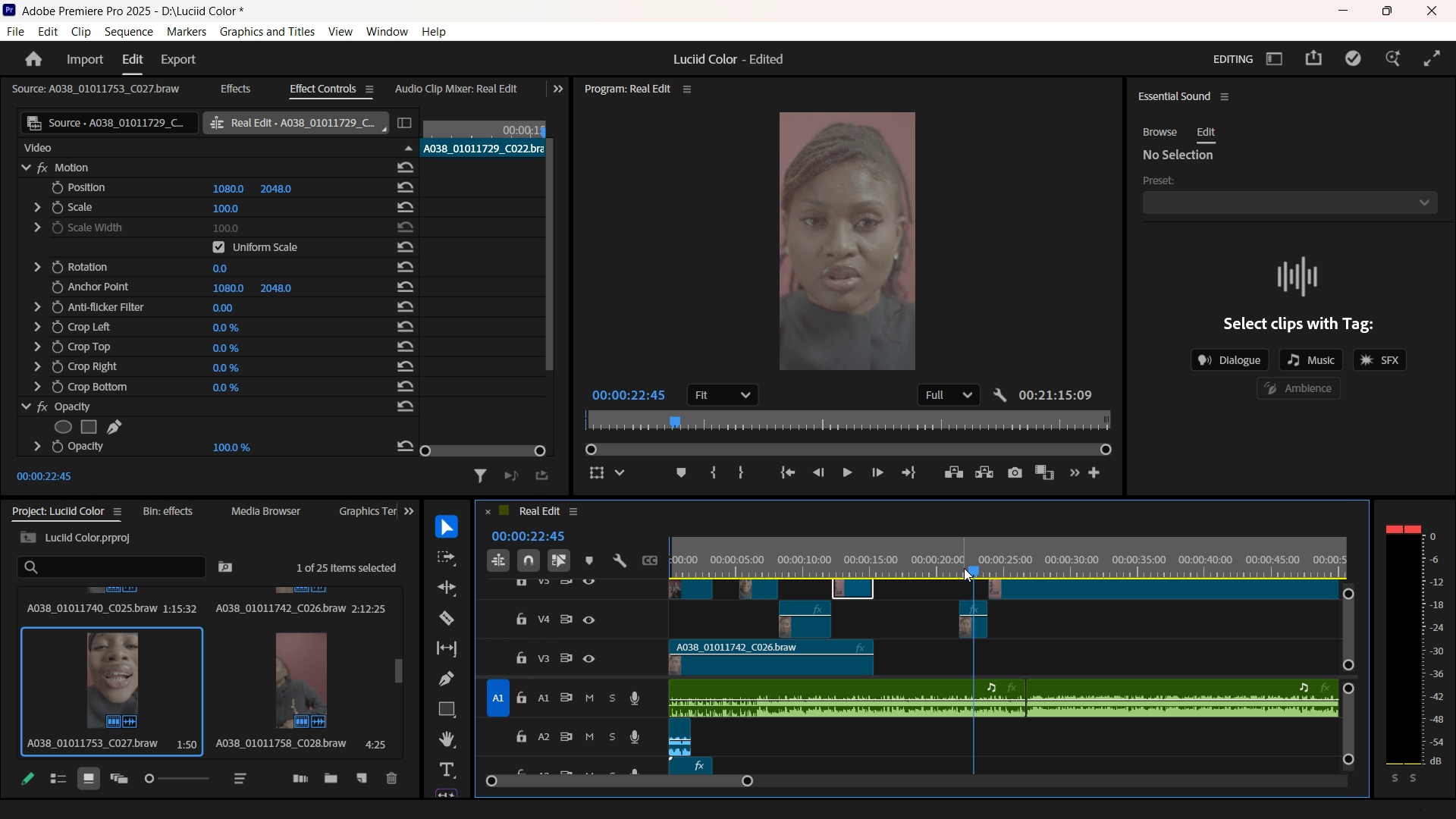 
left_click_drag(start_coordinate=[966, 567], to_coordinate=[927, 565])
 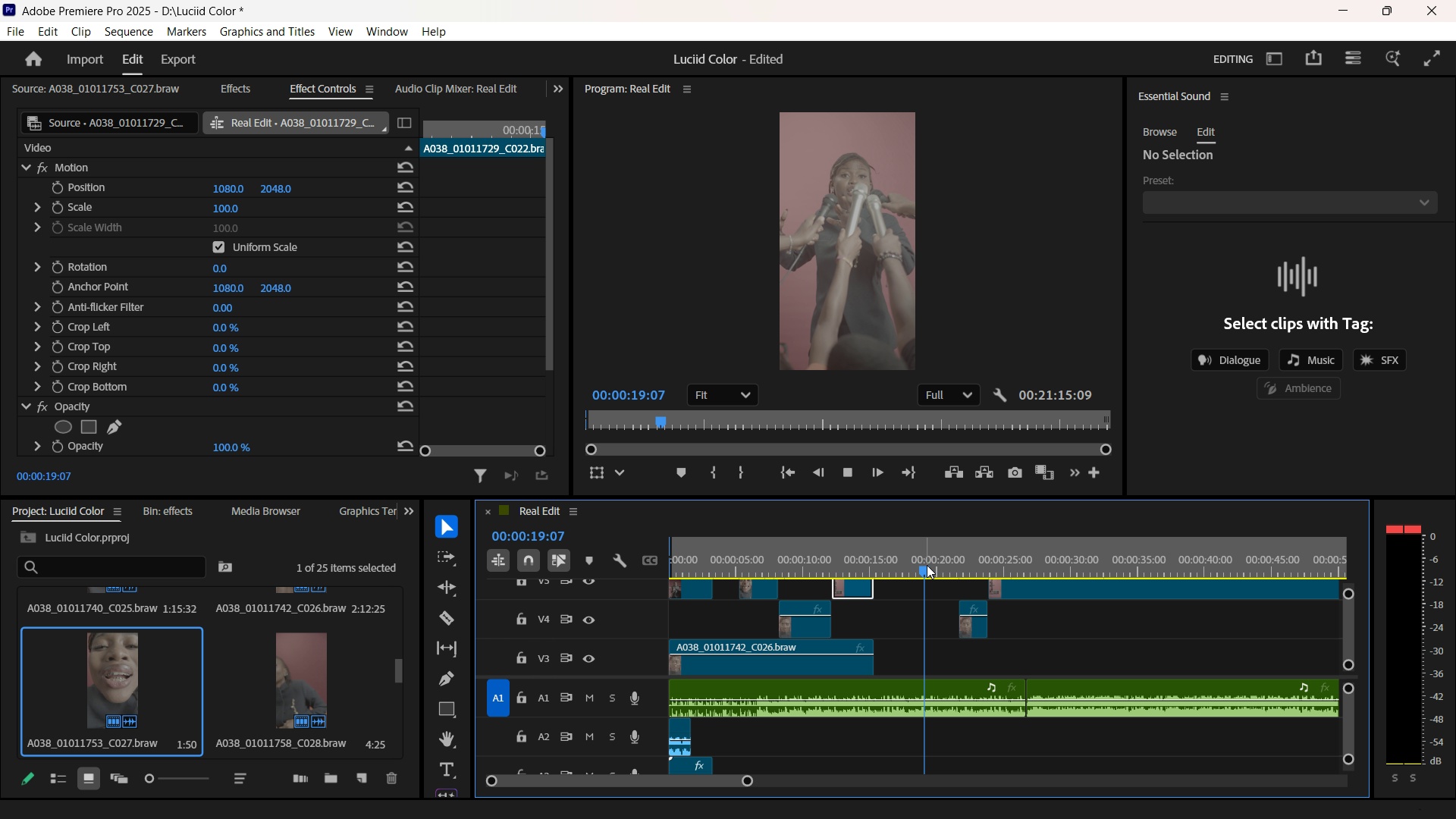 
key(Space)
 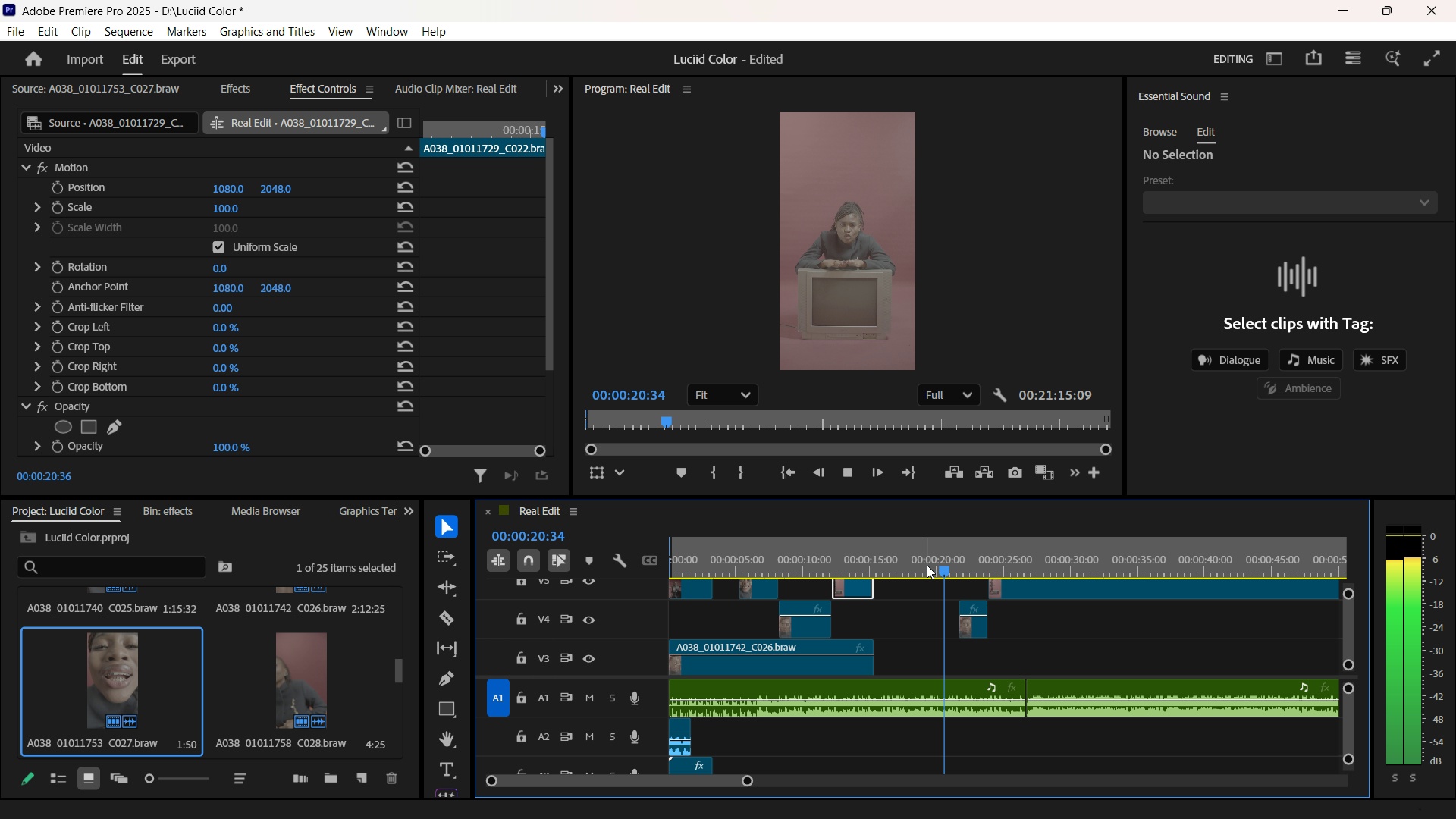 
key(Space)
 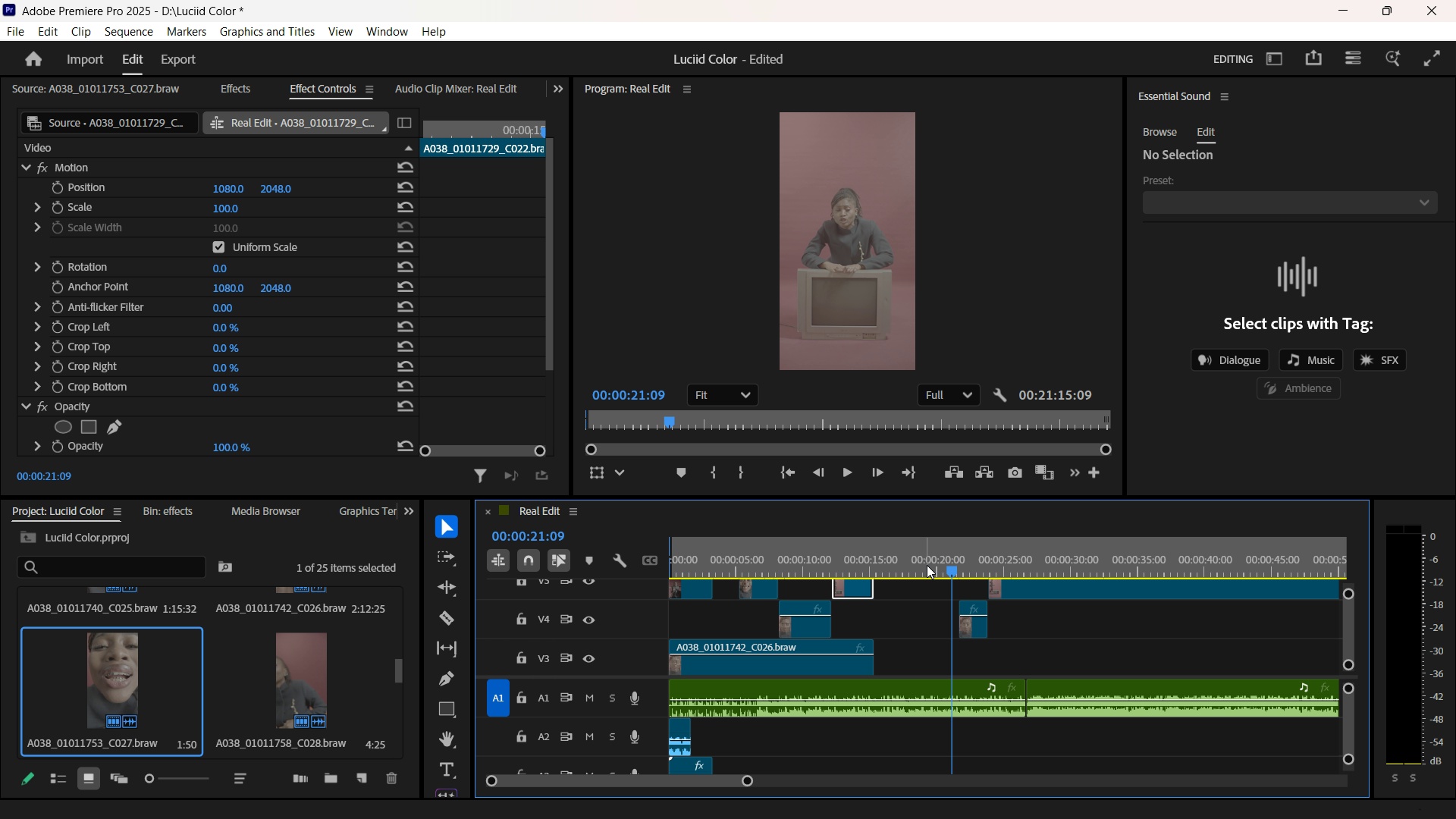 
key(Space)
 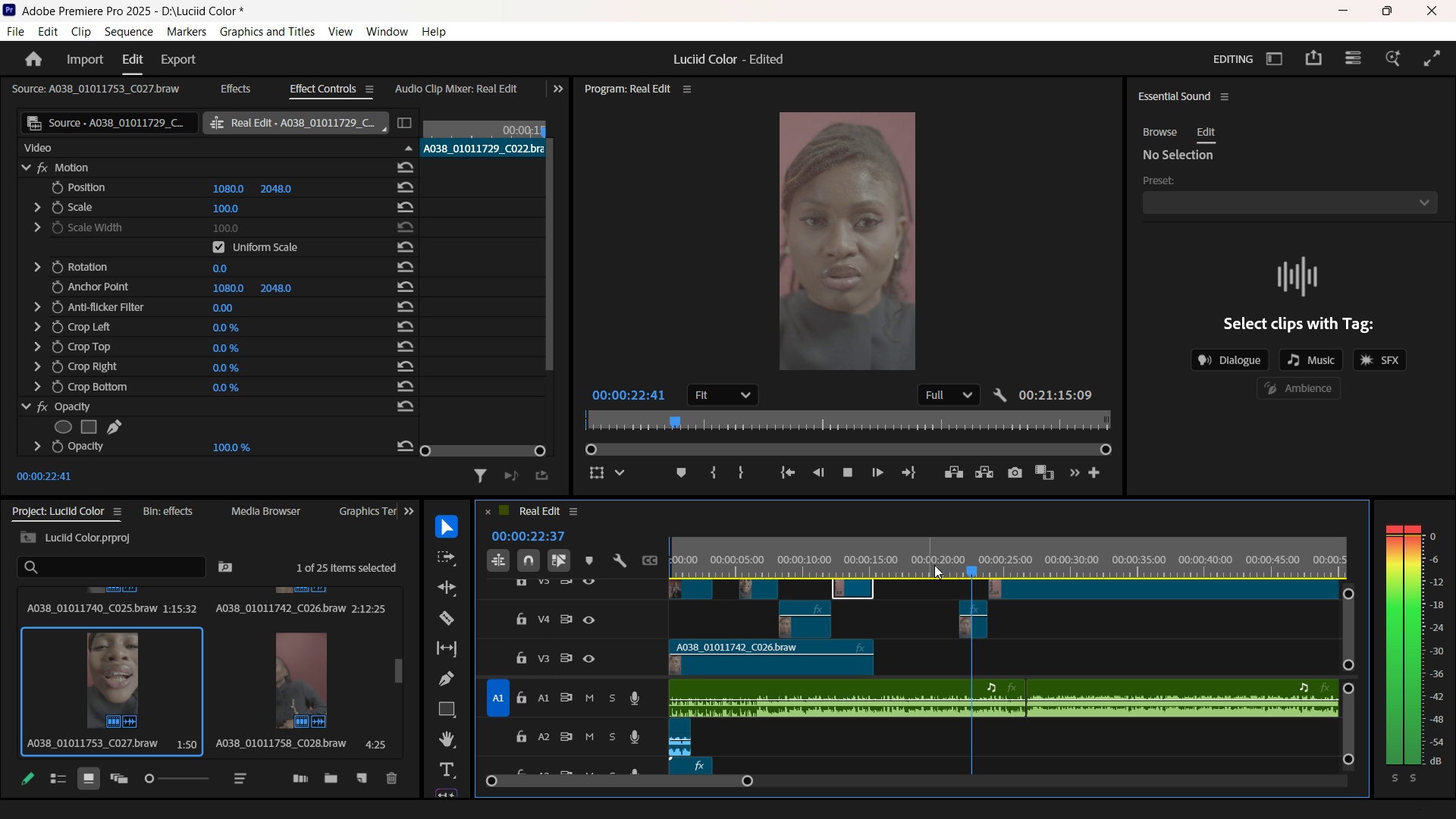 
key(Space)
 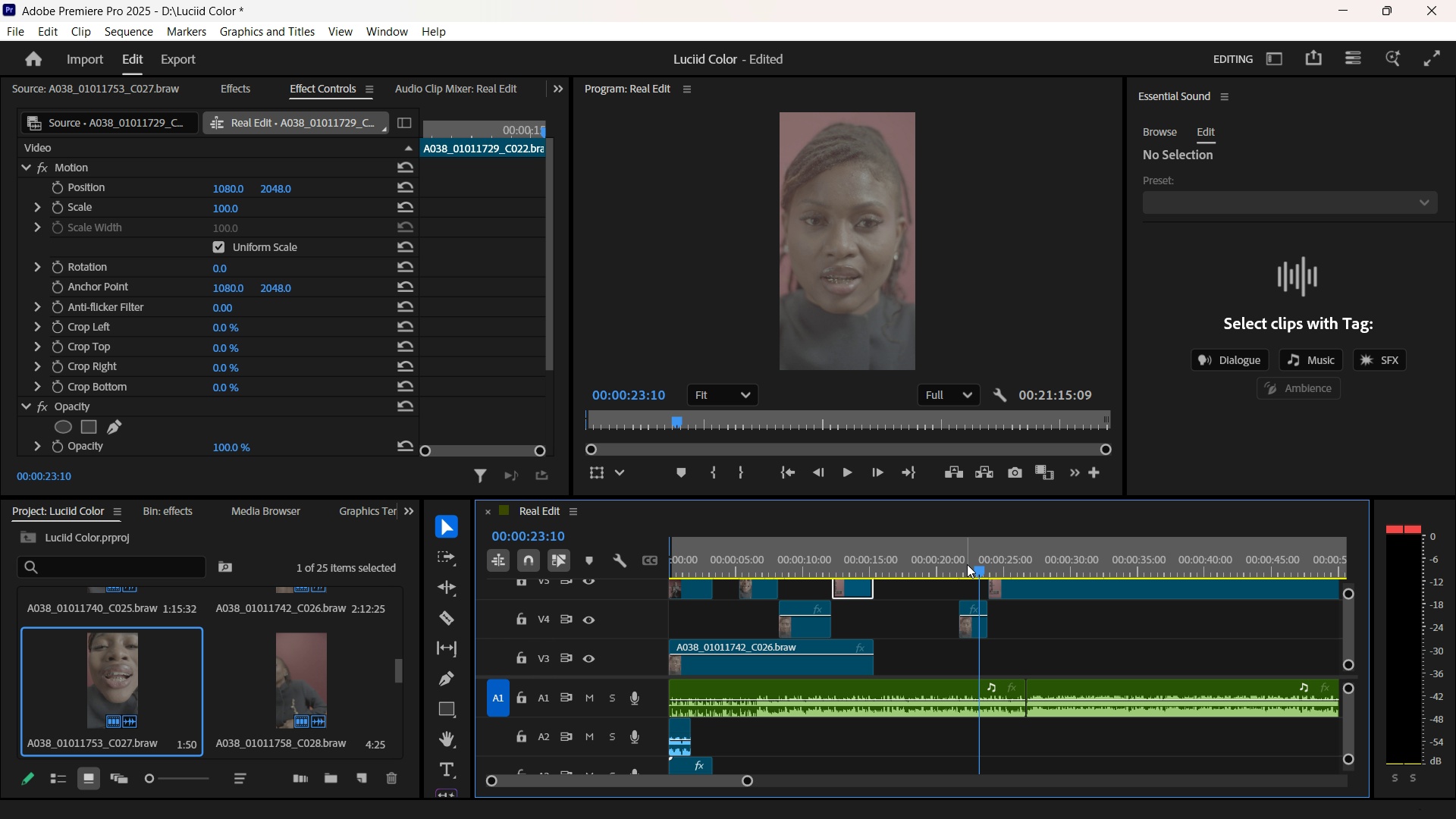 
left_click_drag(start_coordinate=[968, 564], to_coordinate=[989, 564])
 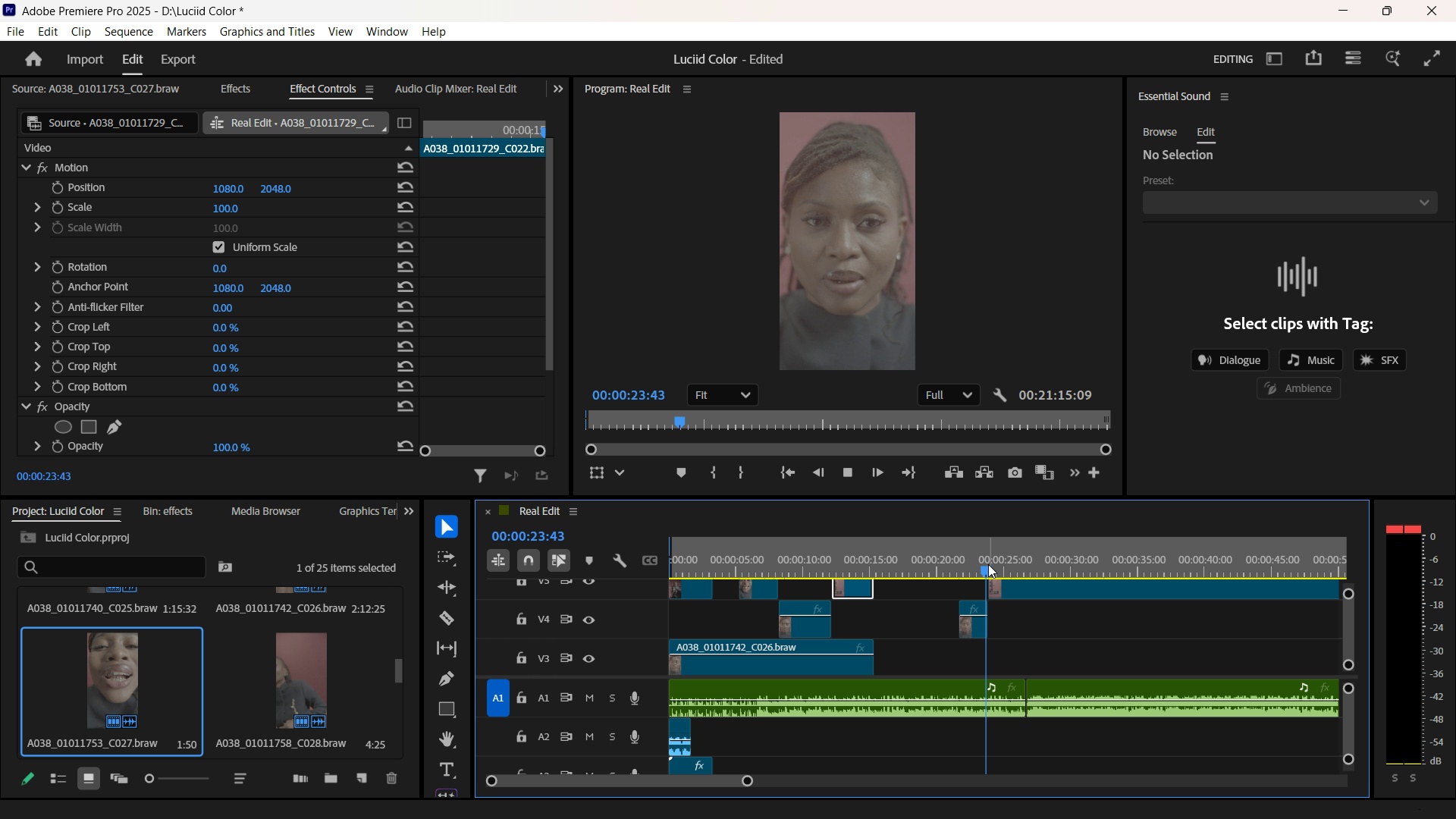 
key(Space)
 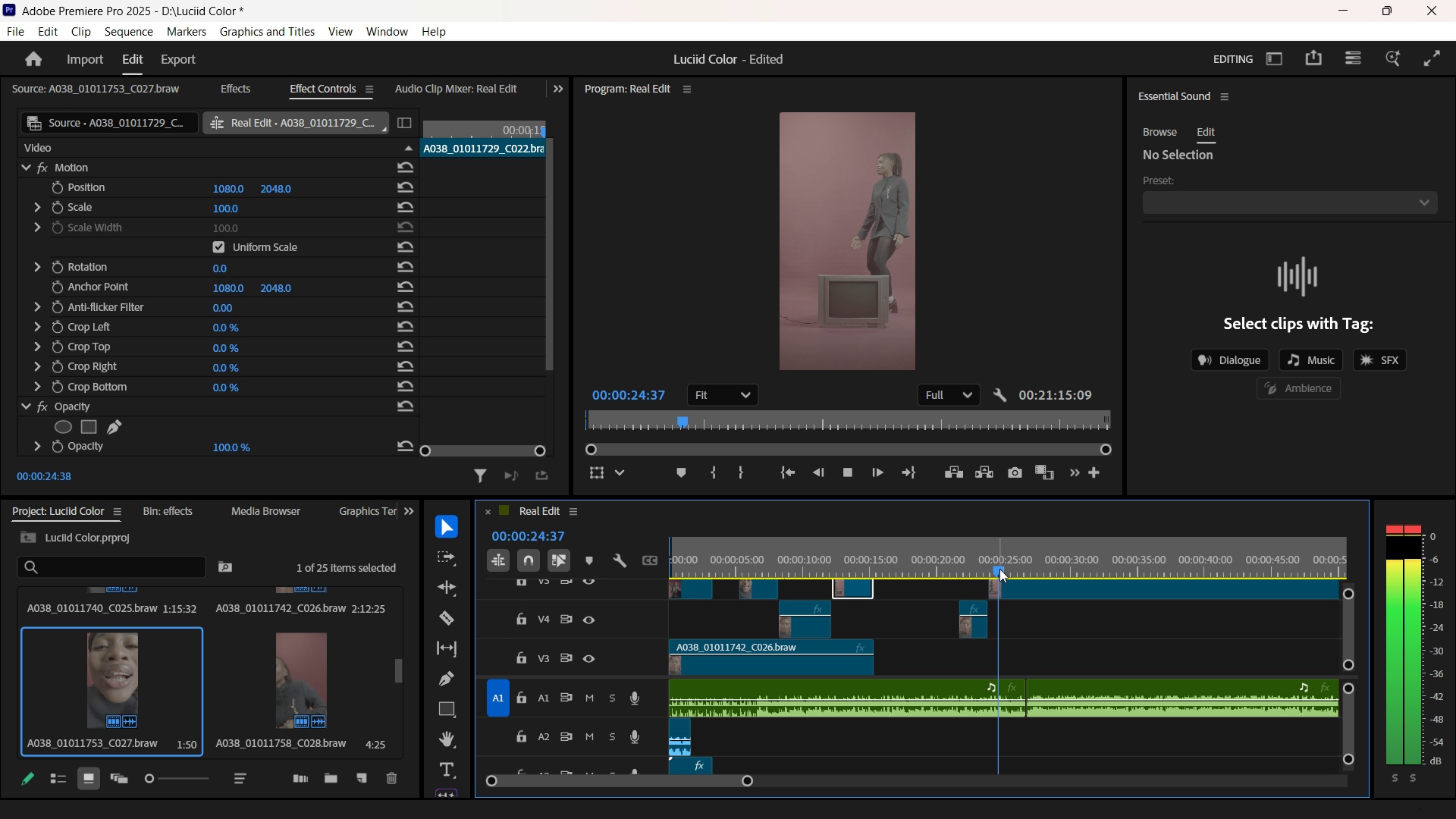 
key(Space)
 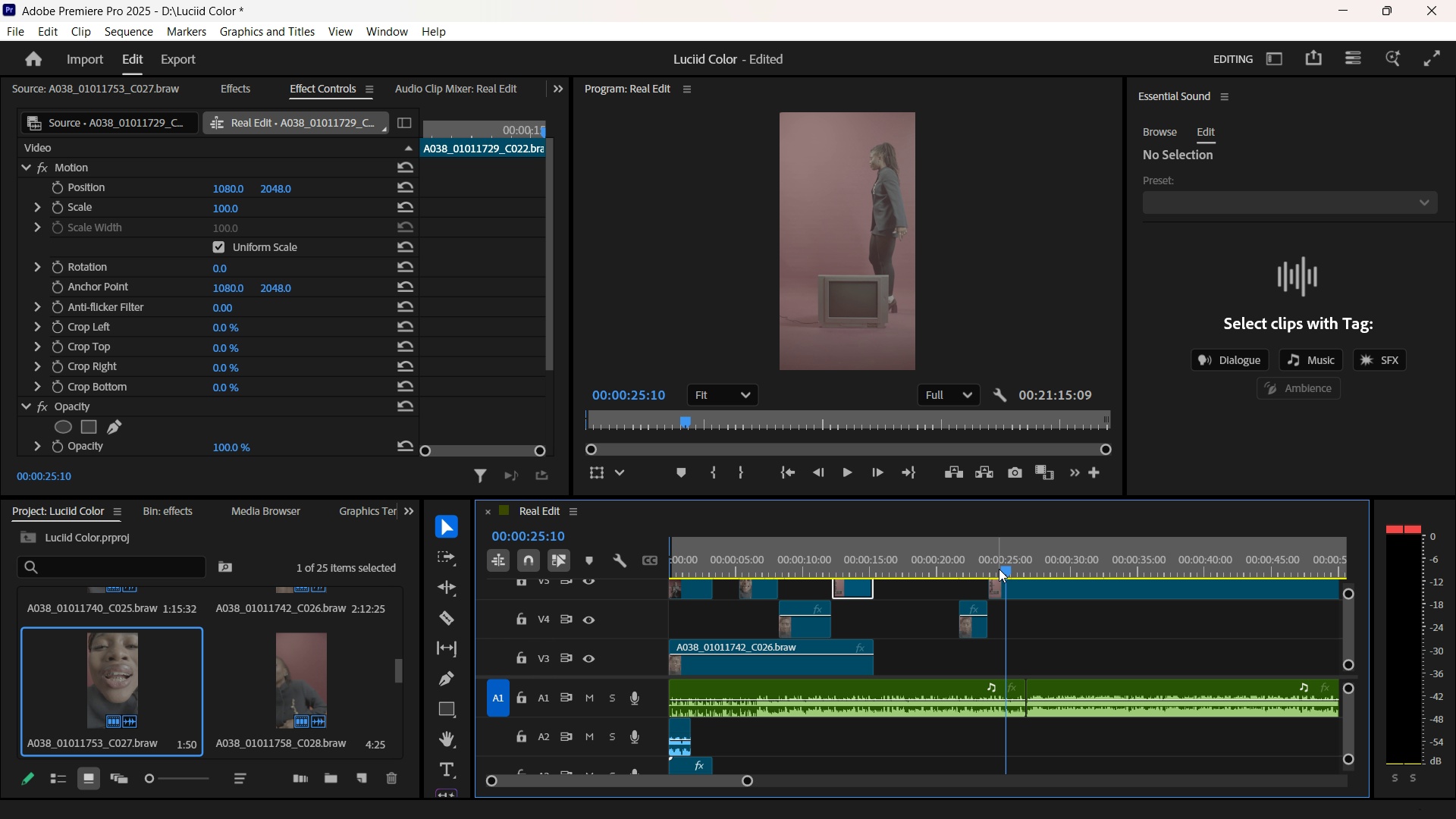 
key(Space)
 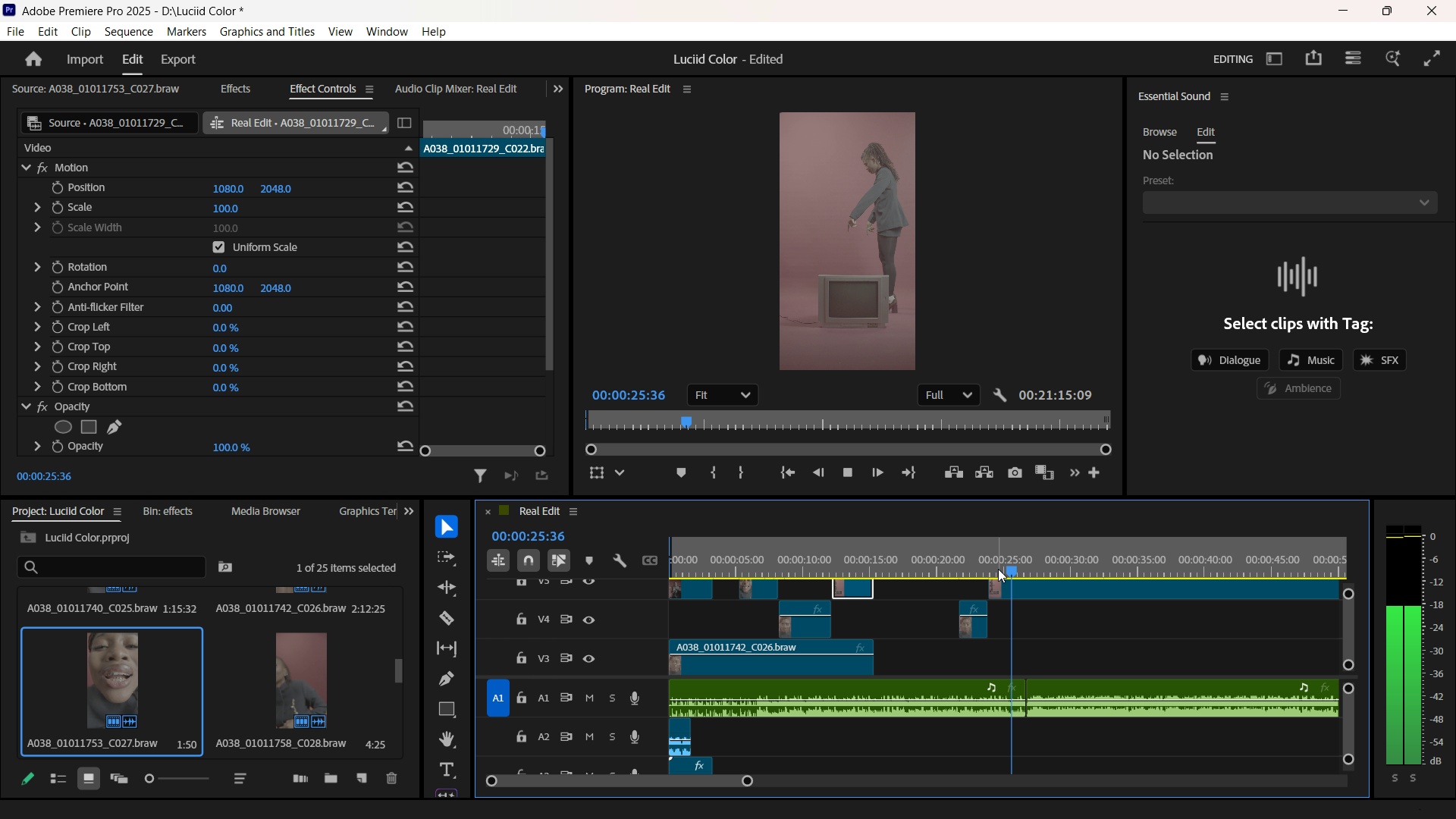 
key(Space)
 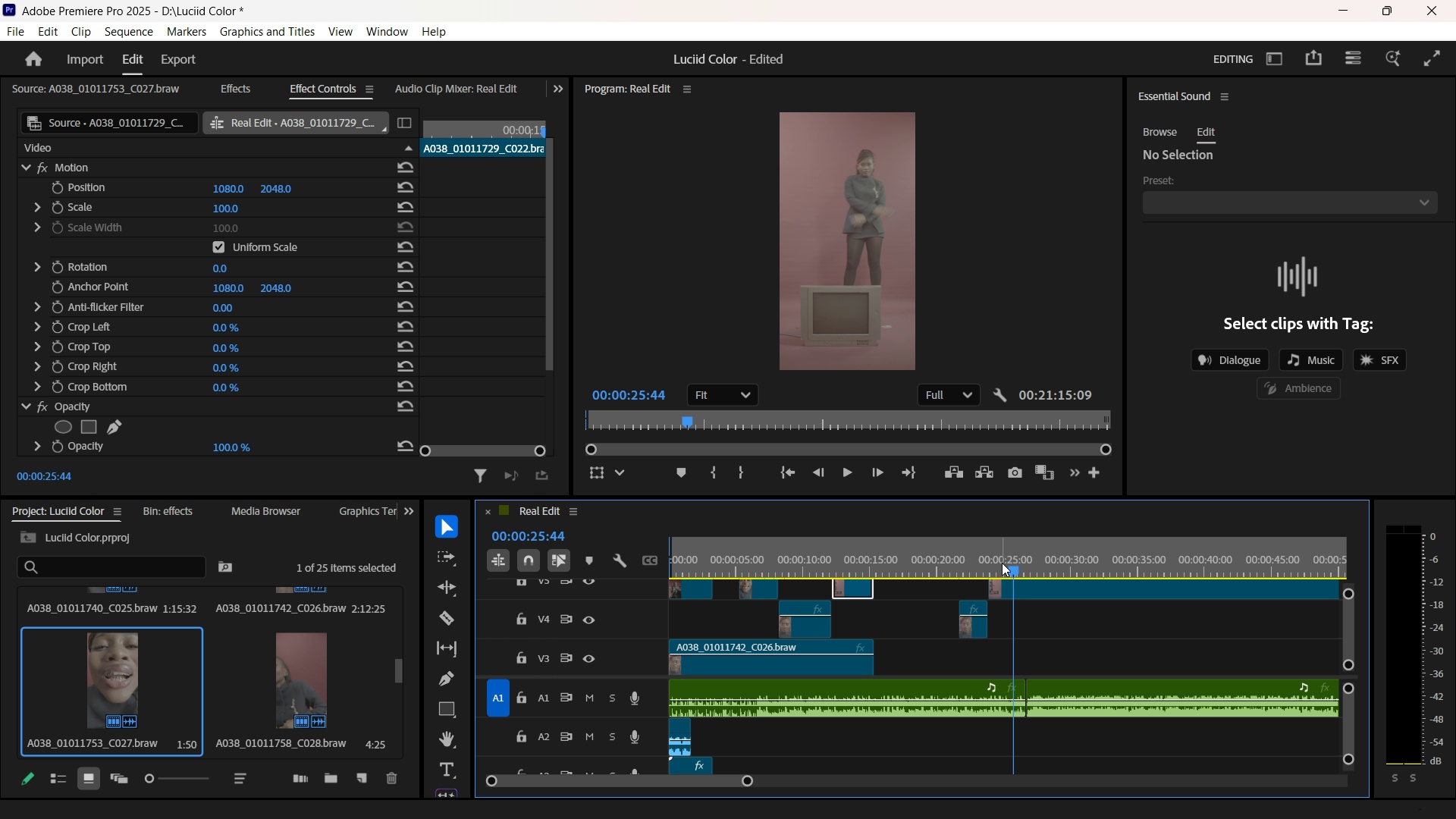 
key(Space)
 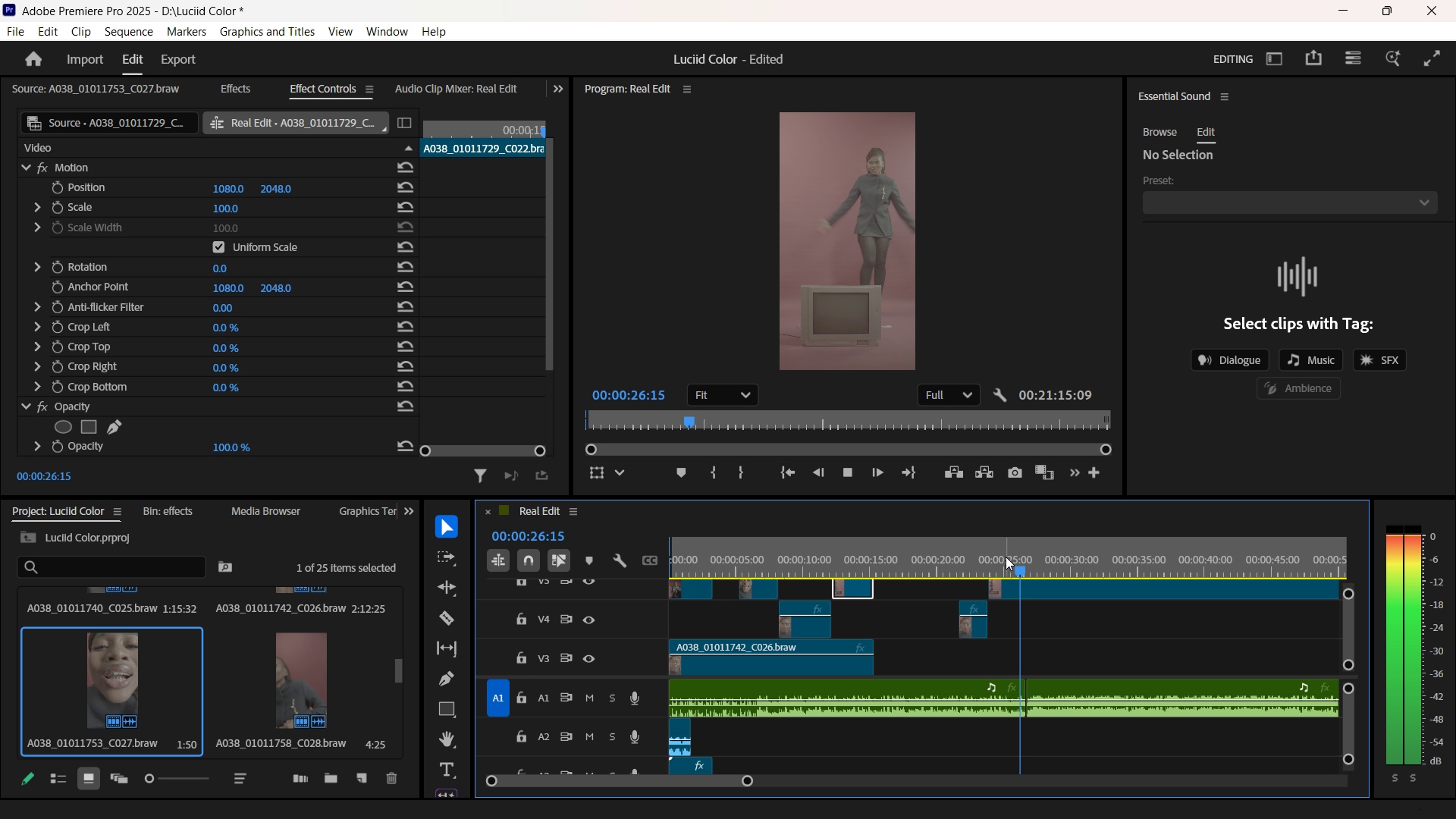 
key(Space)
 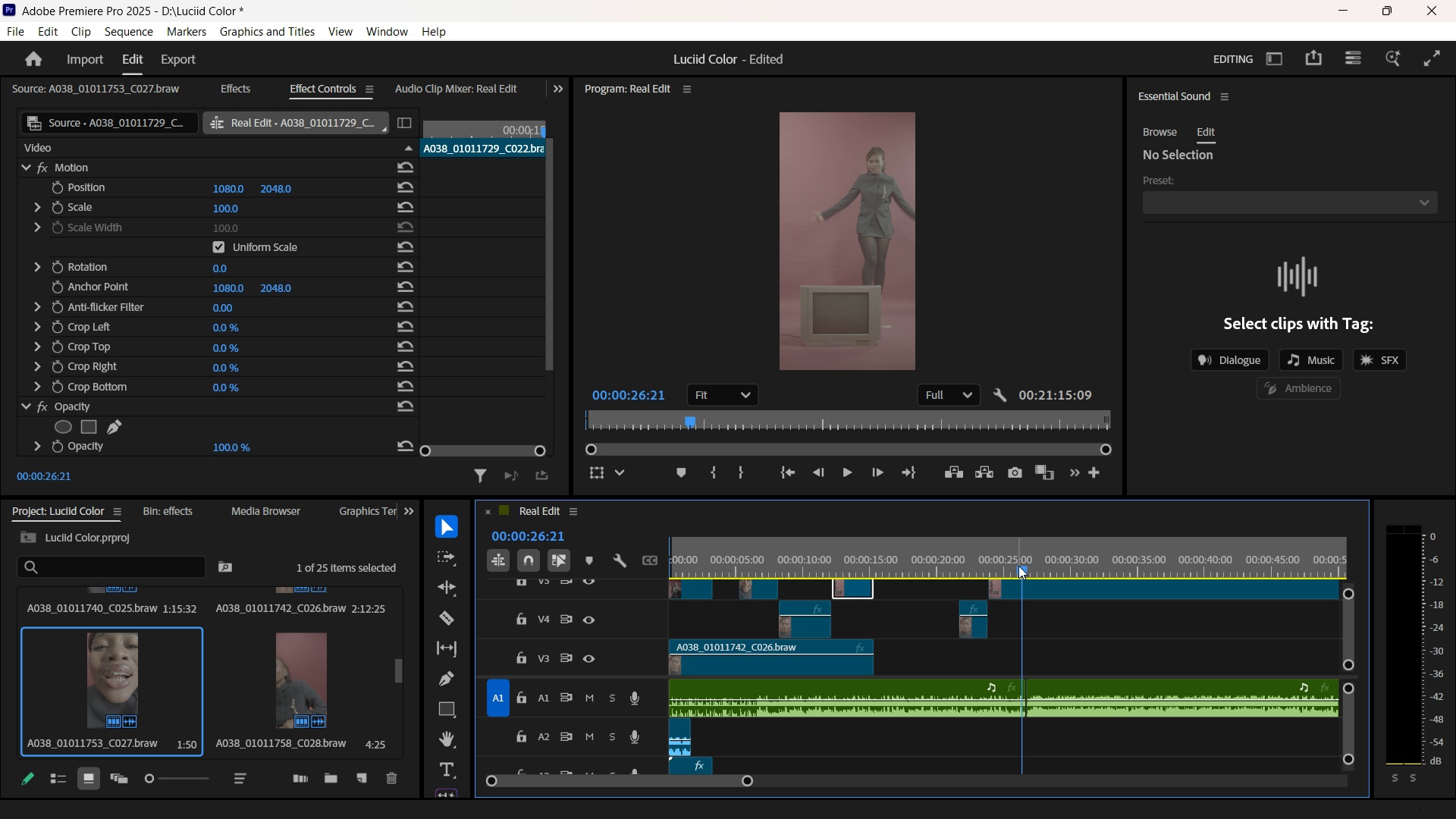 
left_click_drag(start_coordinate=[1018, 566], to_coordinate=[840, 553])
 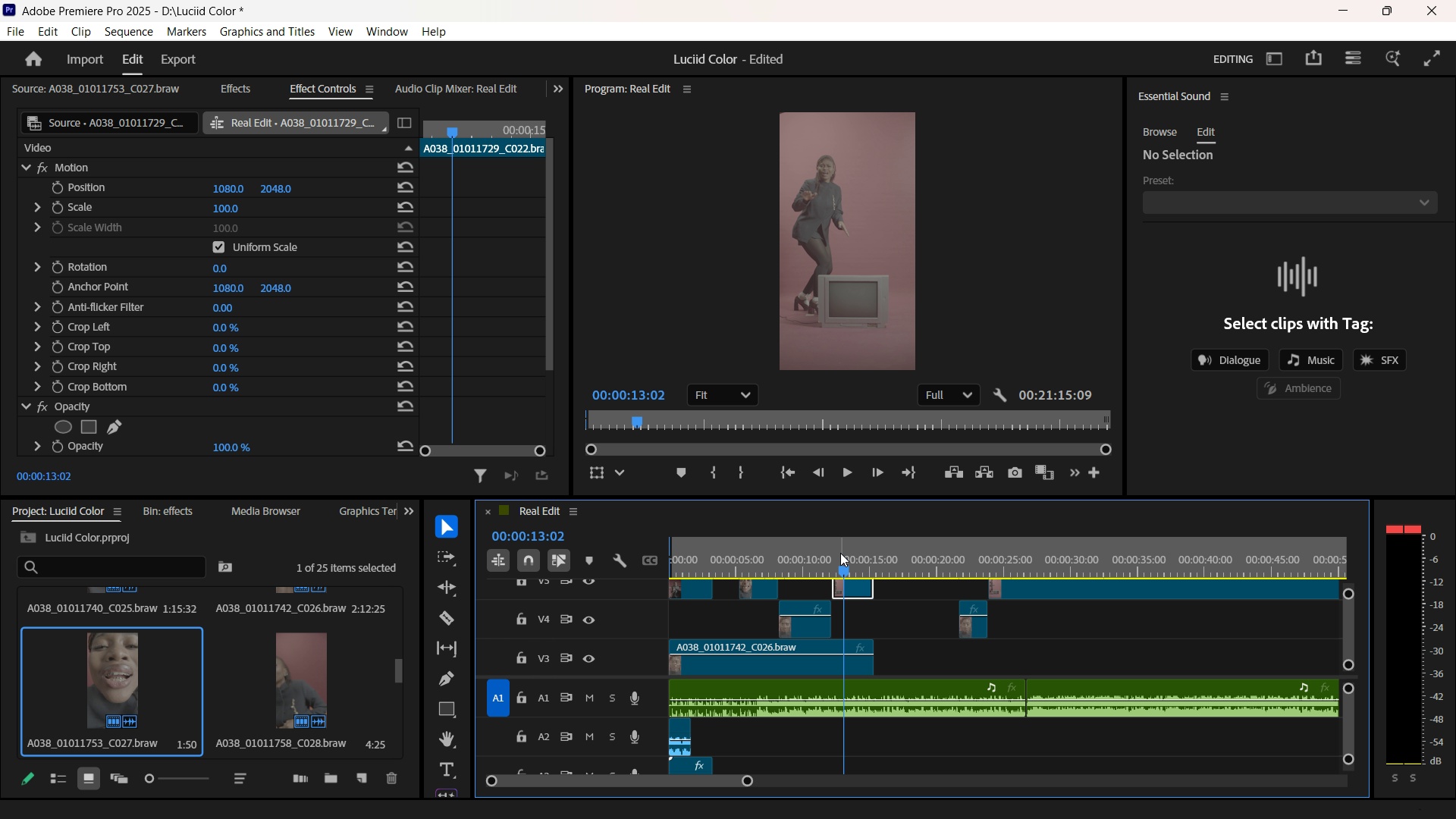 
key(Space)
 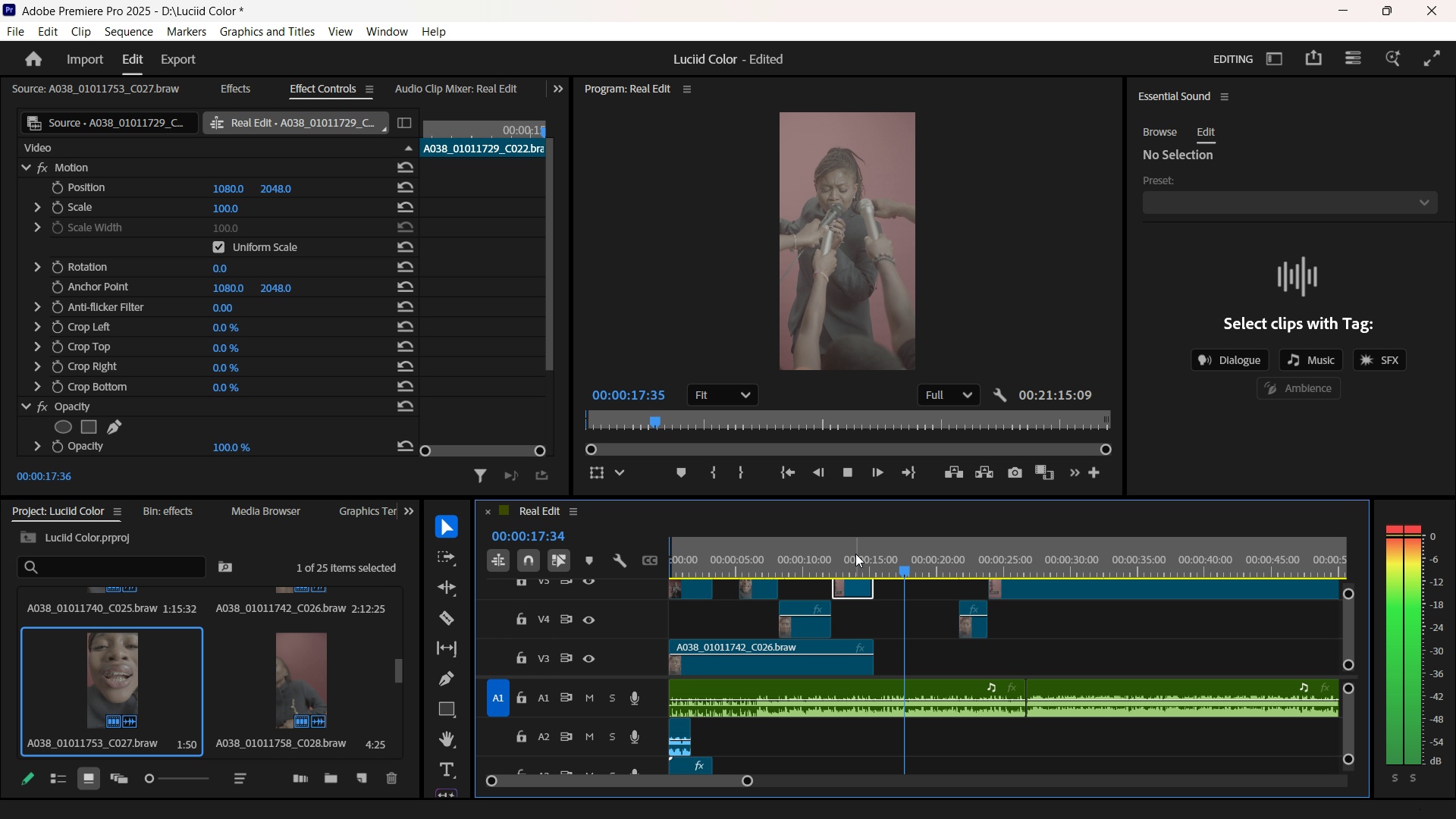 
wait(9.71)
 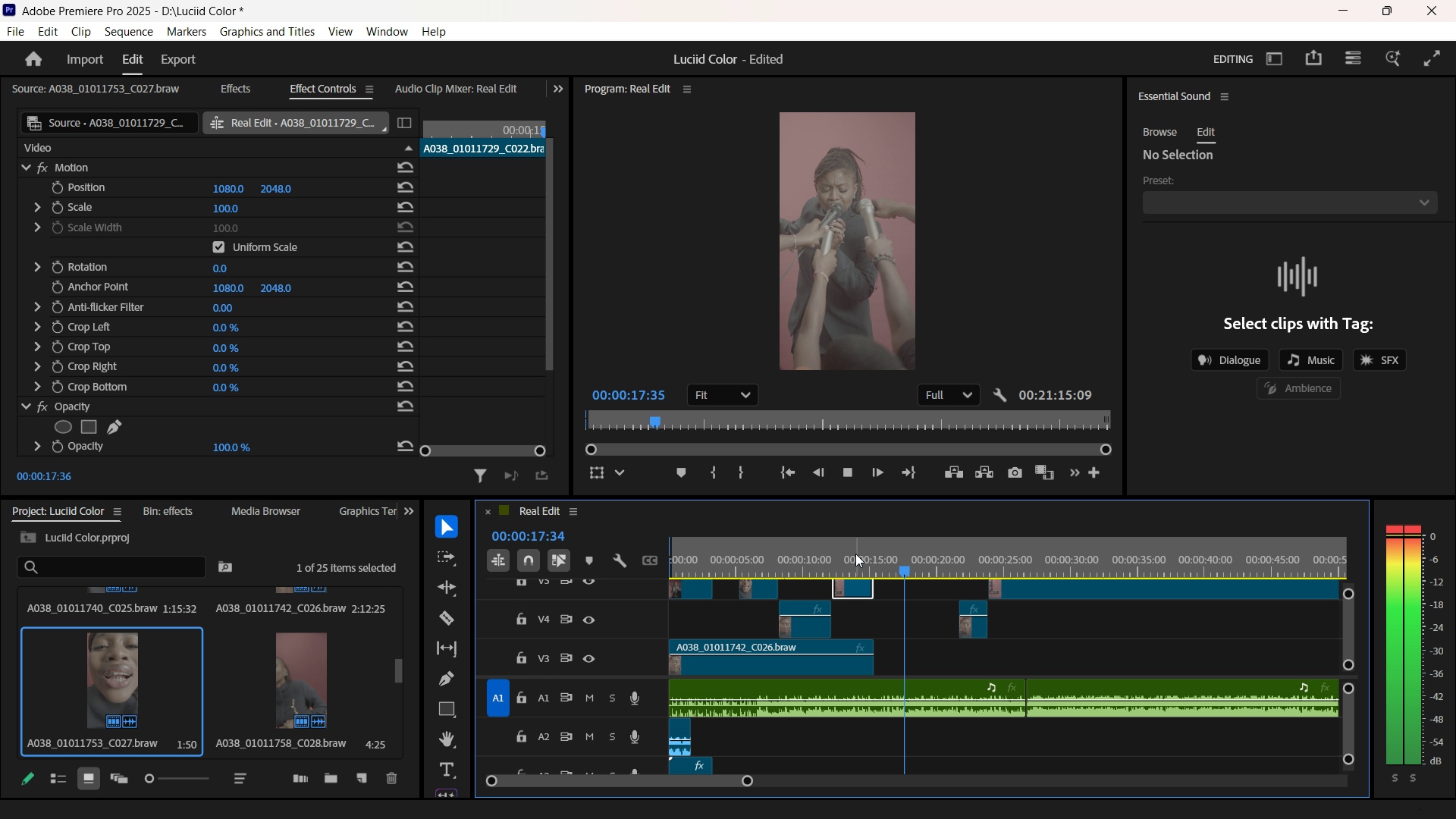 
key(Space)
 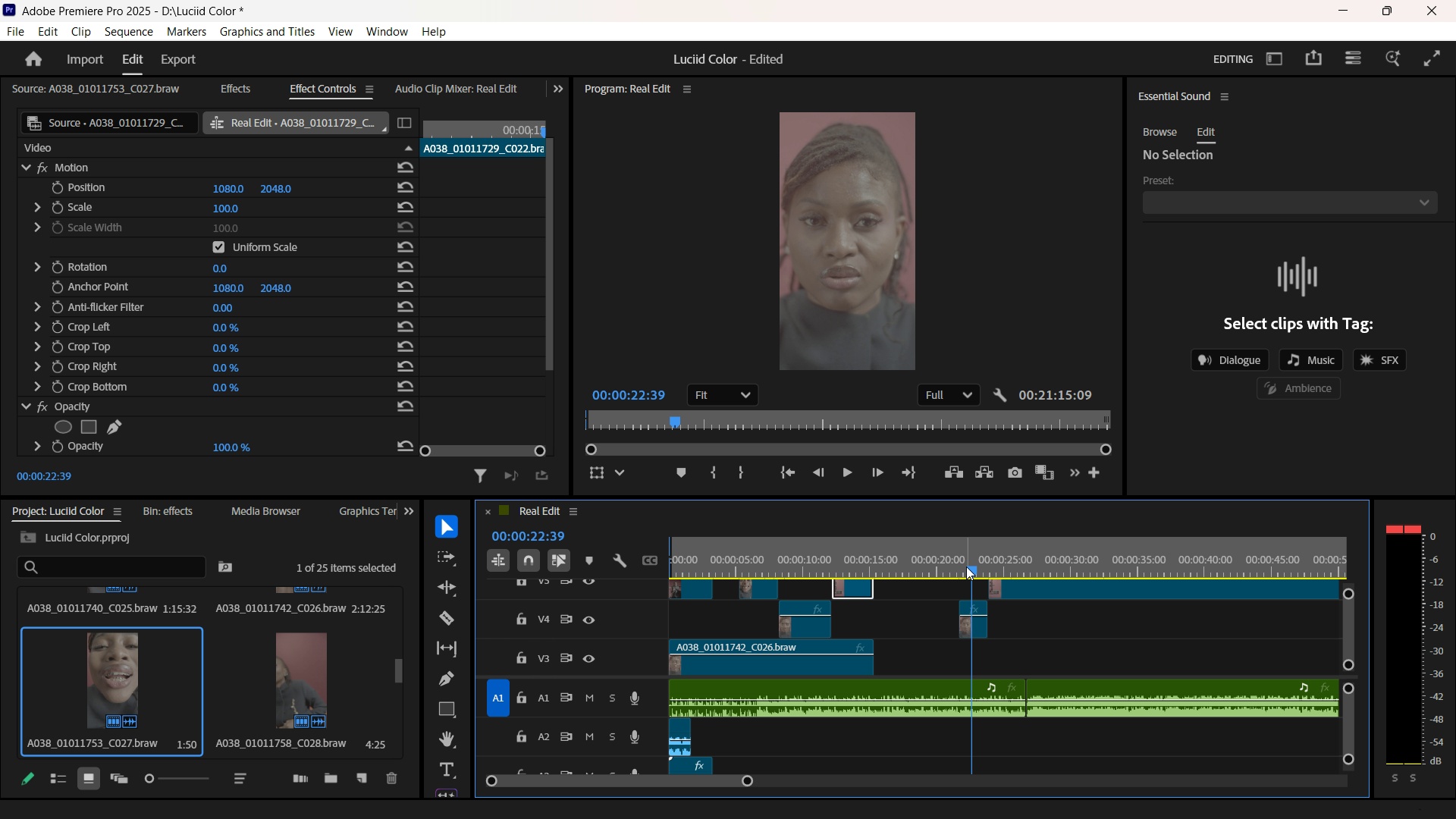 
left_click_drag(start_coordinate=[966, 566], to_coordinate=[933, 565])
 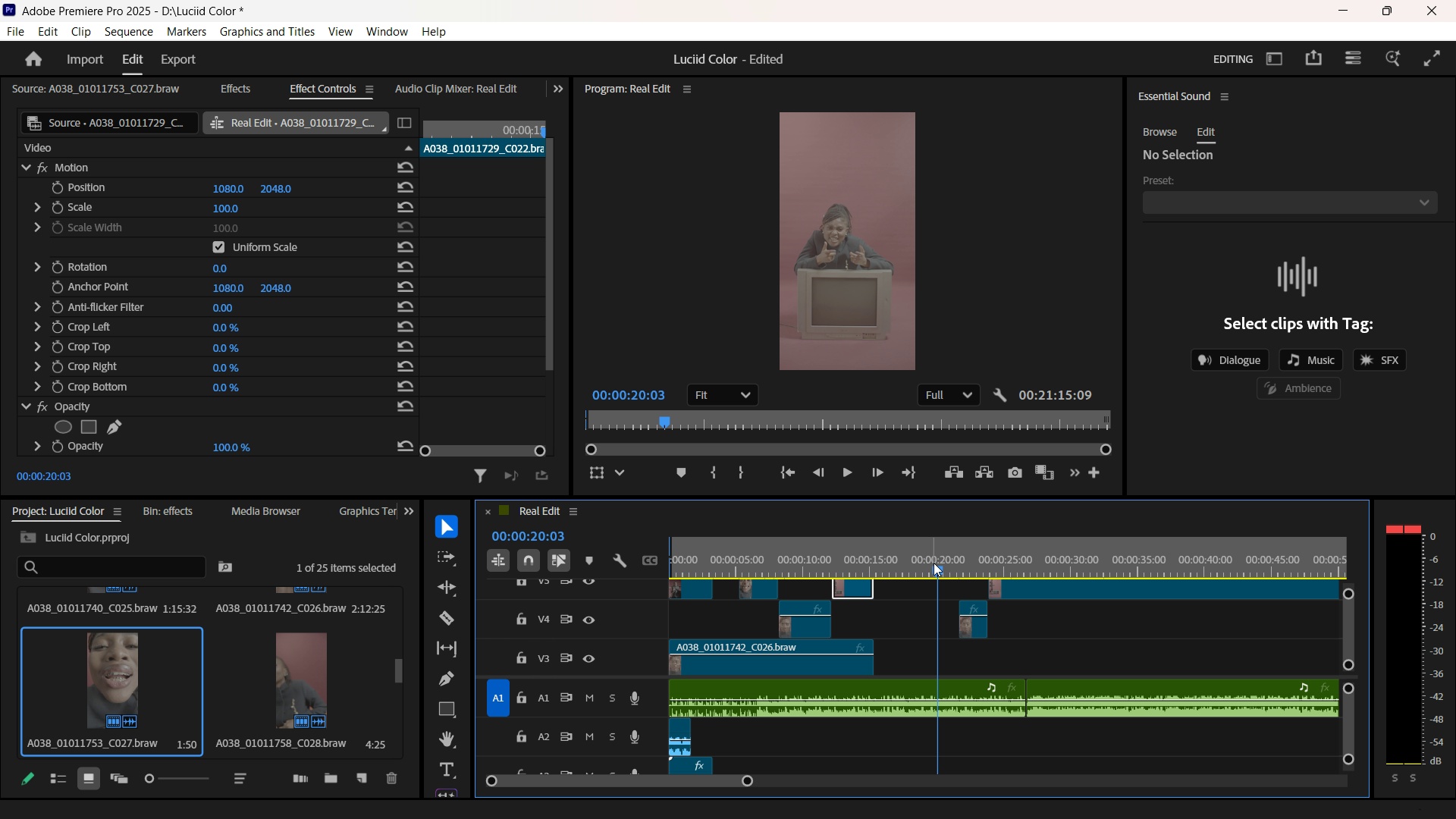 
key(Backquote)
 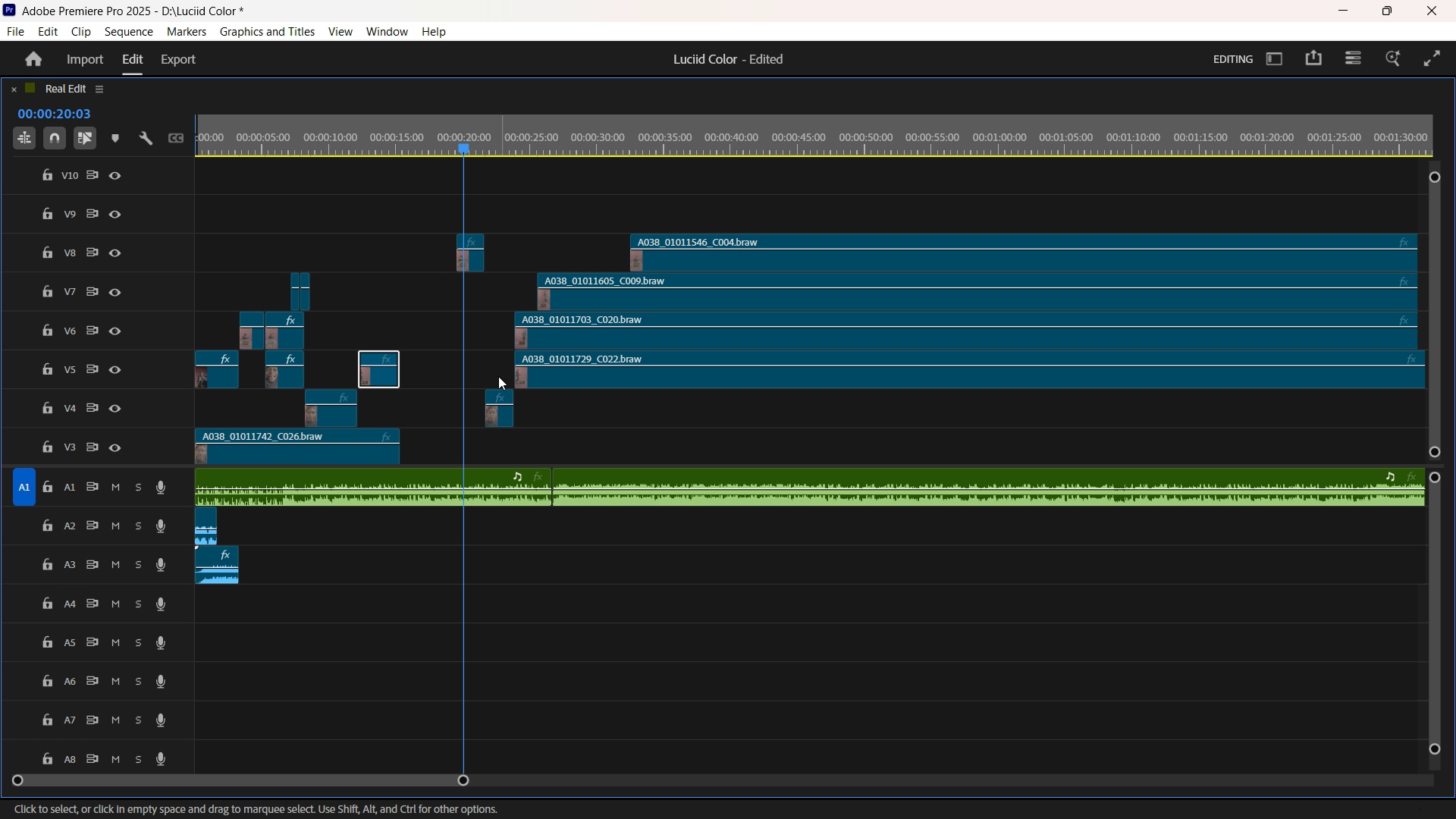 
left_click_drag(start_coordinate=[485, 419], to_coordinate=[453, 417])
 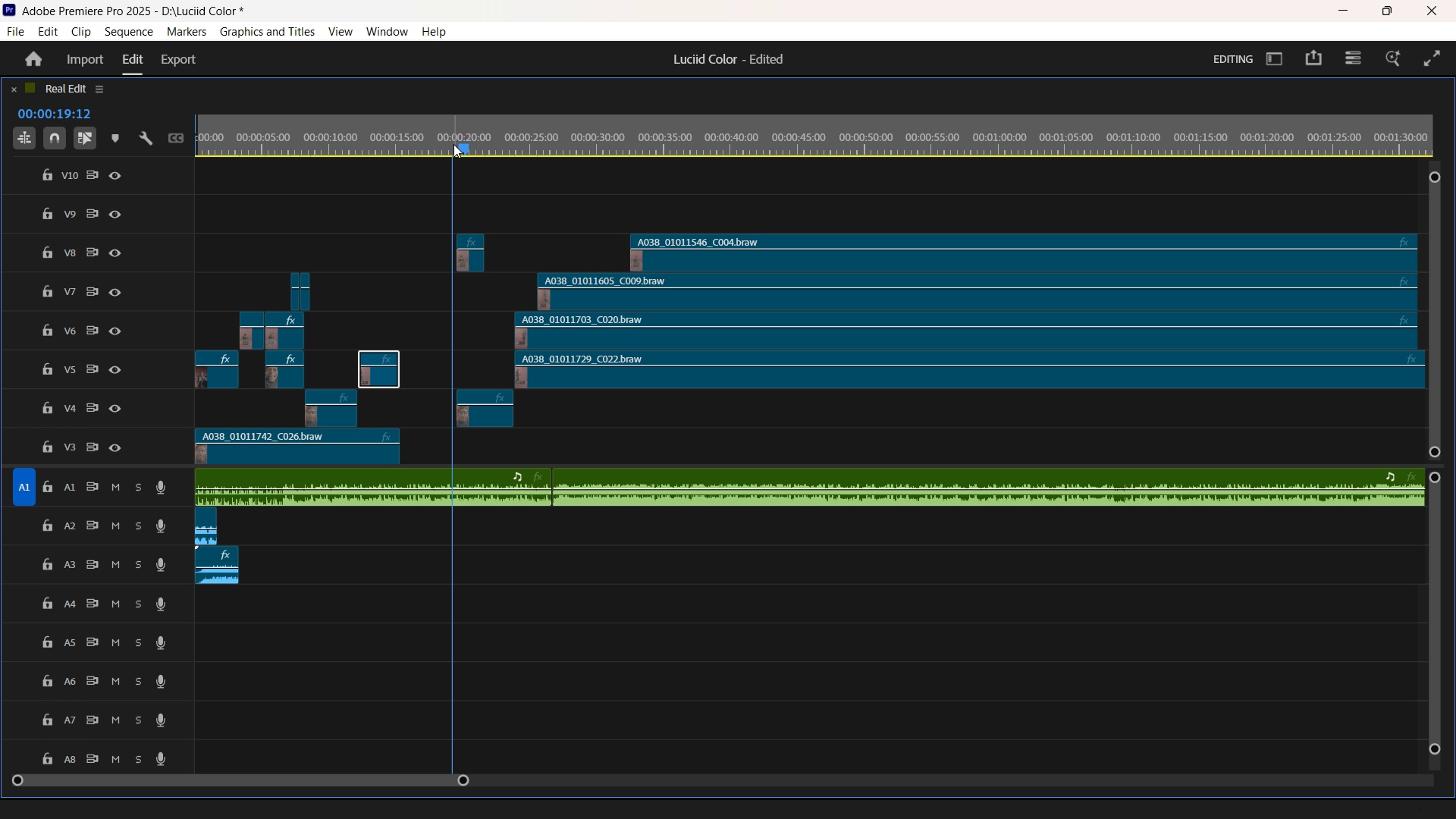 
left_click_drag(start_coordinate=[453, 144], to_coordinate=[487, 146])
 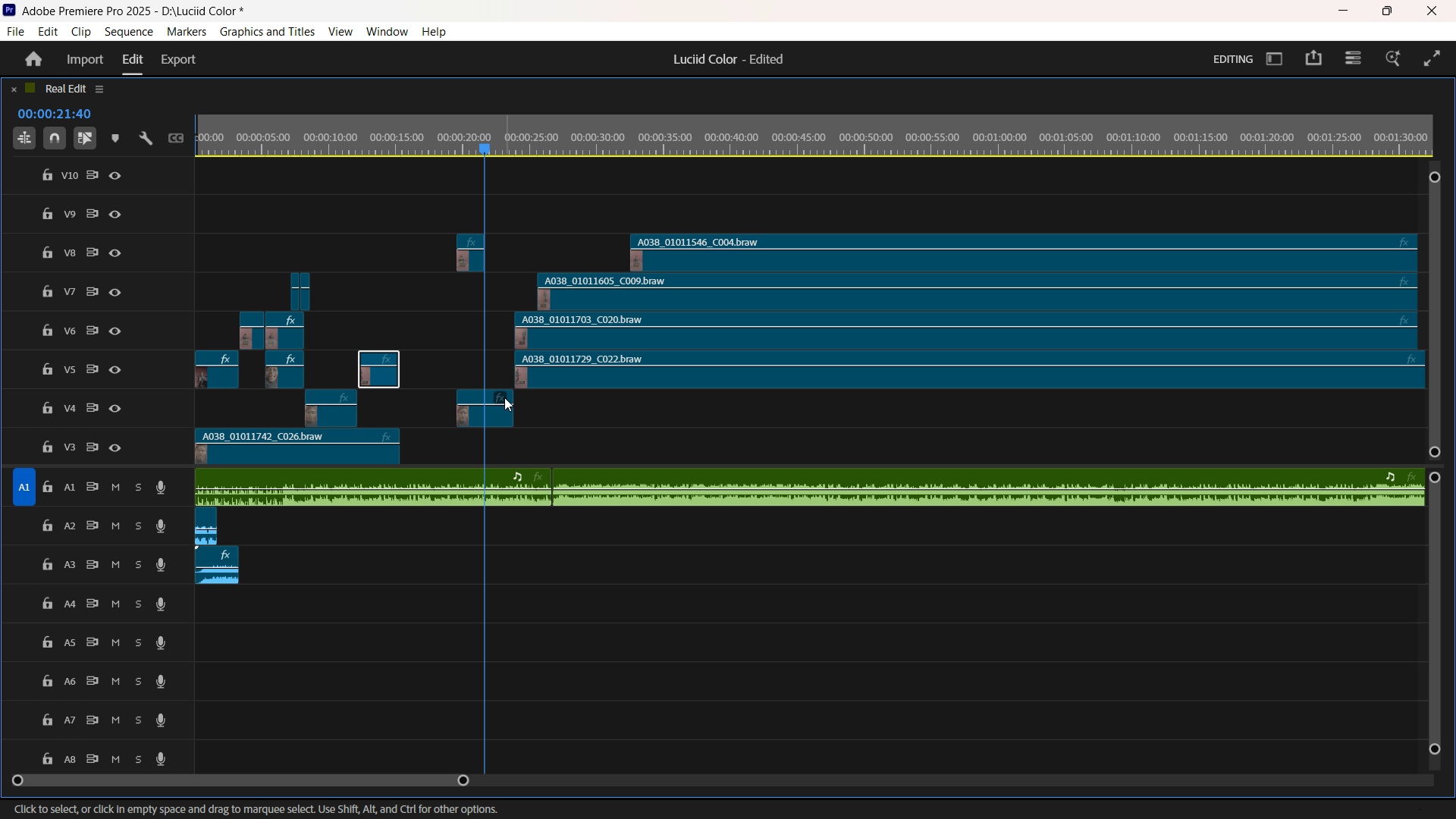 
left_click([500, 420])
 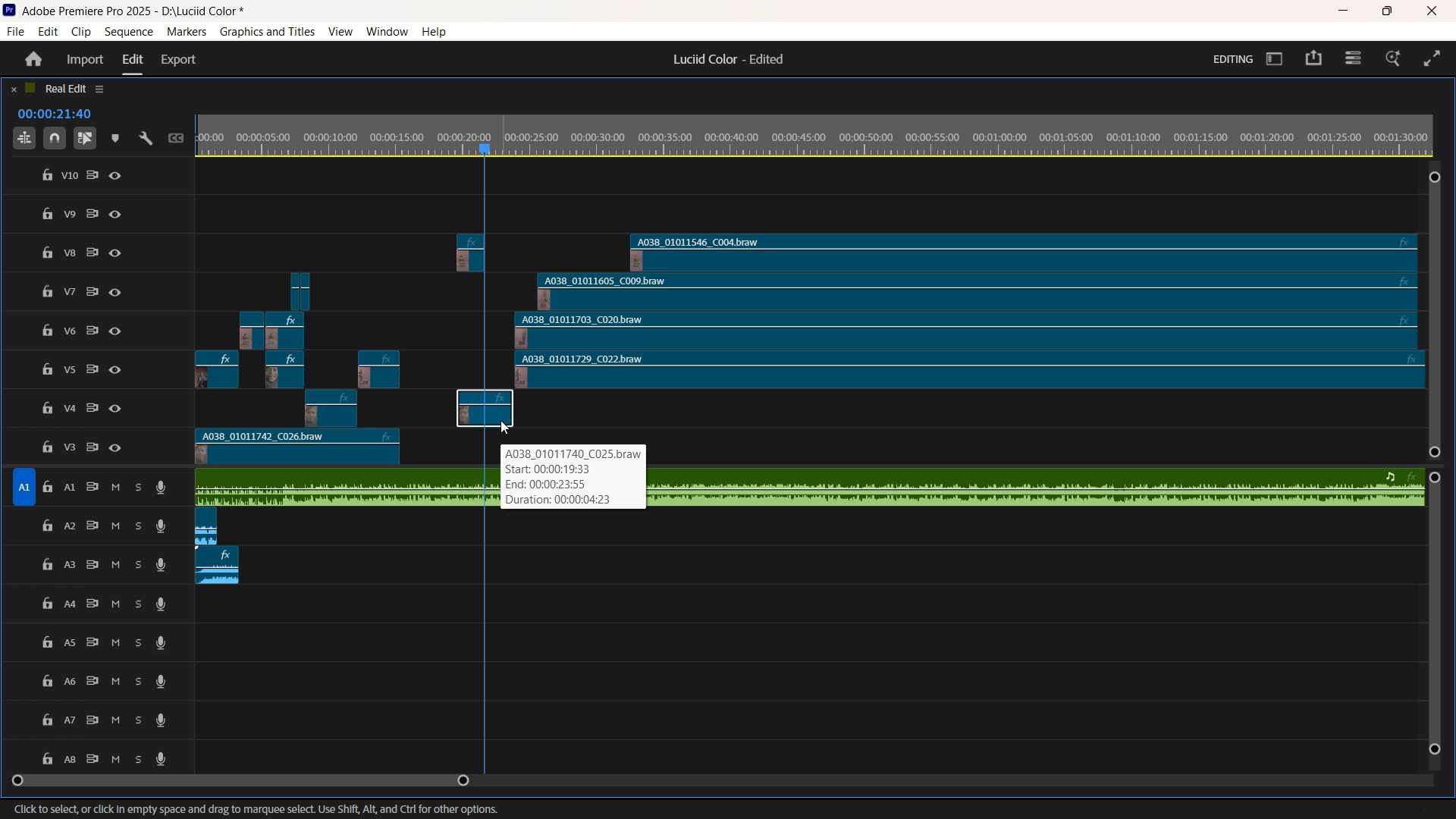 
key(Equal)
 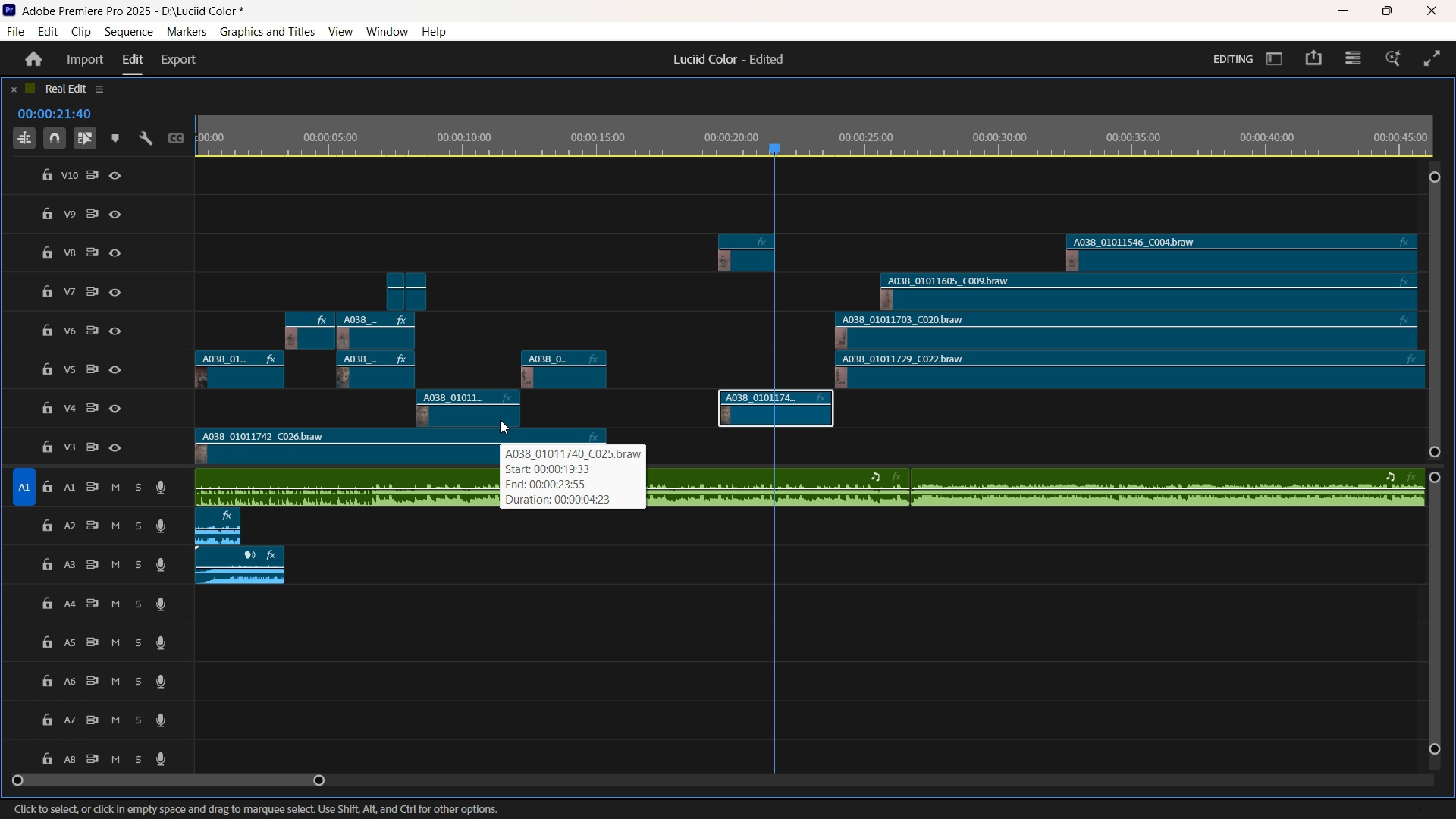 
key(Equal)
 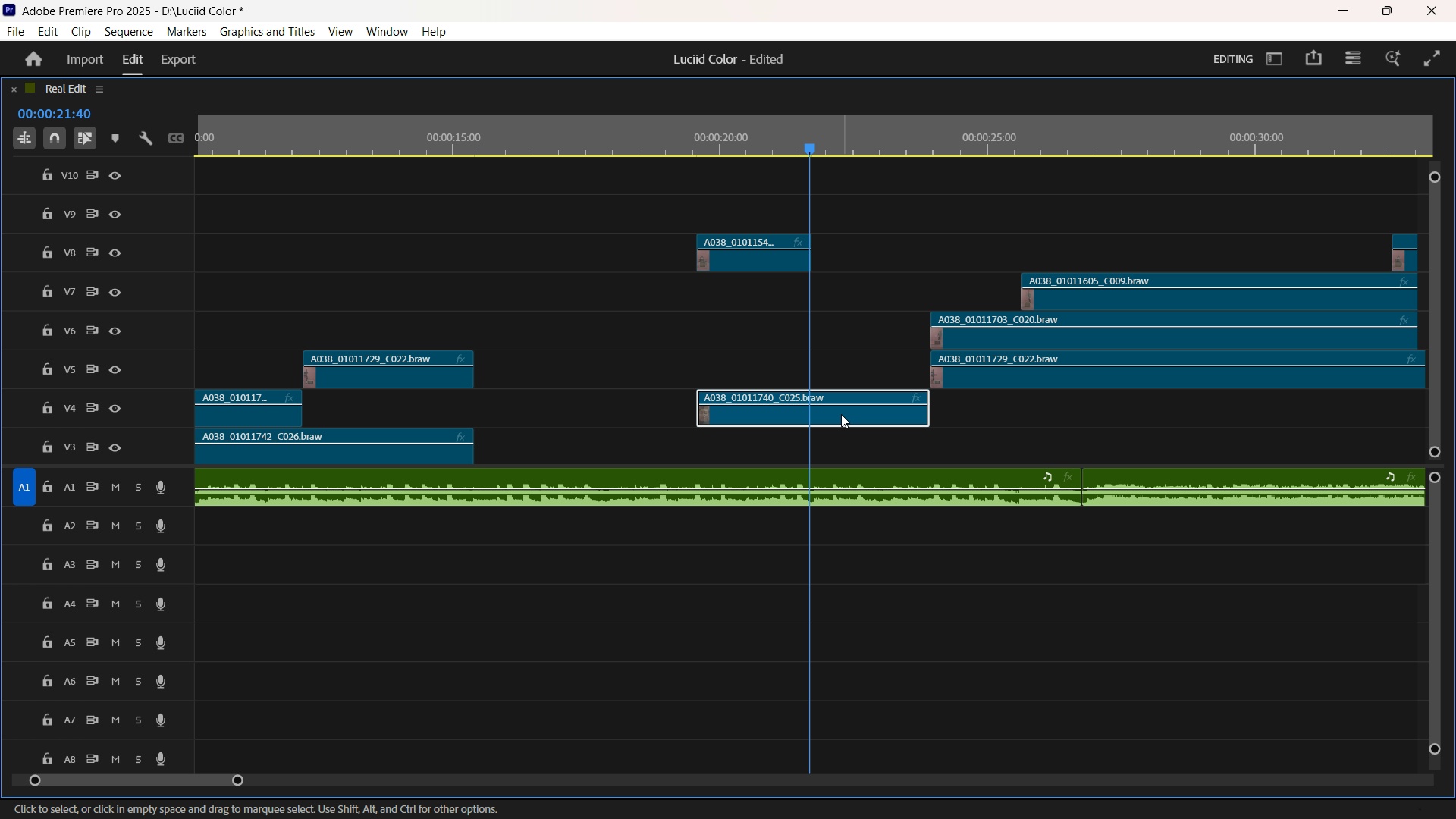 
key(Control+K)
 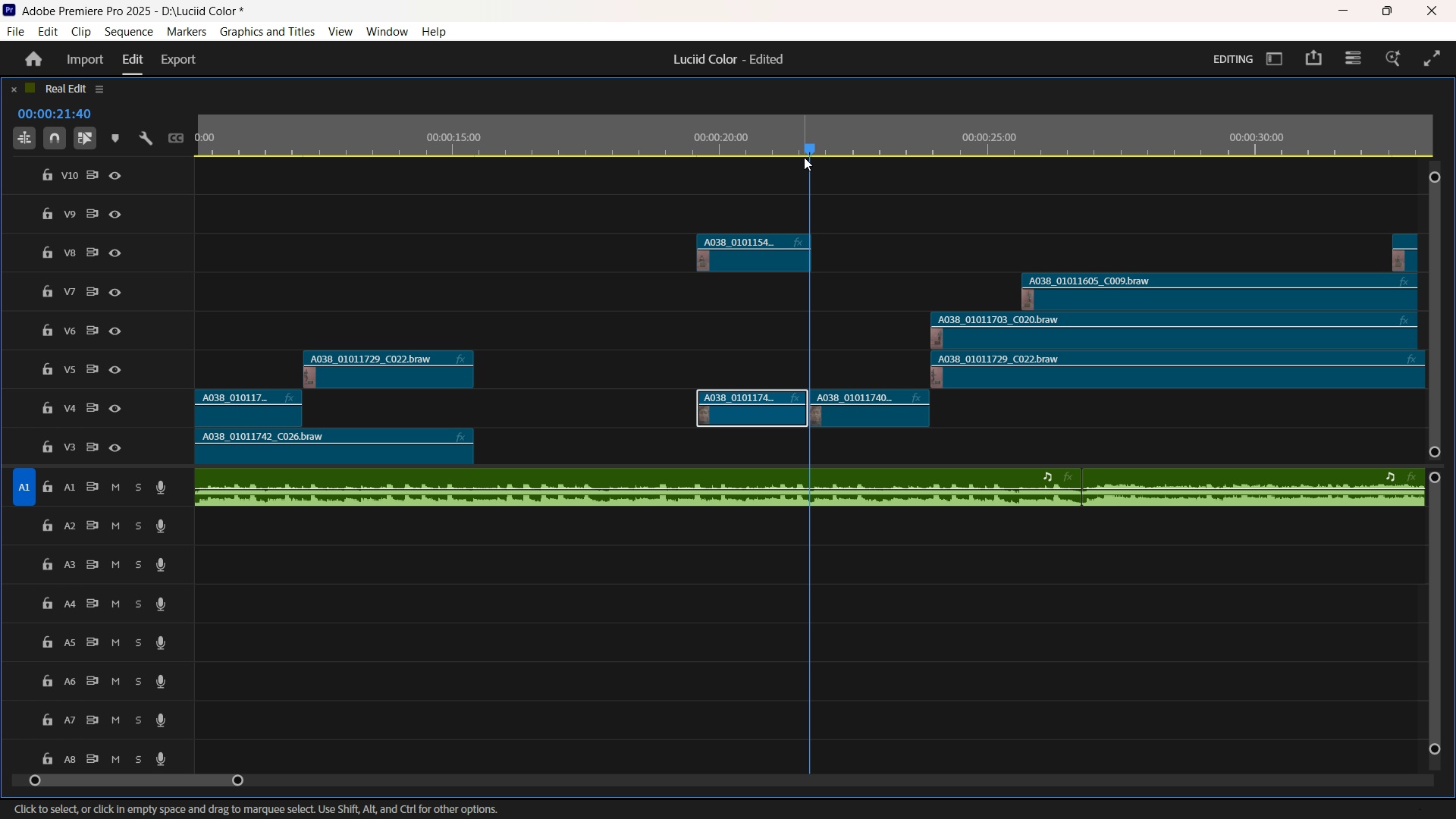 
left_click_drag(start_coordinate=[812, 143], to_coordinate=[777, 137])
 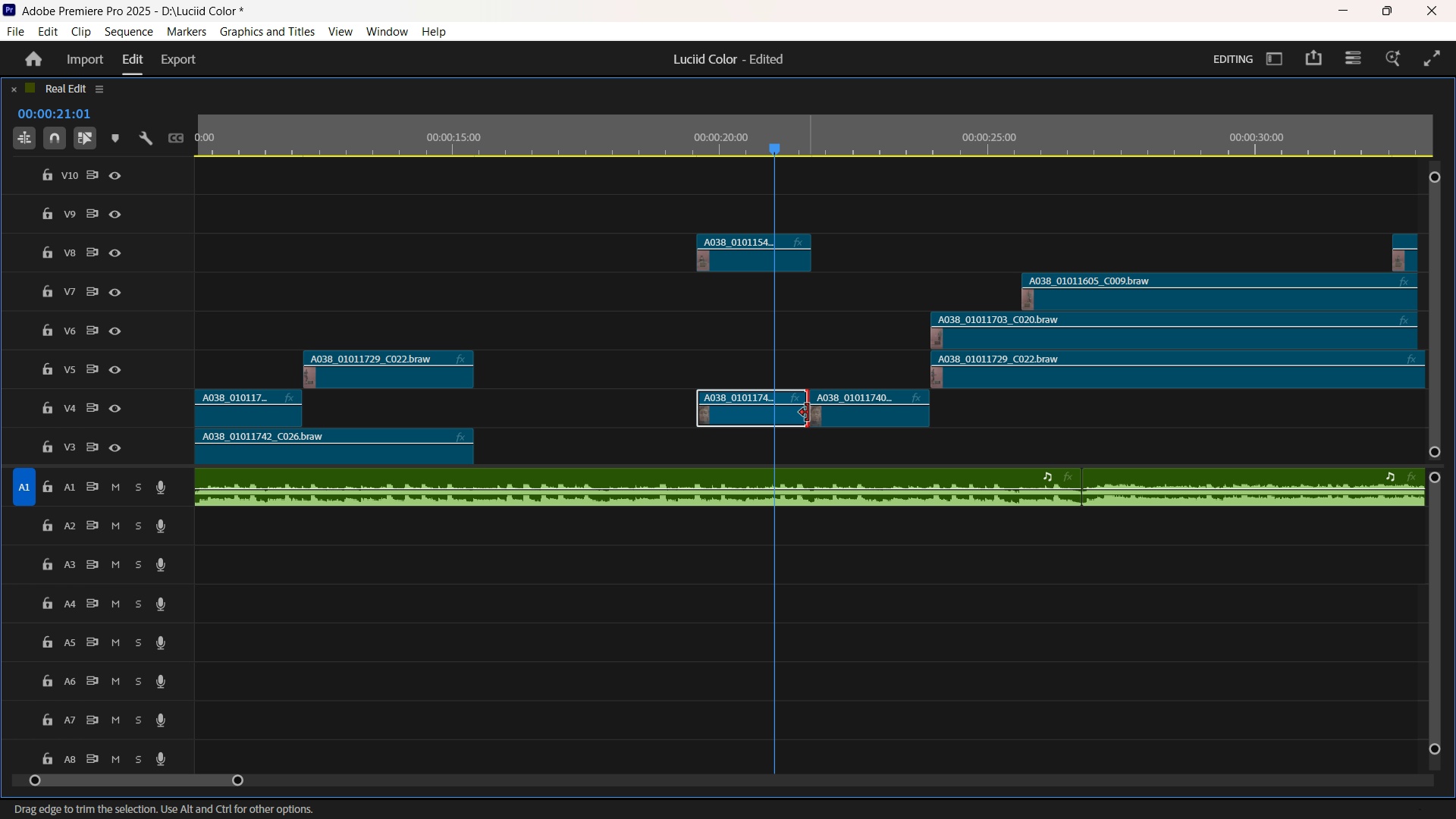 
left_click_drag(start_coordinate=[808, 413], to_coordinate=[813, 413])
 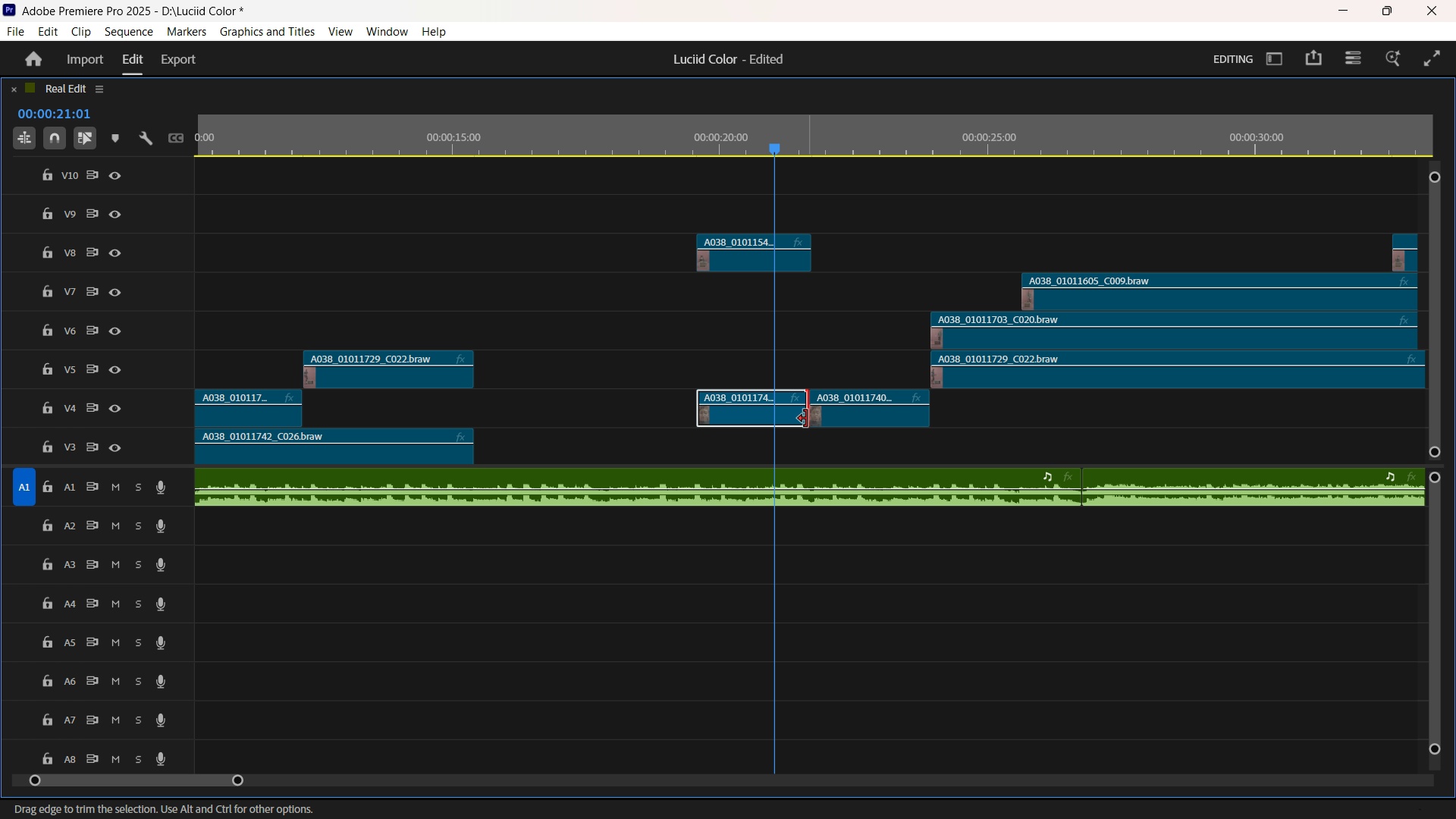 
left_click_drag(start_coordinate=[806, 419], to_coordinate=[791, 418])
 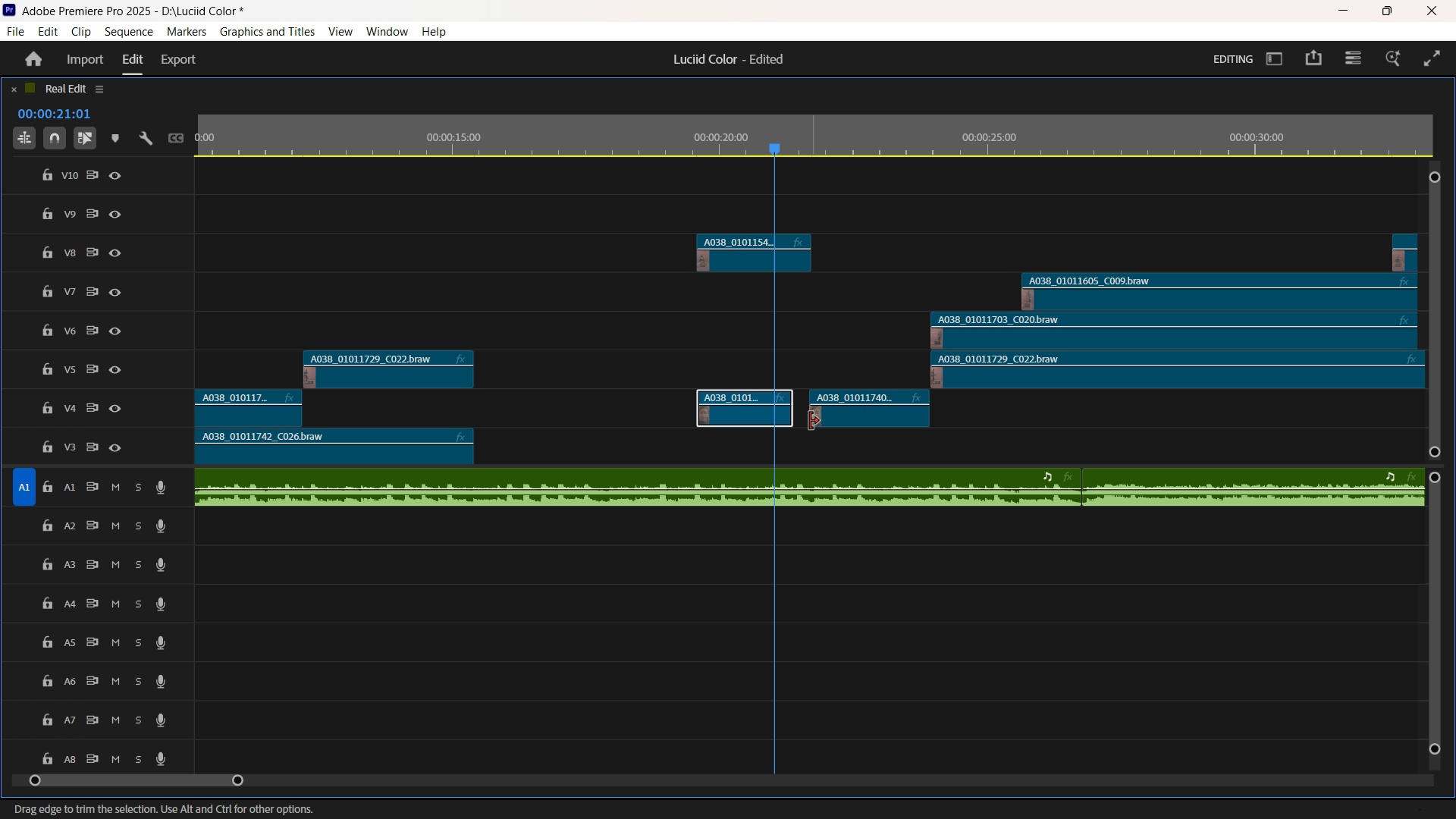 
left_click_drag(start_coordinate=[810, 421], to_coordinate=[814, 421])
 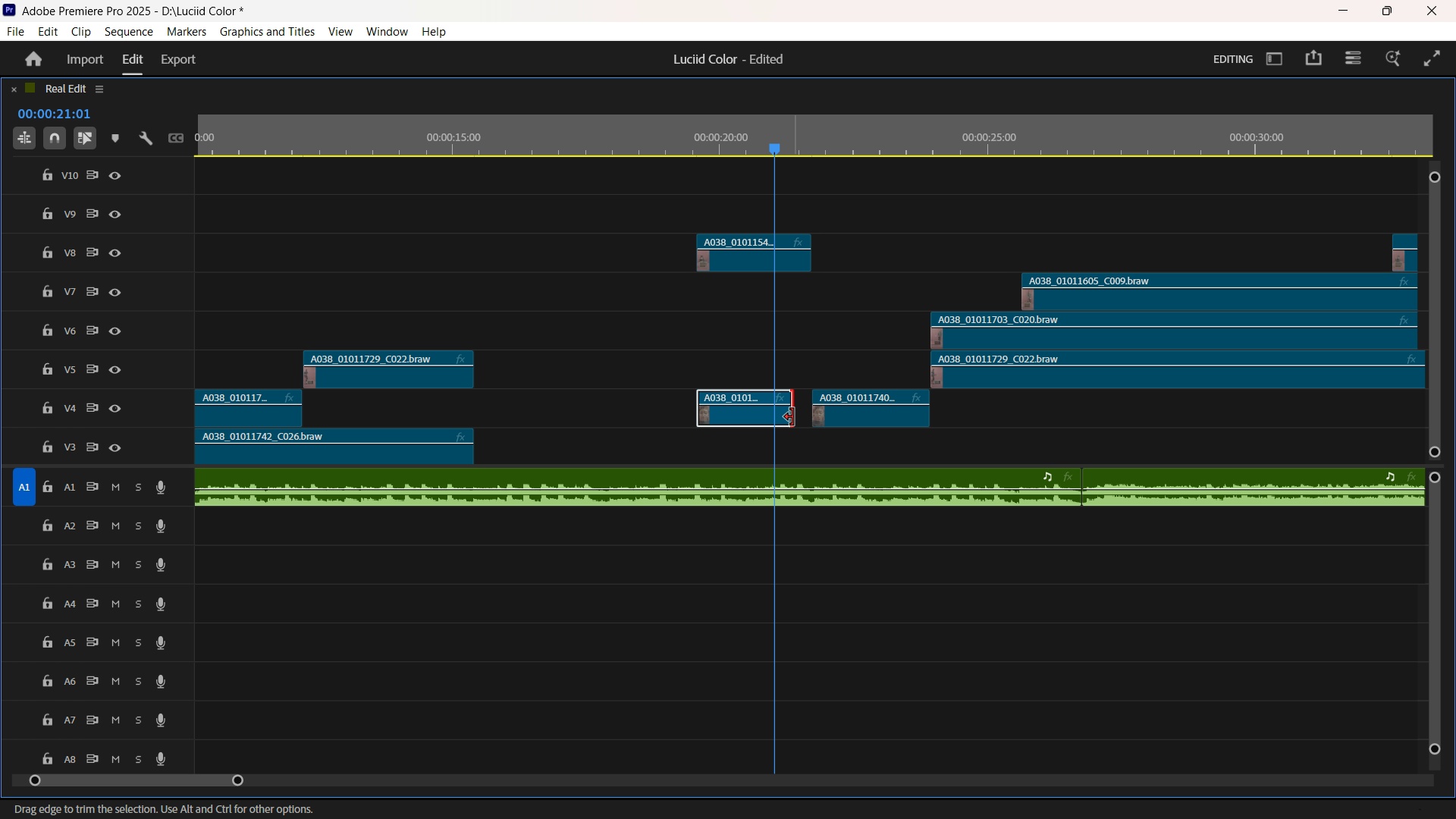 
left_click_drag(start_coordinate=[792, 417], to_coordinate=[806, 417])
 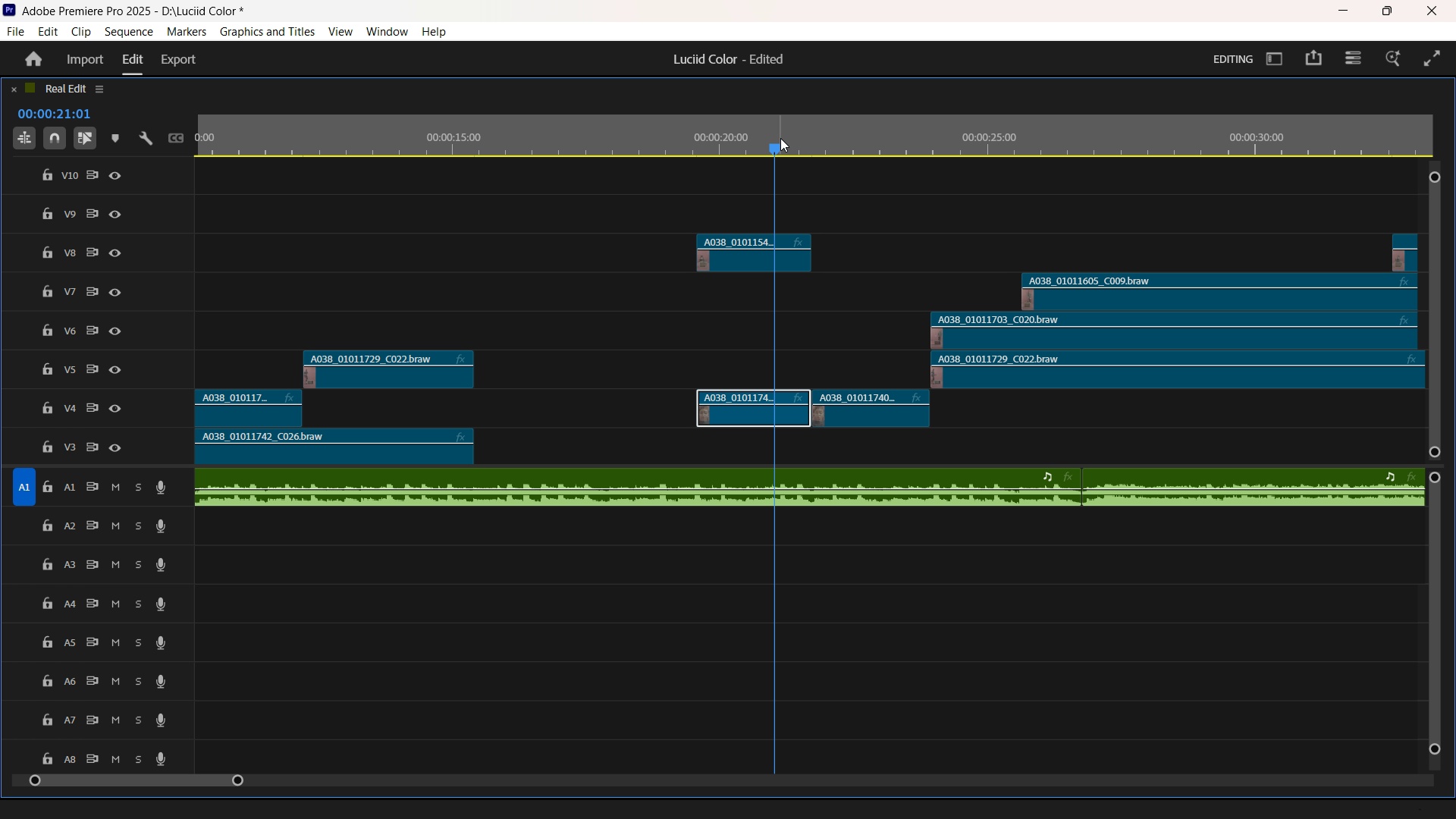 
left_click_drag(start_coordinate=[792, 140], to_coordinate=[702, 127])
 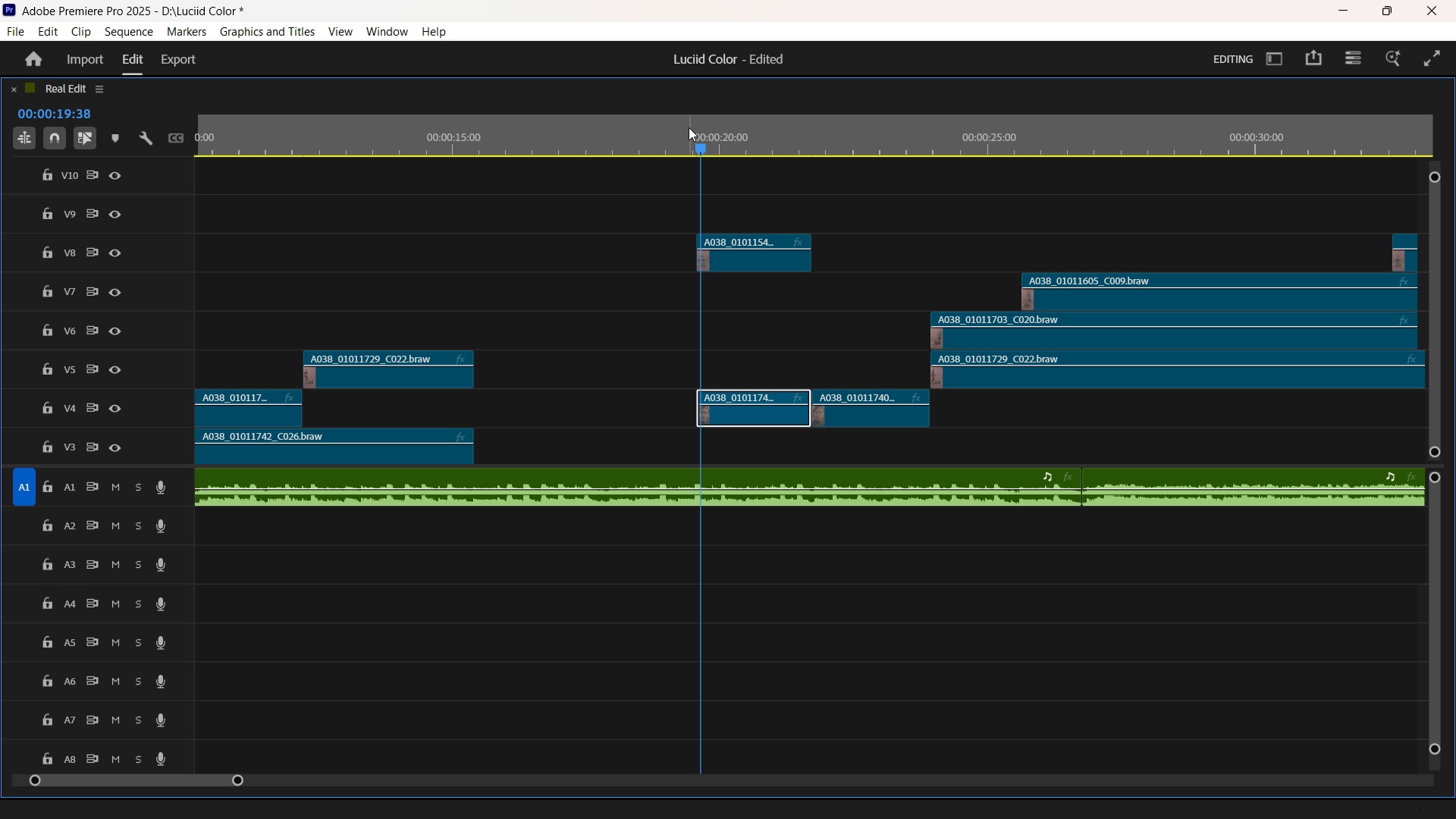 
left_click_drag(start_coordinate=[688, 126], to_coordinate=[710, 158])
 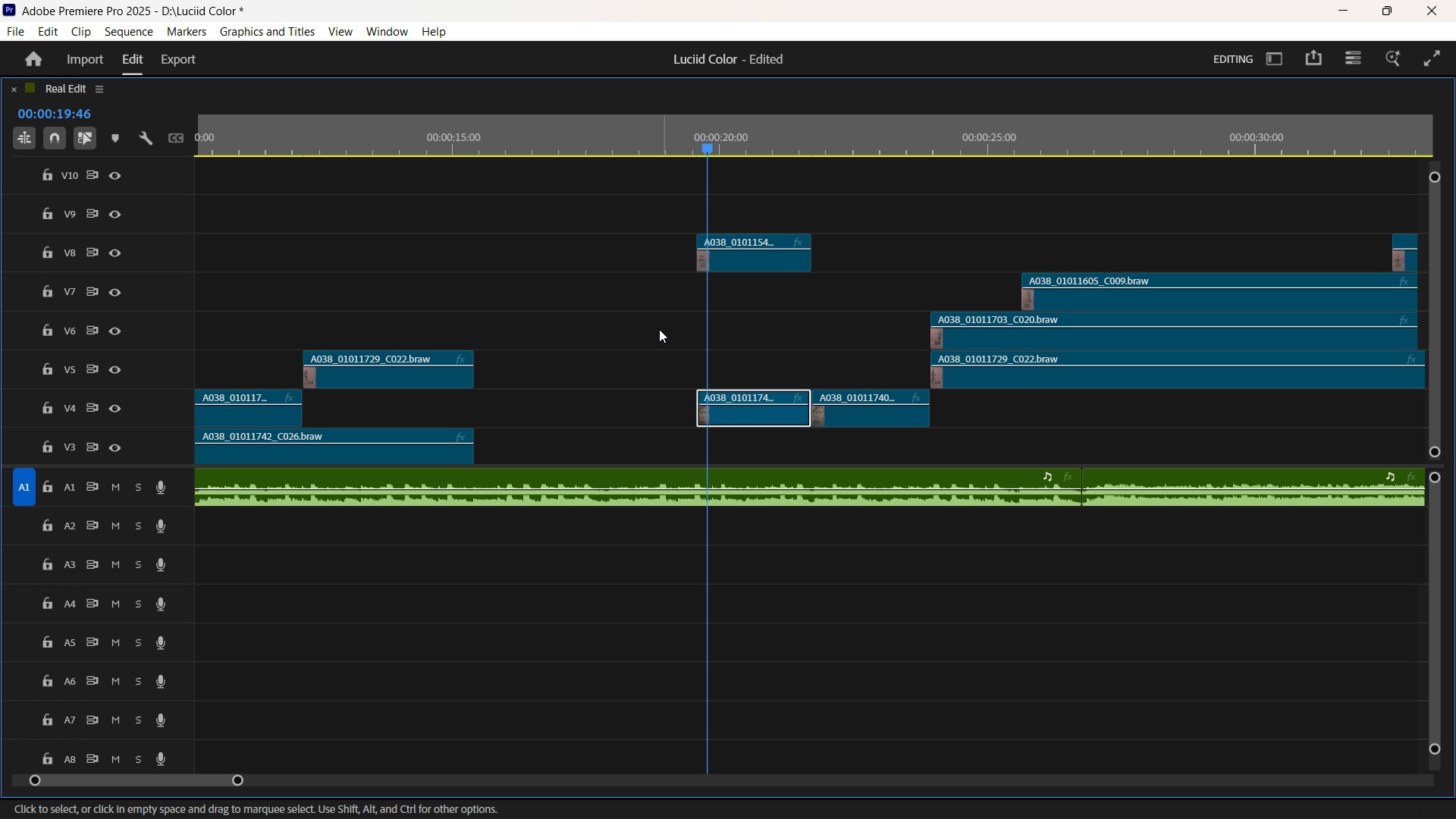 
wait(5.89)
 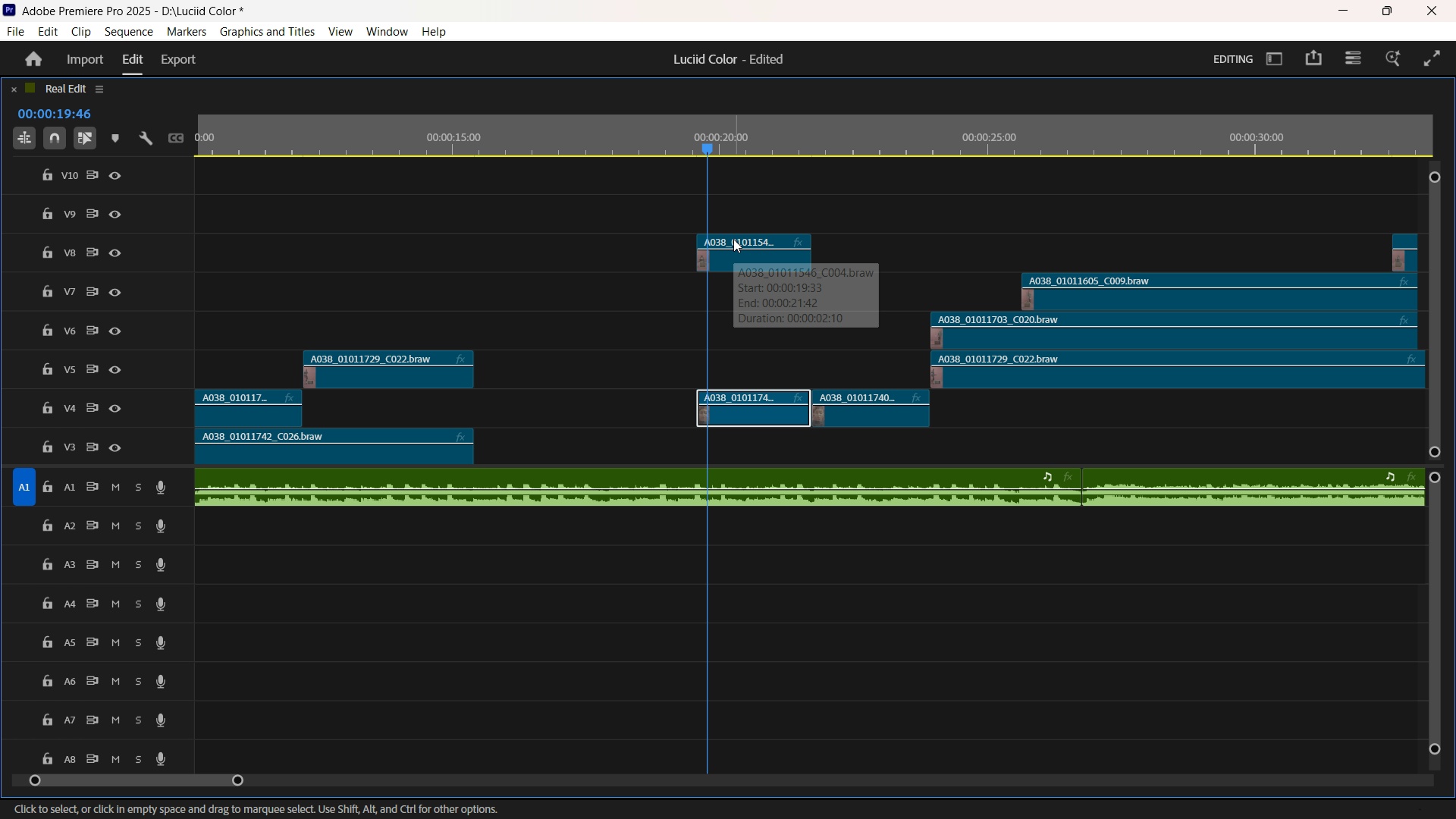 
left_click_drag(start_coordinate=[376, 134], to_coordinate=[329, 115])
 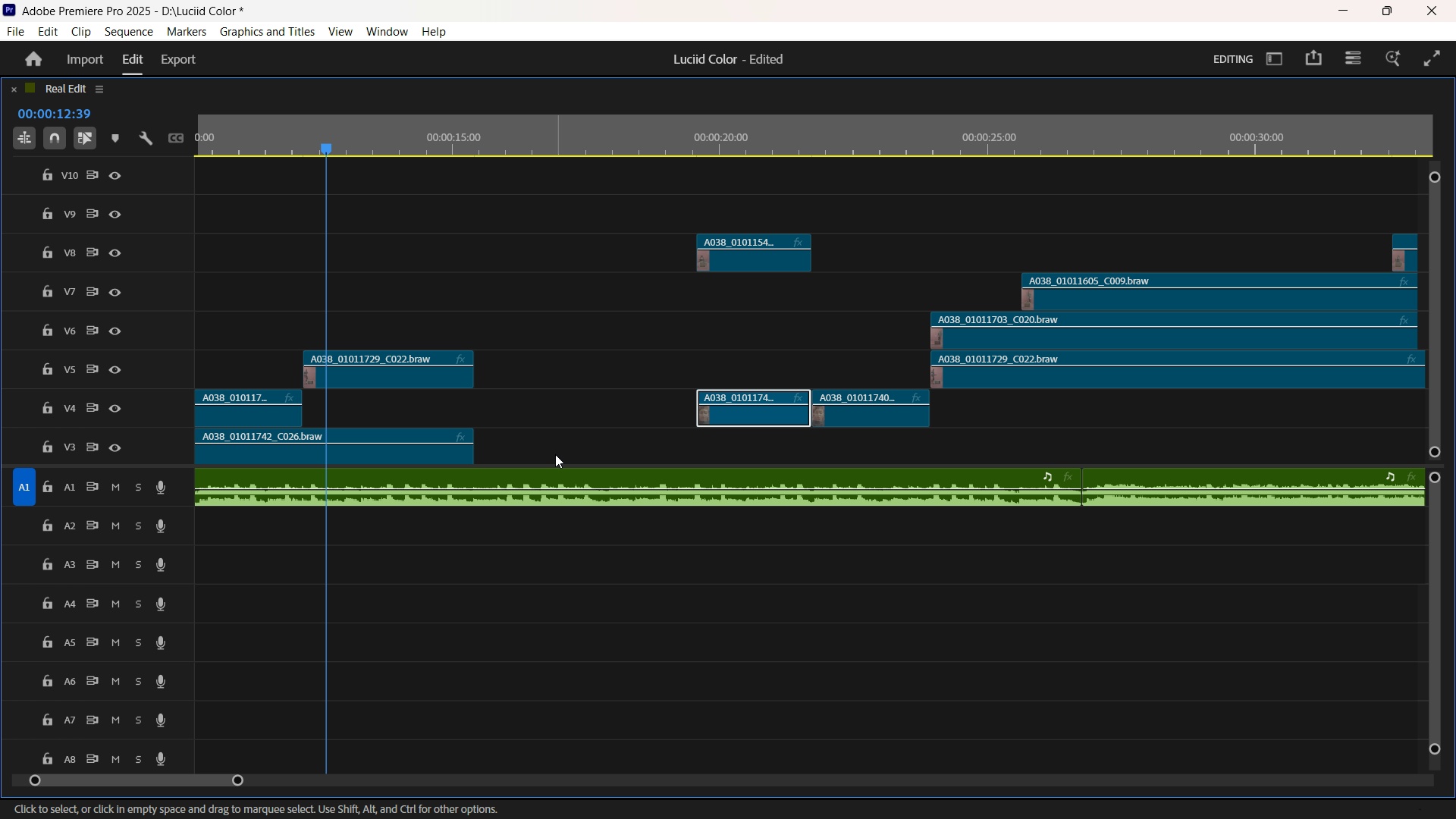 
scroll: coordinate [555, 454], scroll_direction: up, amount: 26.0
 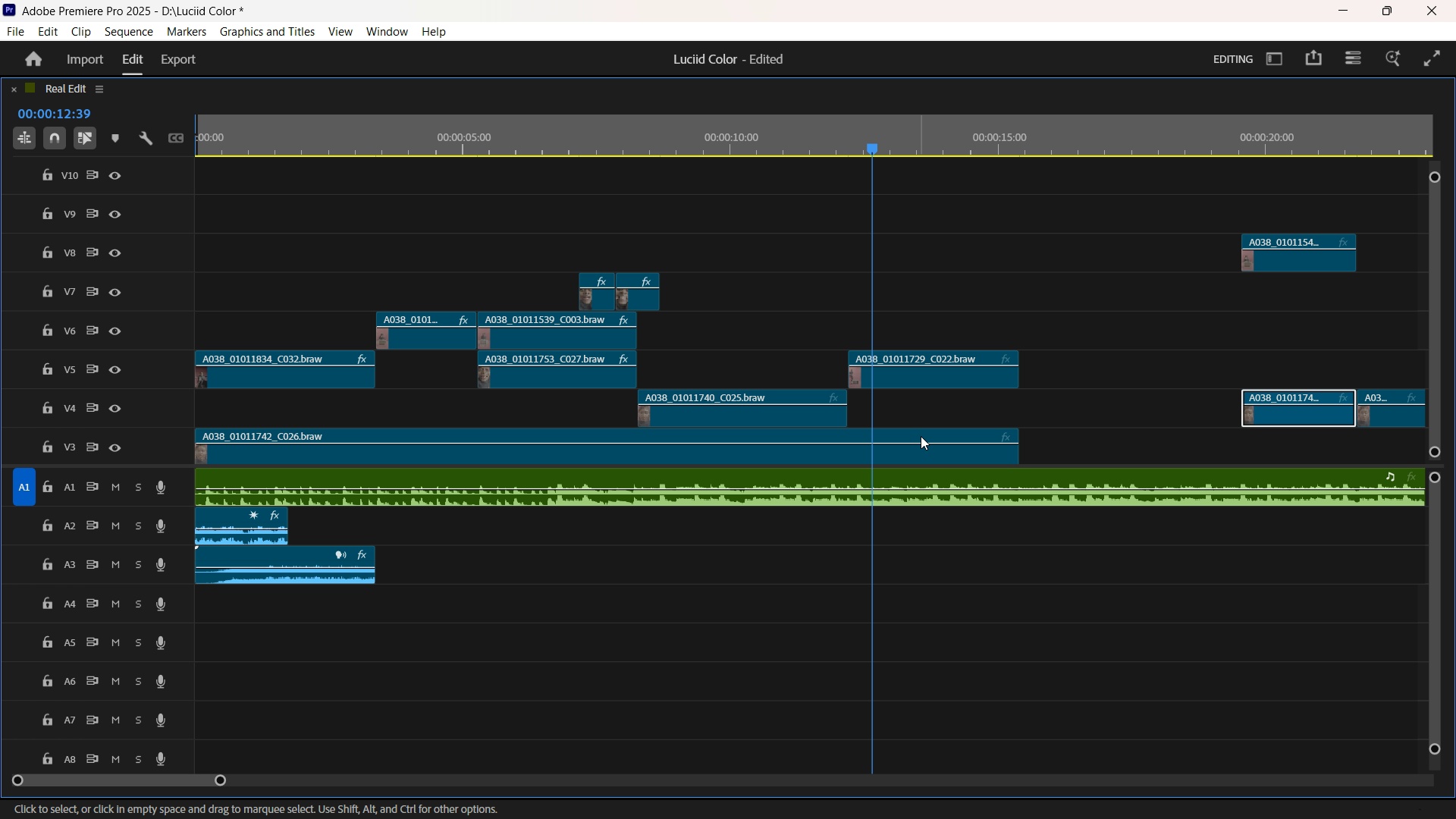 
hold_key(key=ControlLeft, duration=1.39)
scroll: coordinate [974, 435], scroll_direction: down, amount: 5.0
 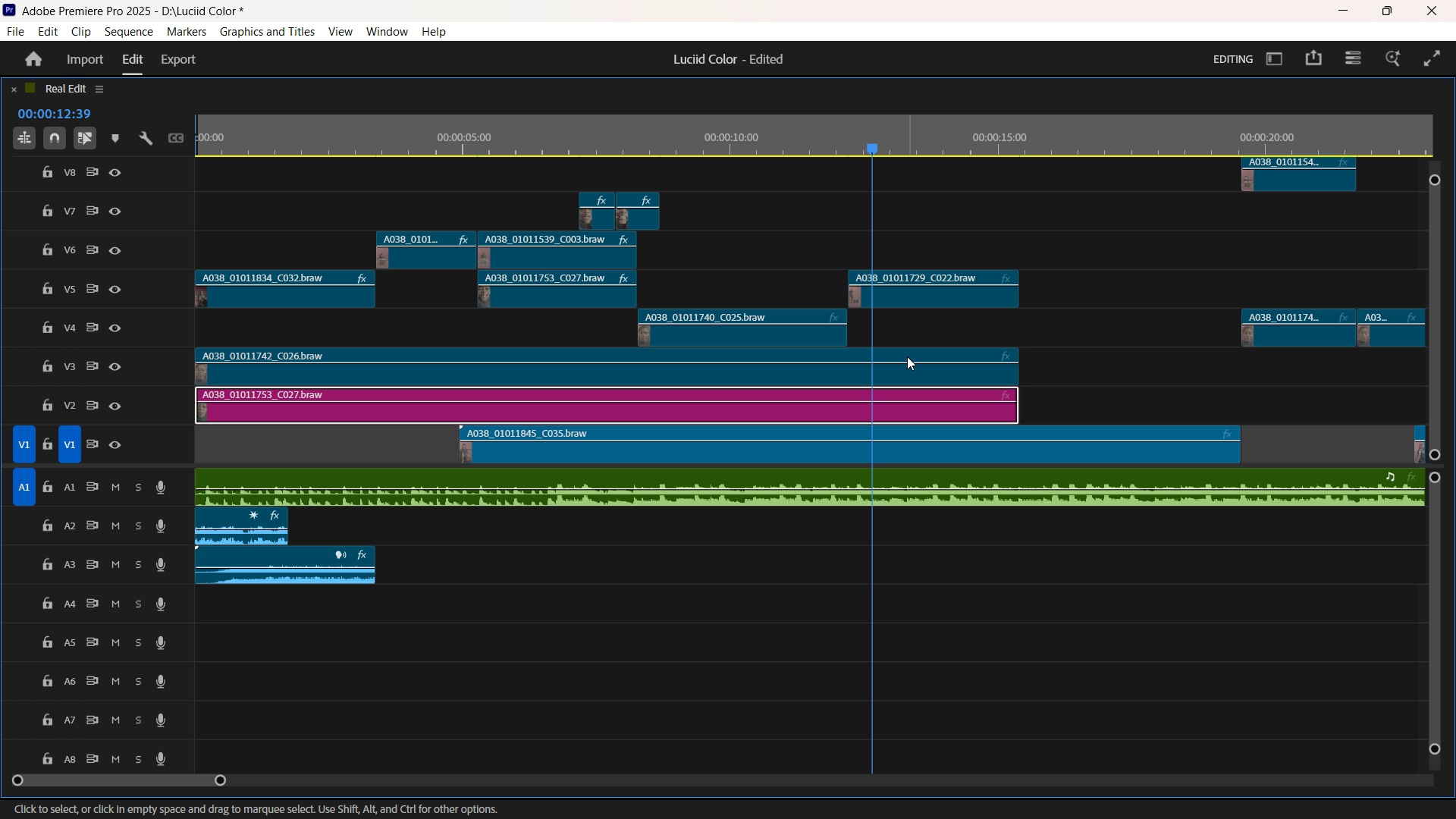 
mouse_move([1016, 384])
 